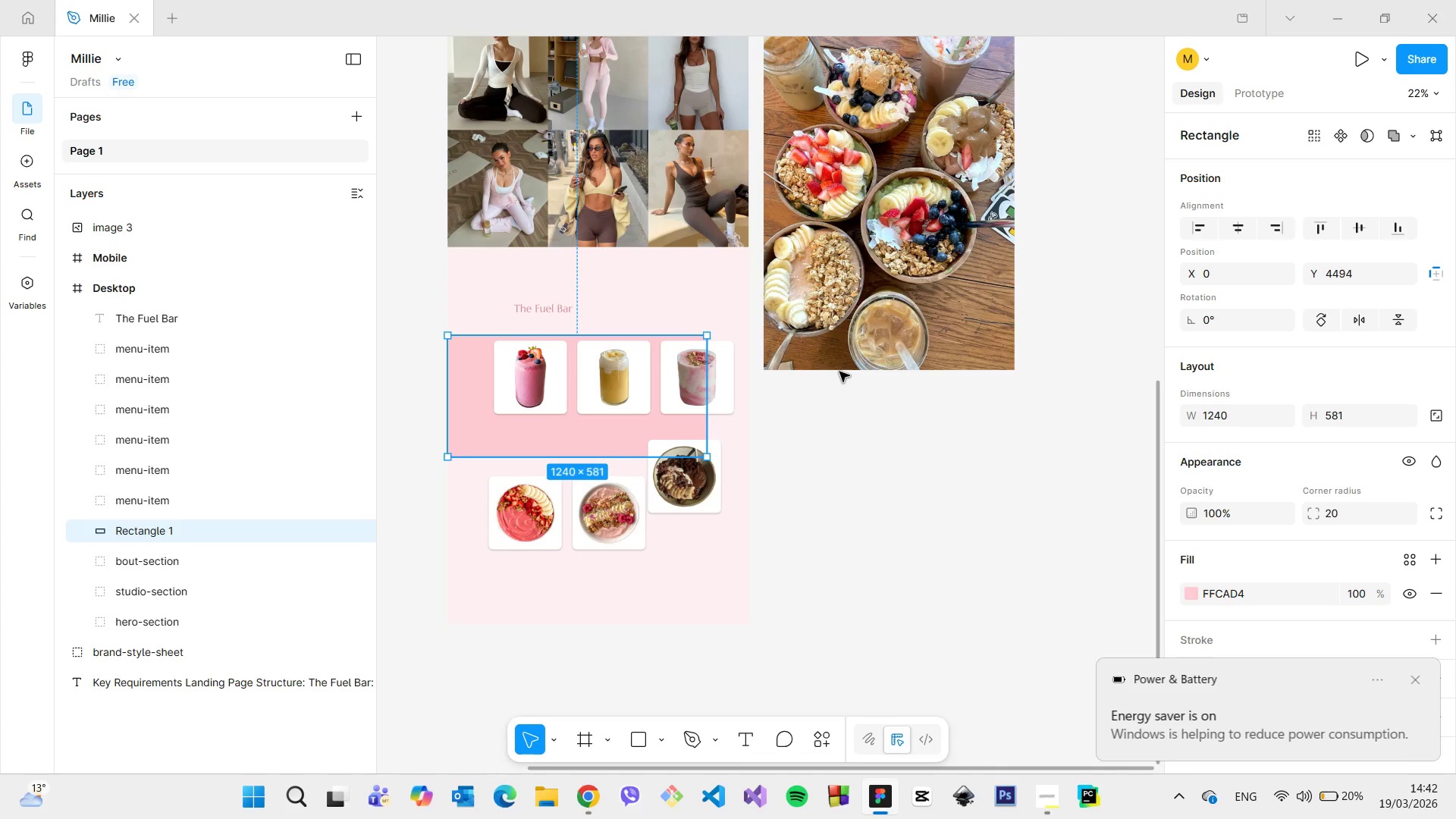 
scroll: coordinate [492, 307], scroll_direction: up, amount: 3.0
 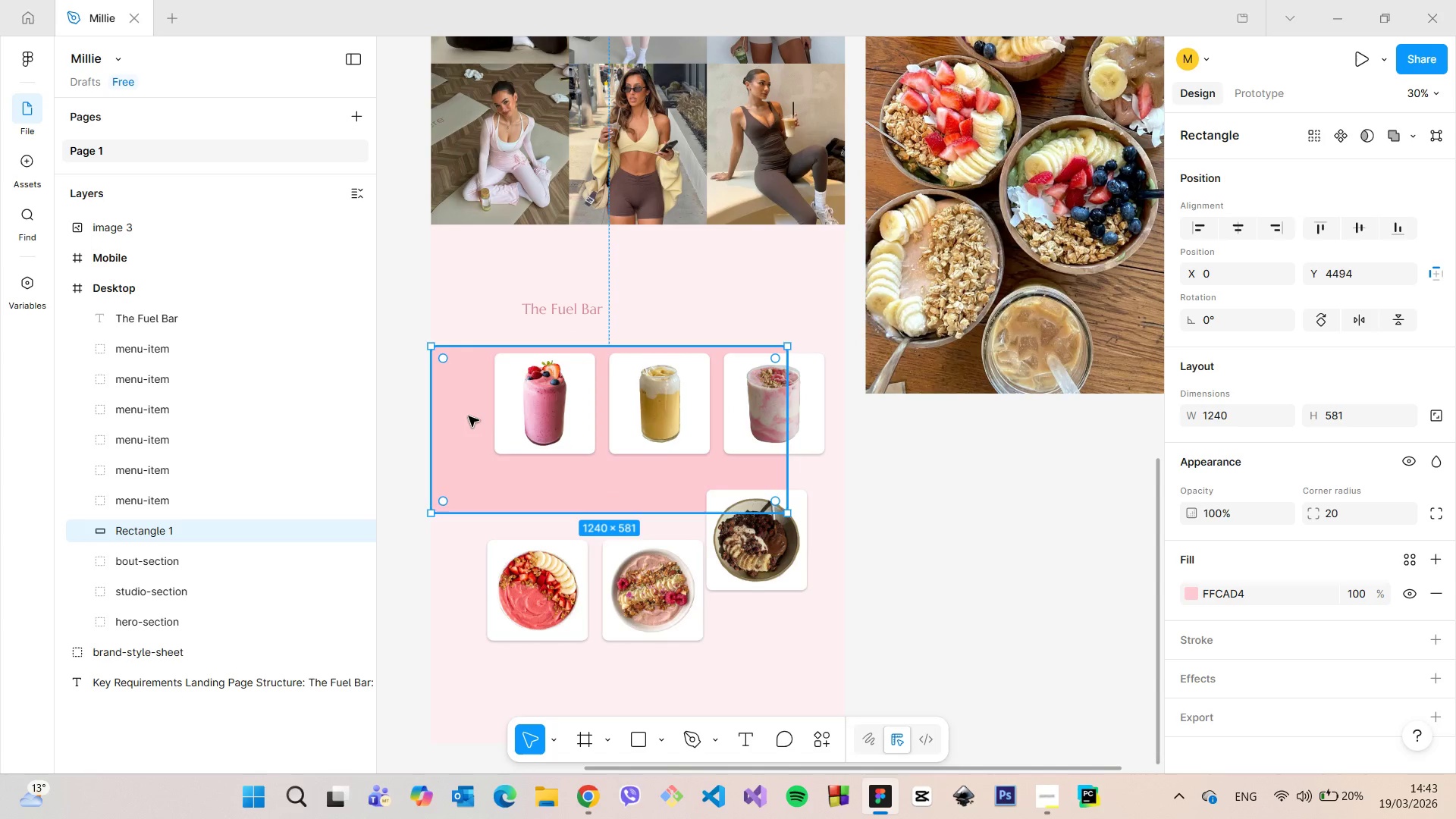 
left_click_drag(start_coordinate=[469, 417], to_coordinate=[497, 415])
 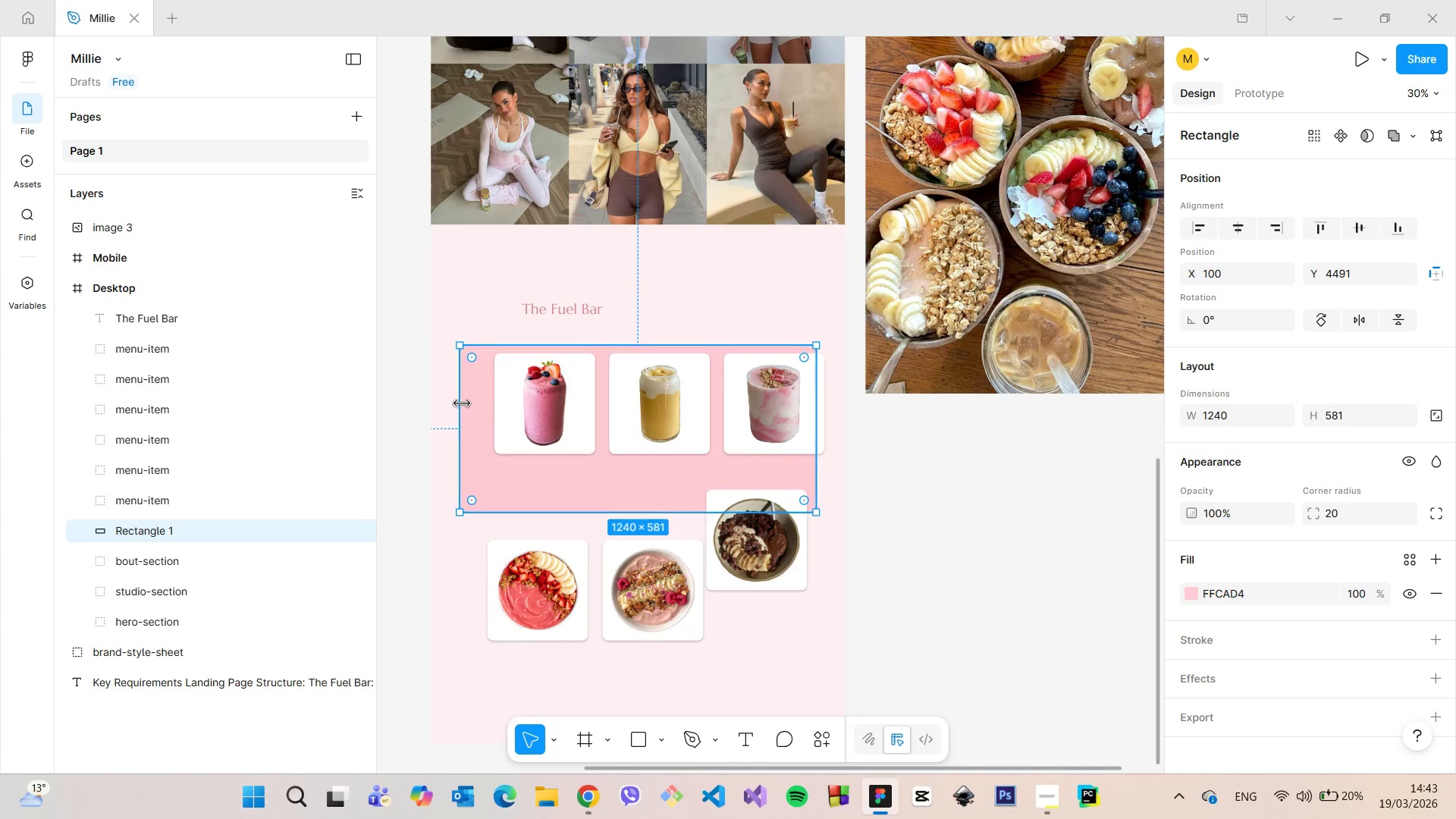 
hold_key(key=AltLeft, duration=0.89)
 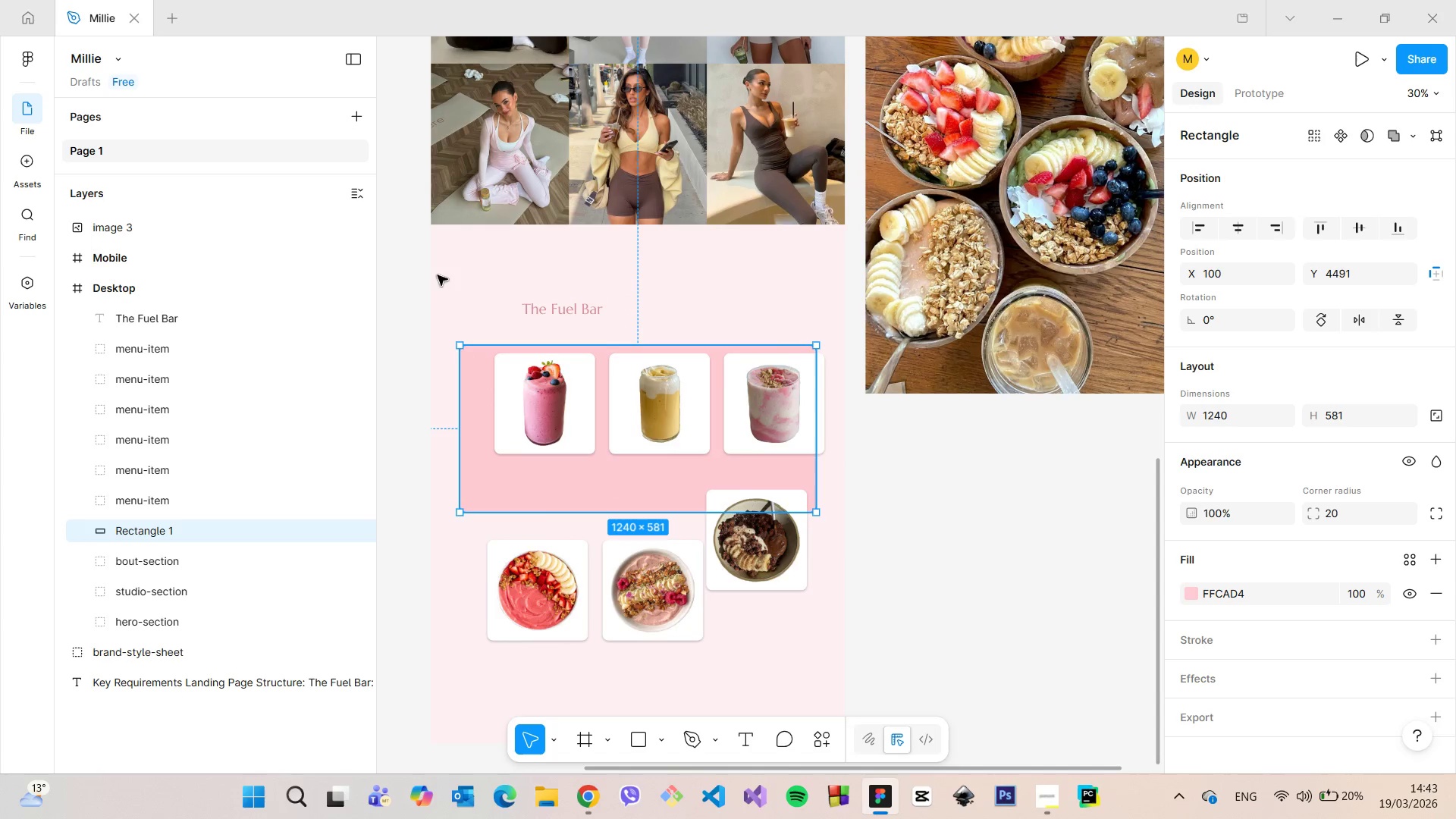 
left_click([418, 272])
 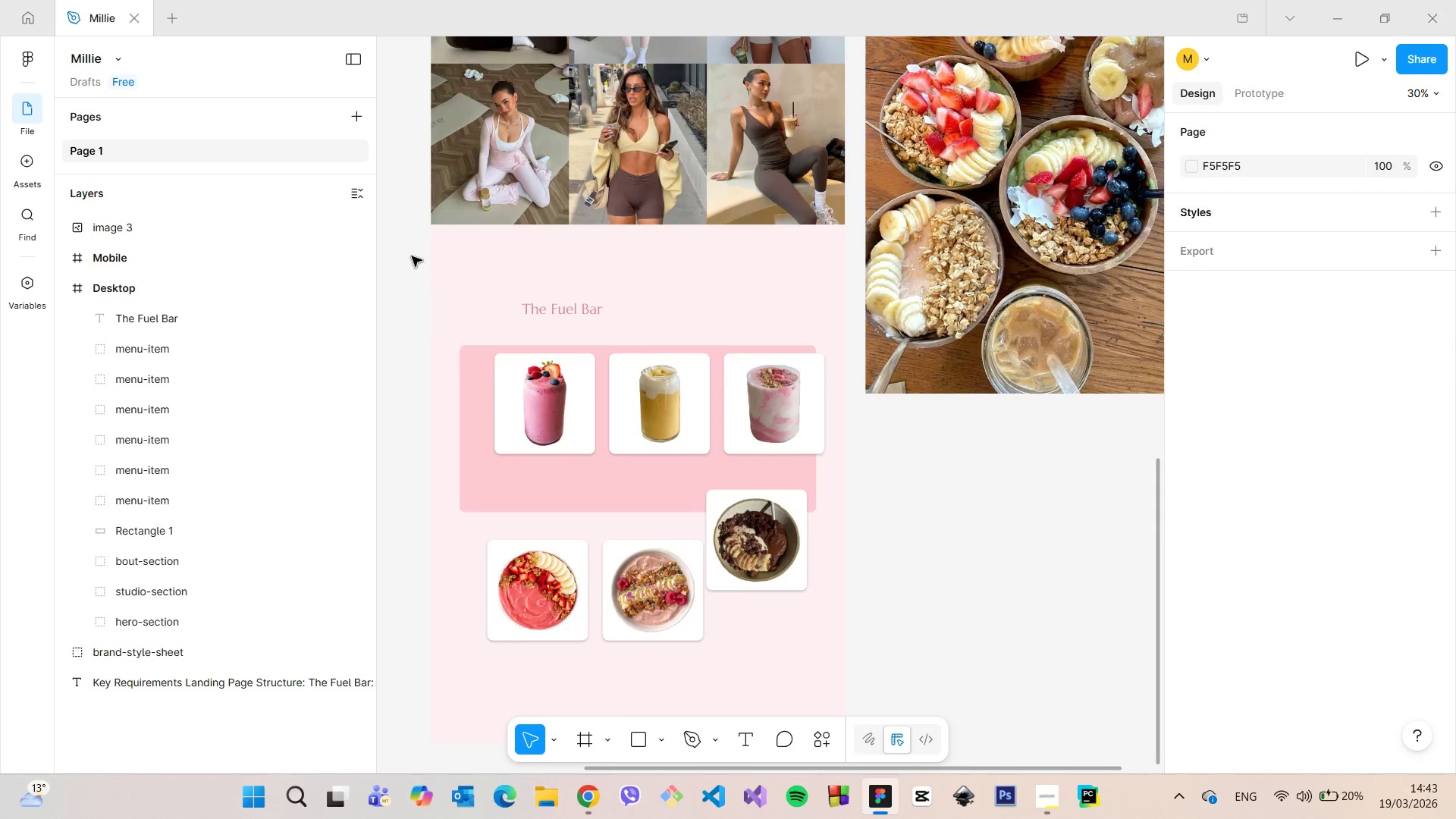 
scroll: coordinate [412, 256], scroll_direction: up, amount: 4.0
 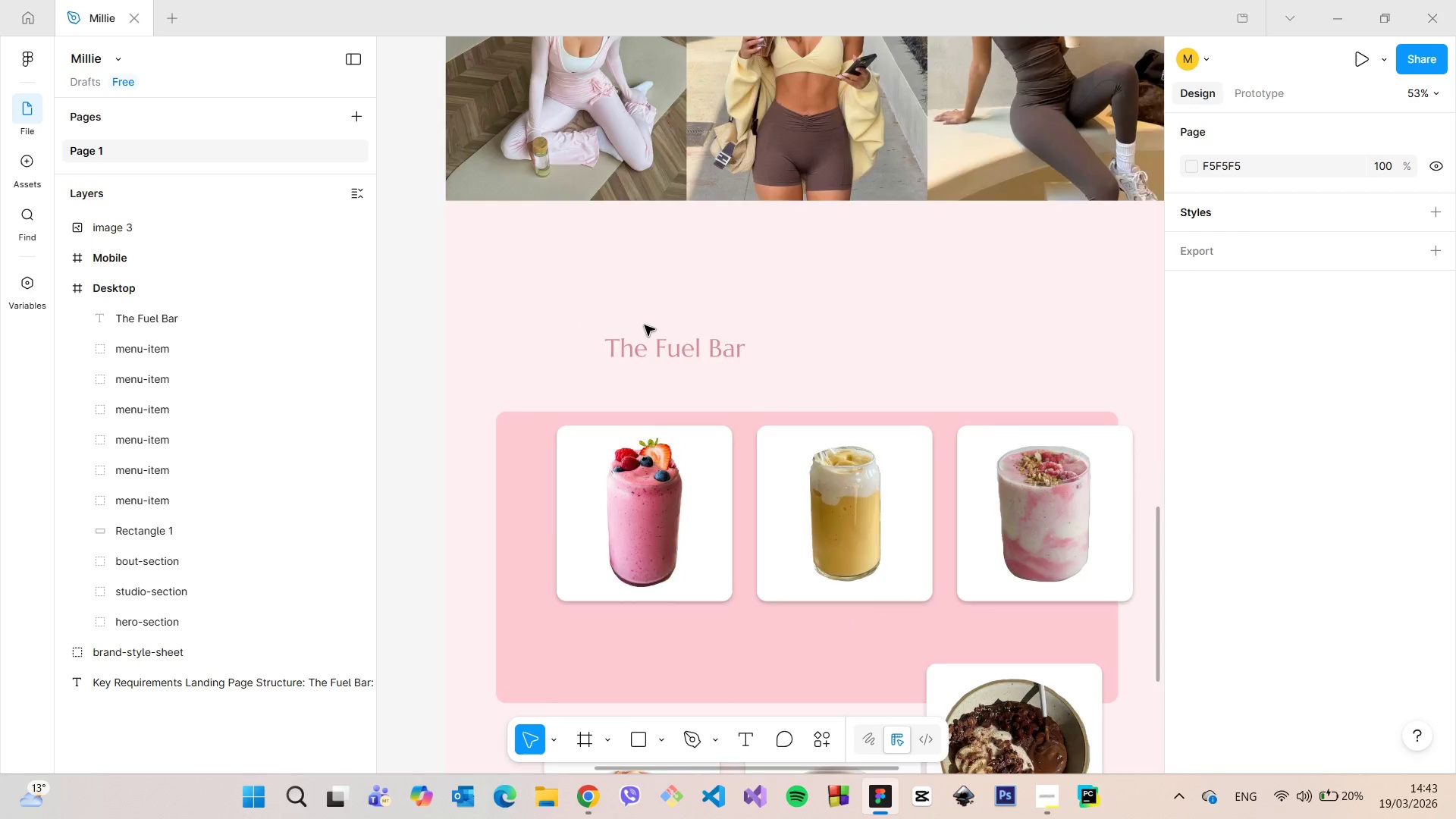 
scroll: coordinate [645, 325], scroll_direction: down, amount: 5.0
 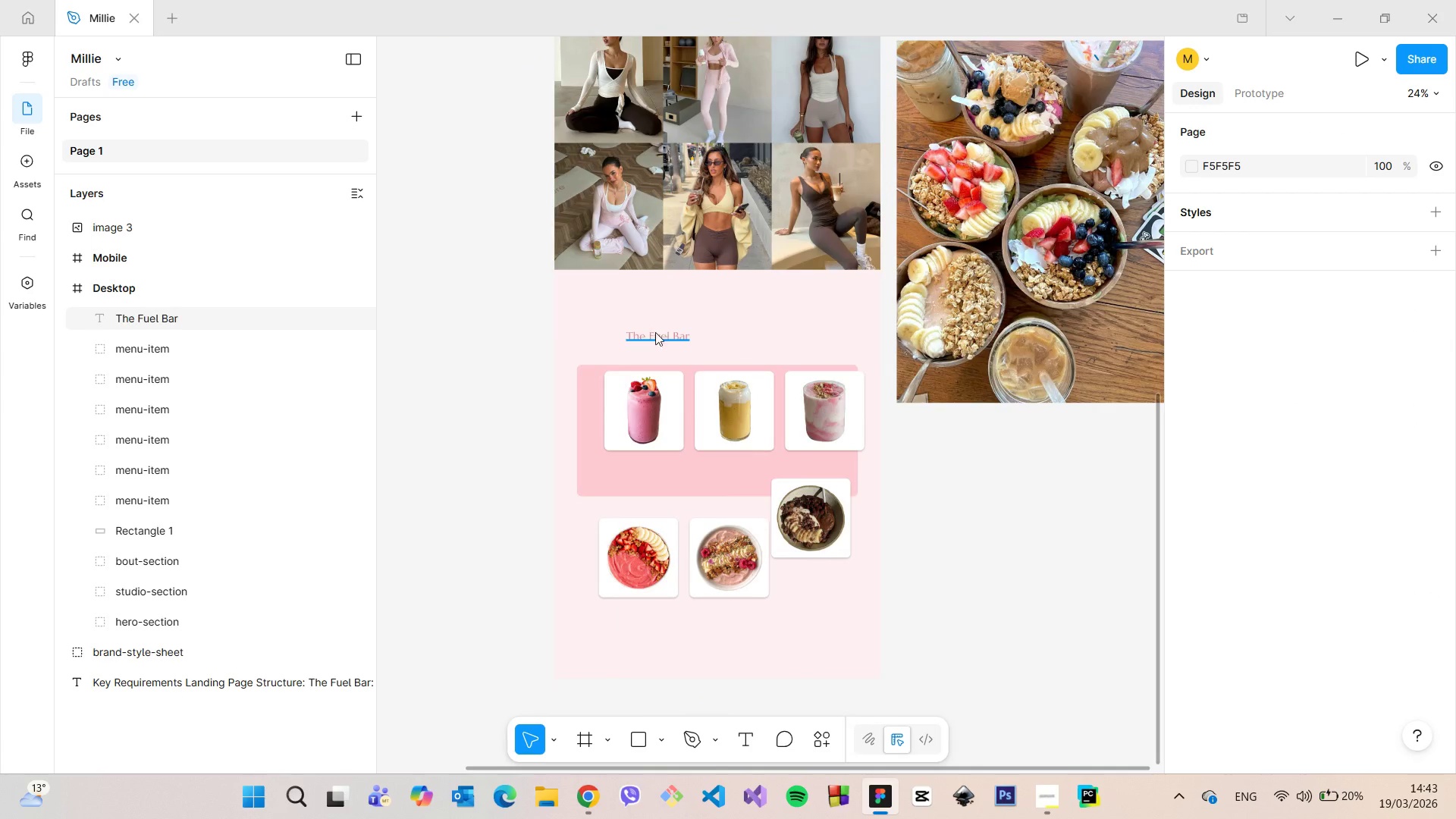 
left_click([655, 332])
 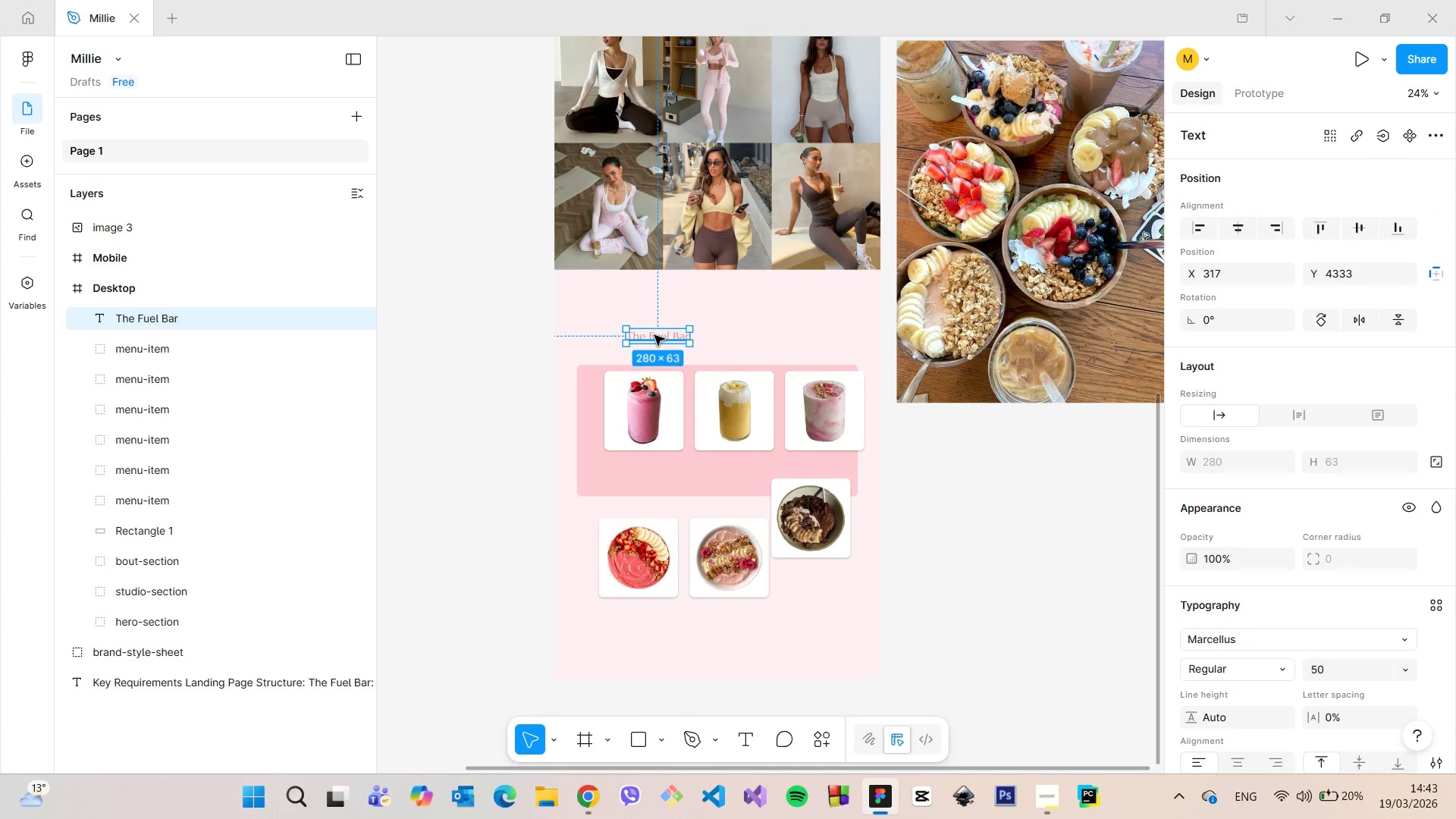 
left_click_drag(start_coordinate=[654, 335], to_coordinate=[606, 298])
 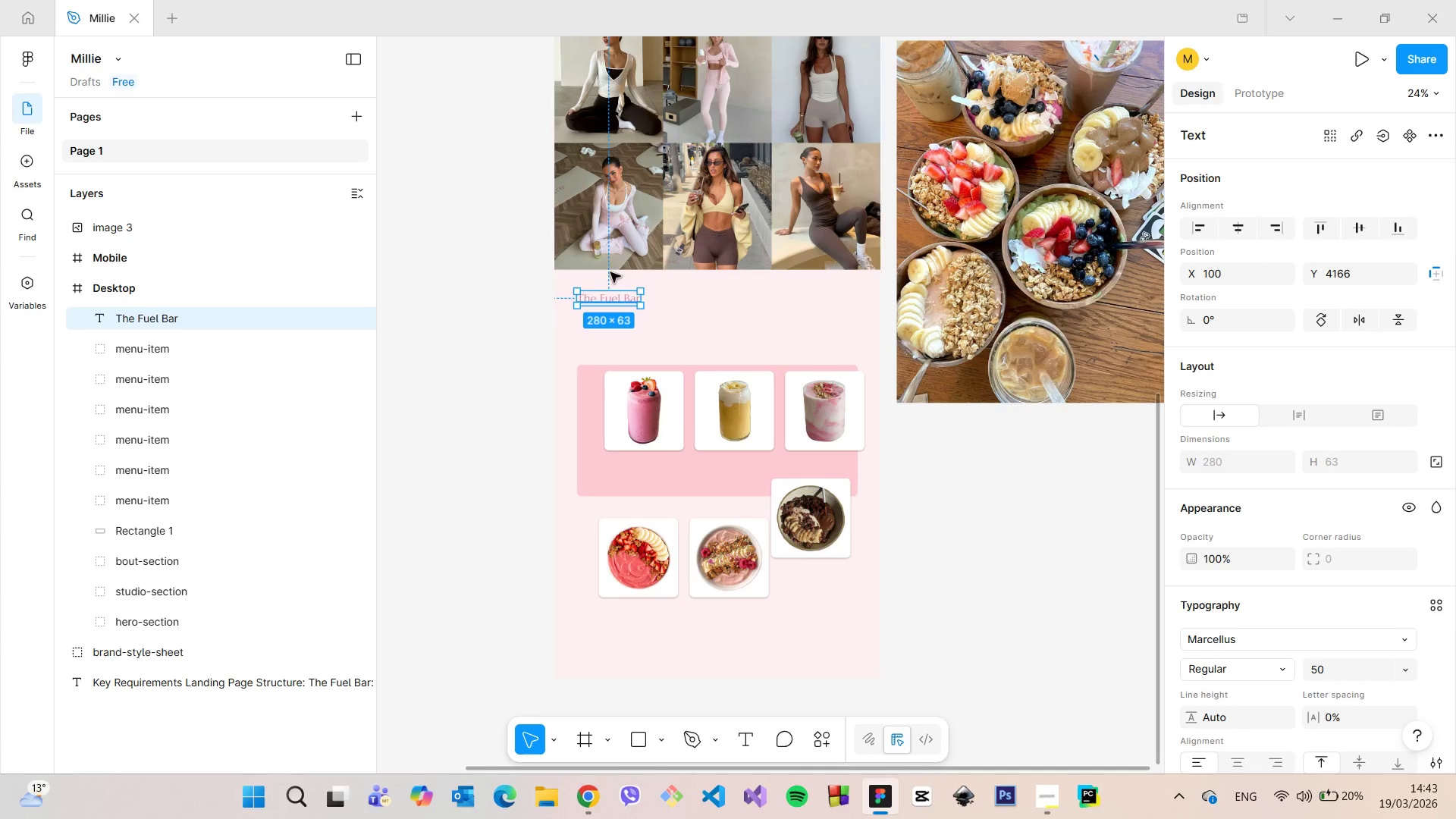 
hold_key(key=AltLeft, duration=0.72)
 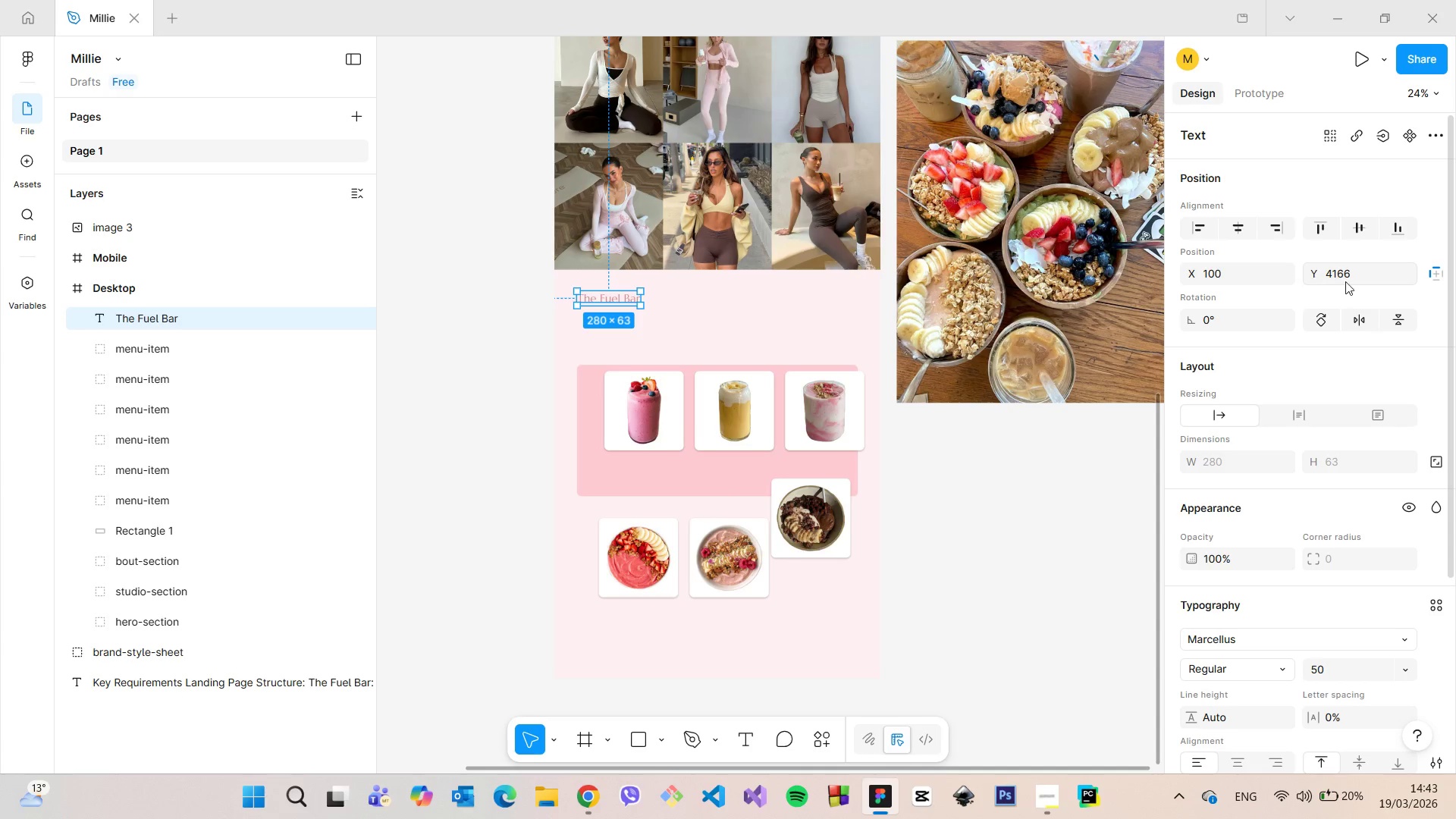 
left_click([1356, 280])
 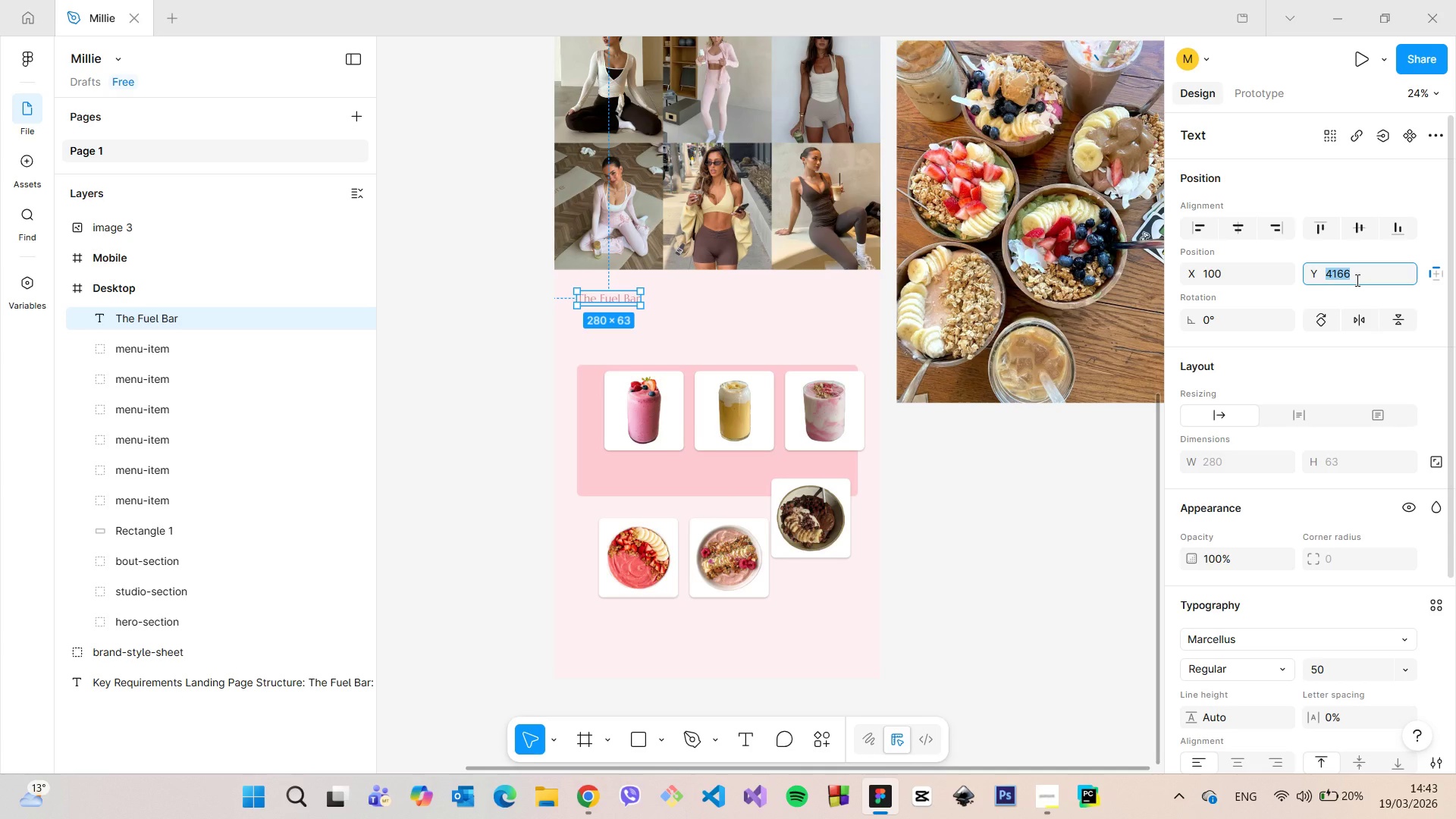 
key(ArrowUp)
 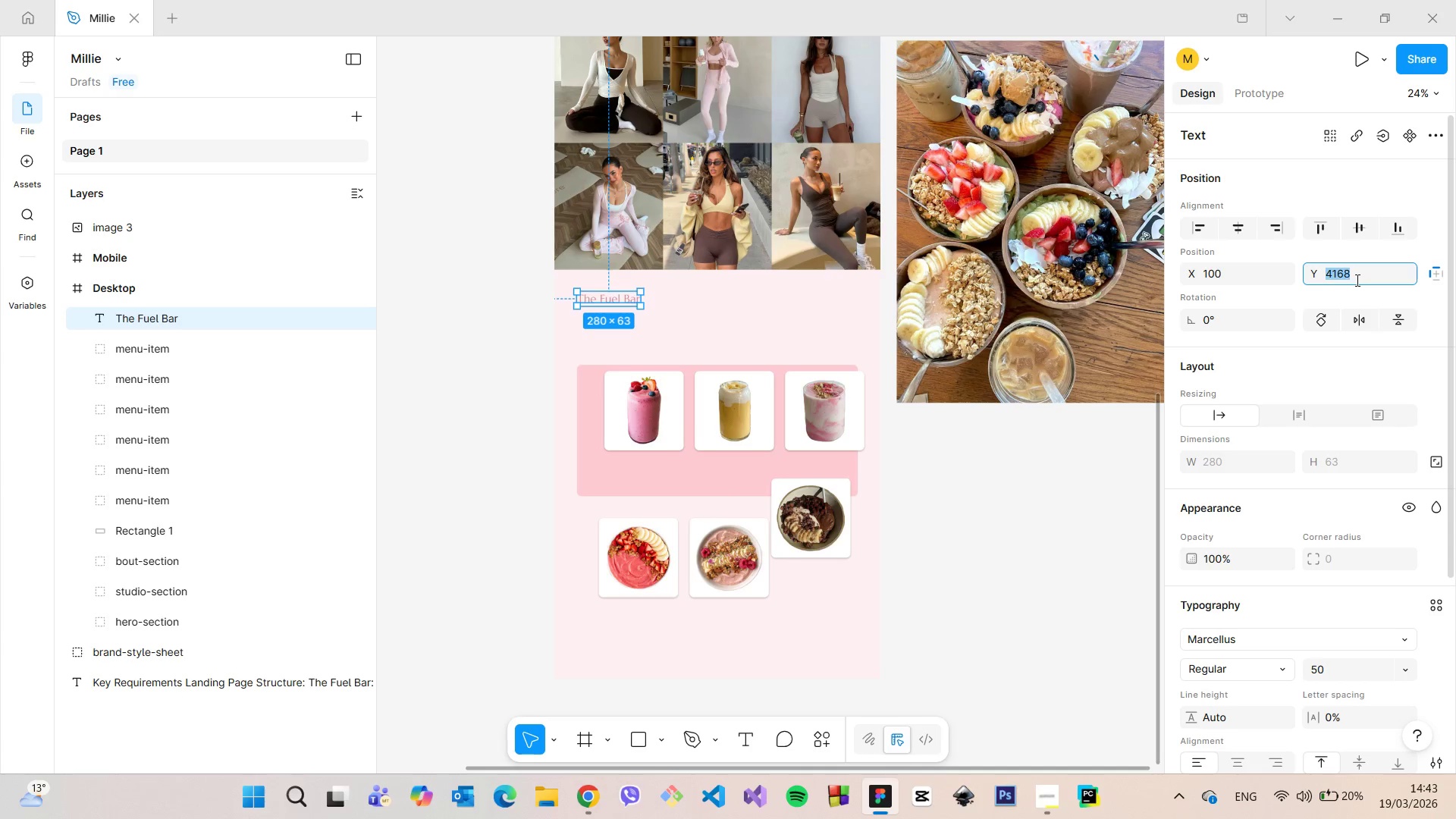 
key(ArrowUp)
 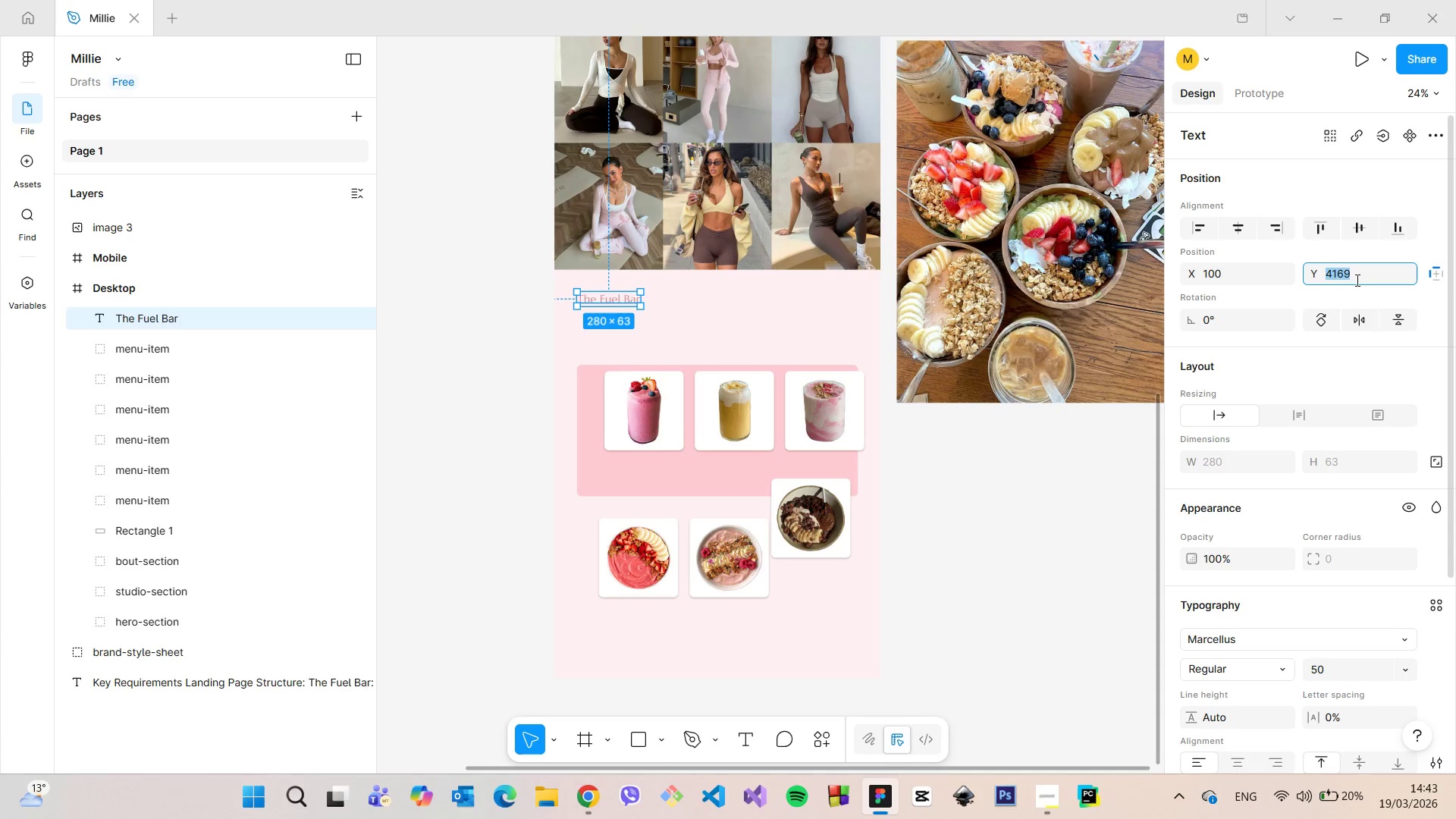 
key(ArrowUp)
 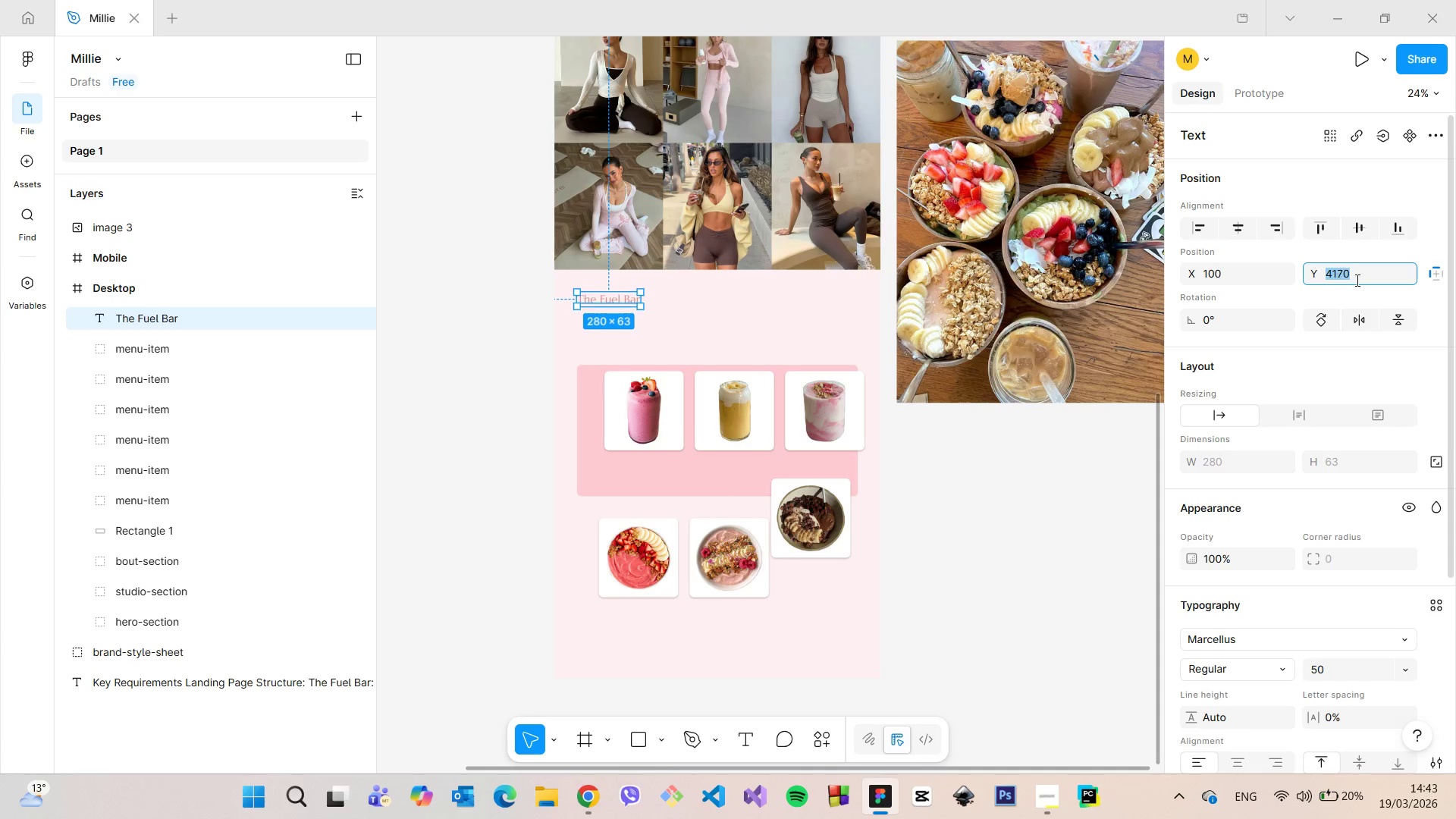 
key(ArrowUp)
 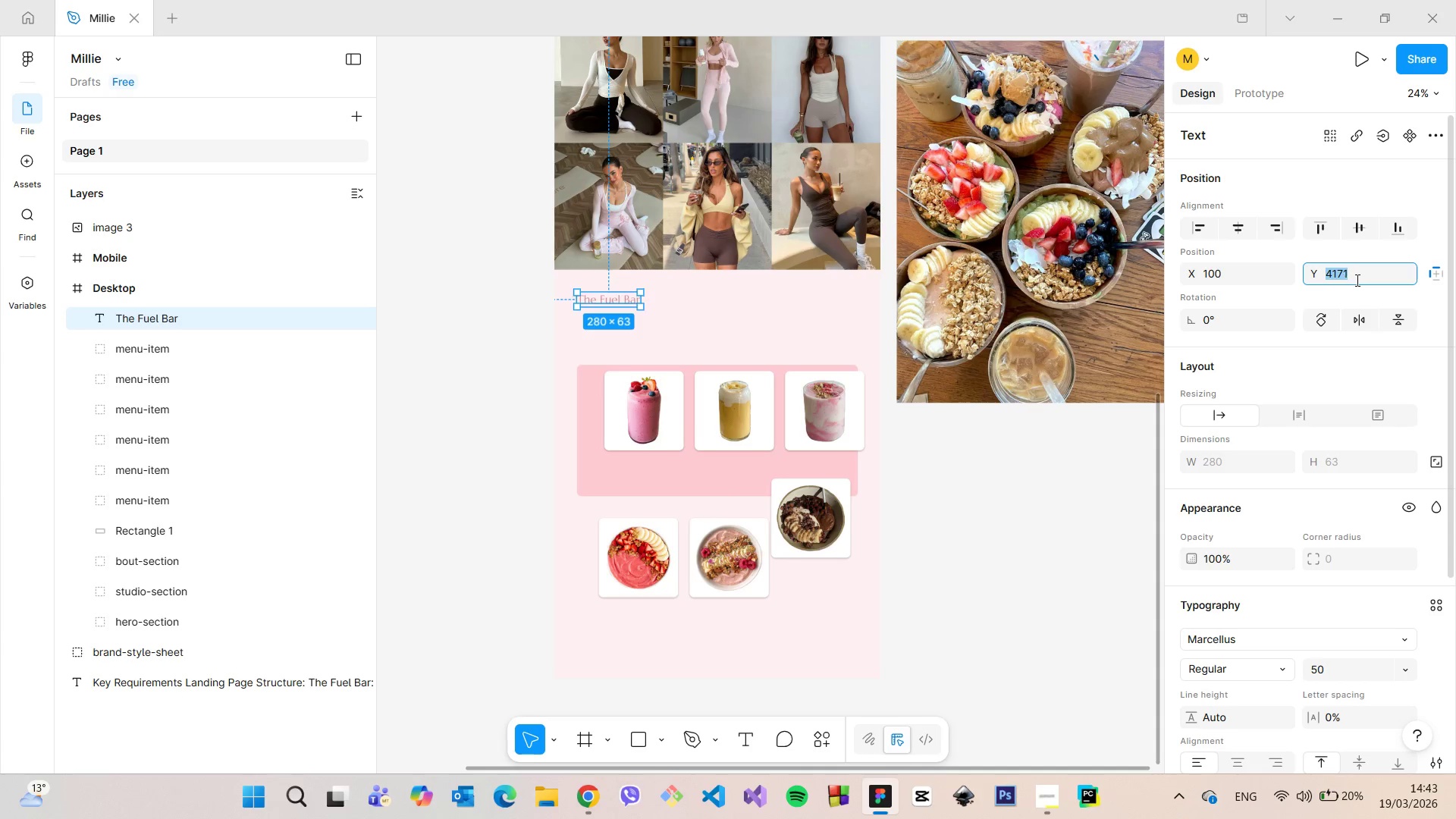 
key(ArrowUp)
 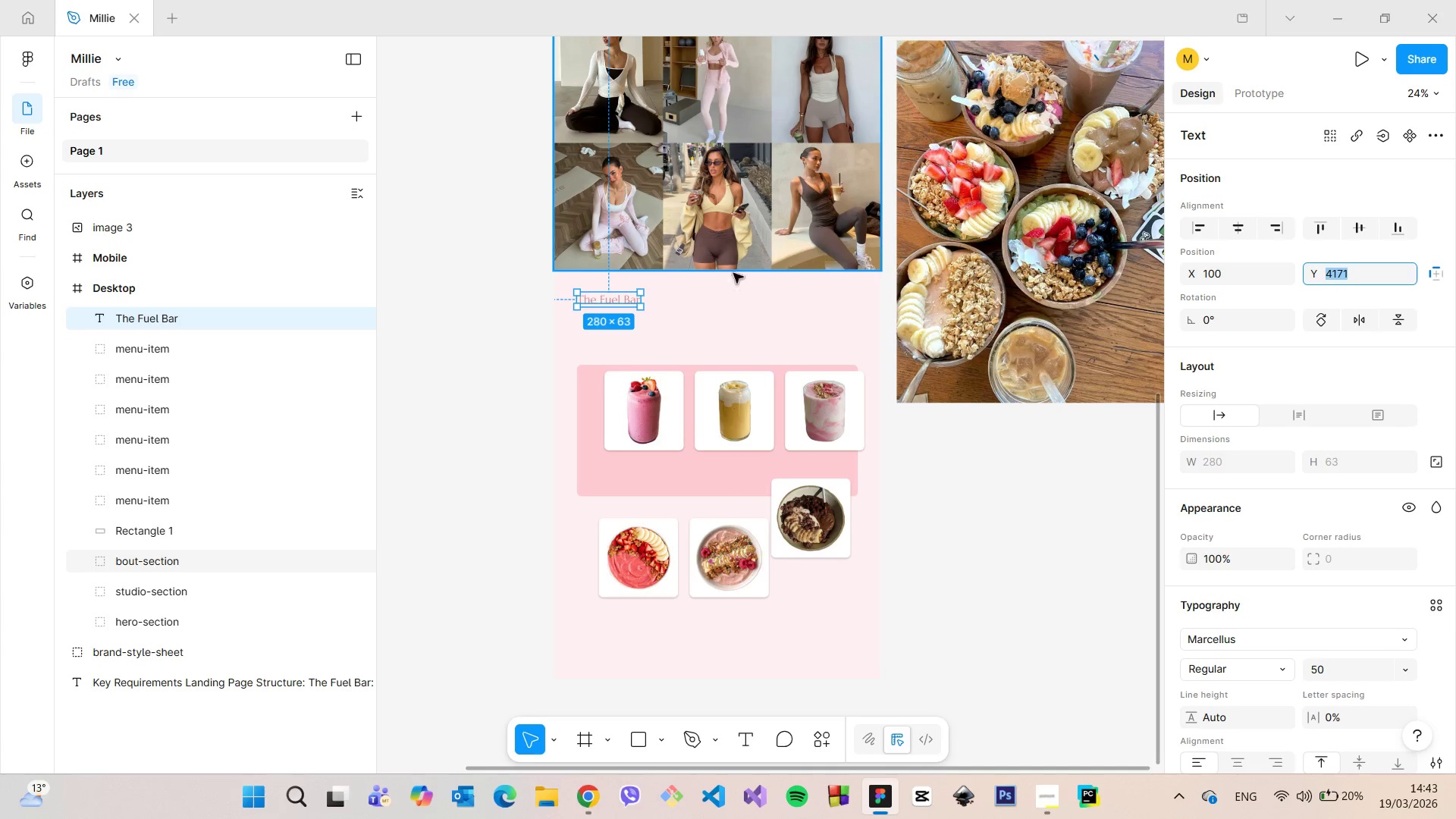 
hold_key(key=AltLeft, duration=0.73)
 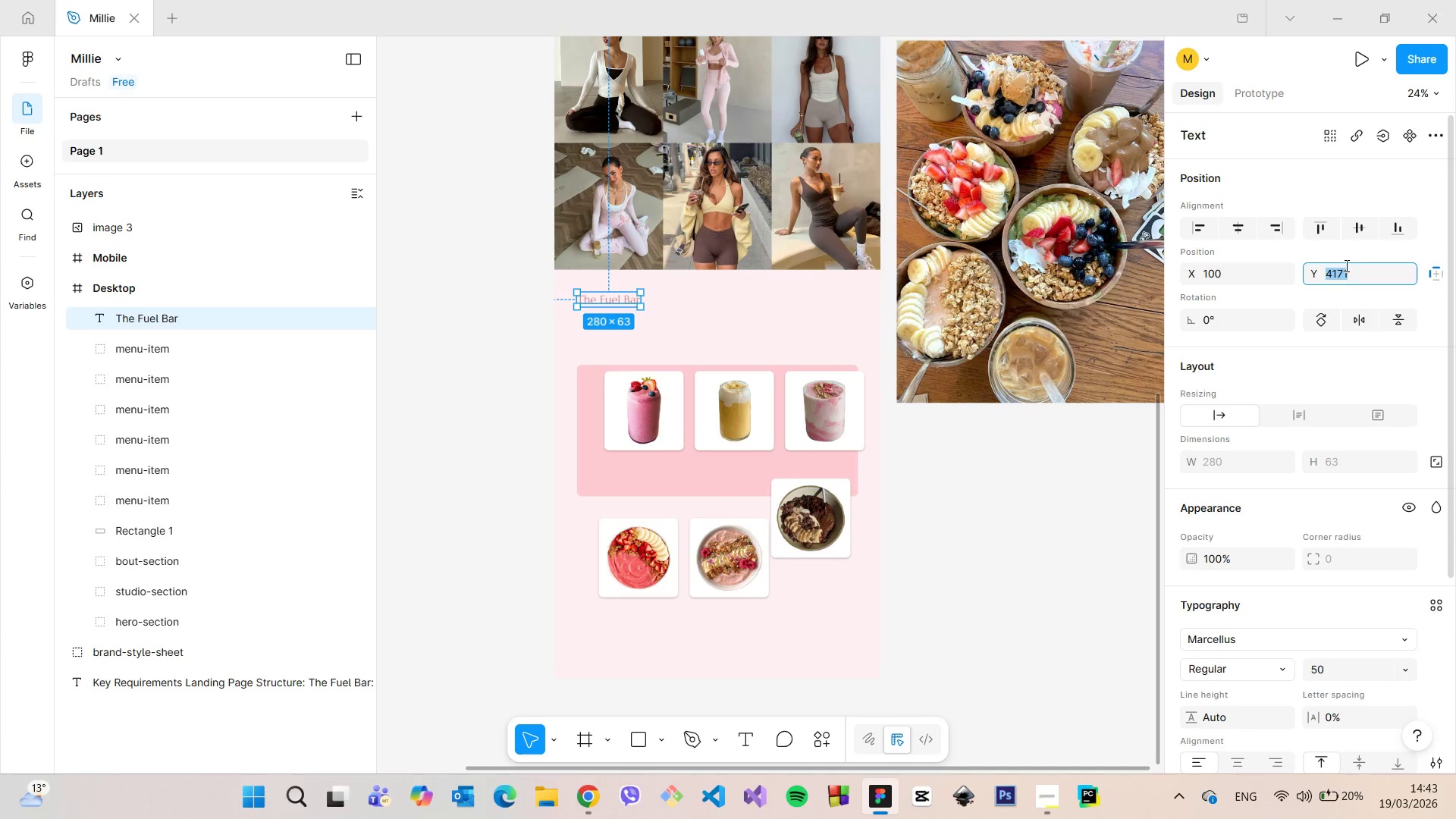 
left_click([1345, 265])
 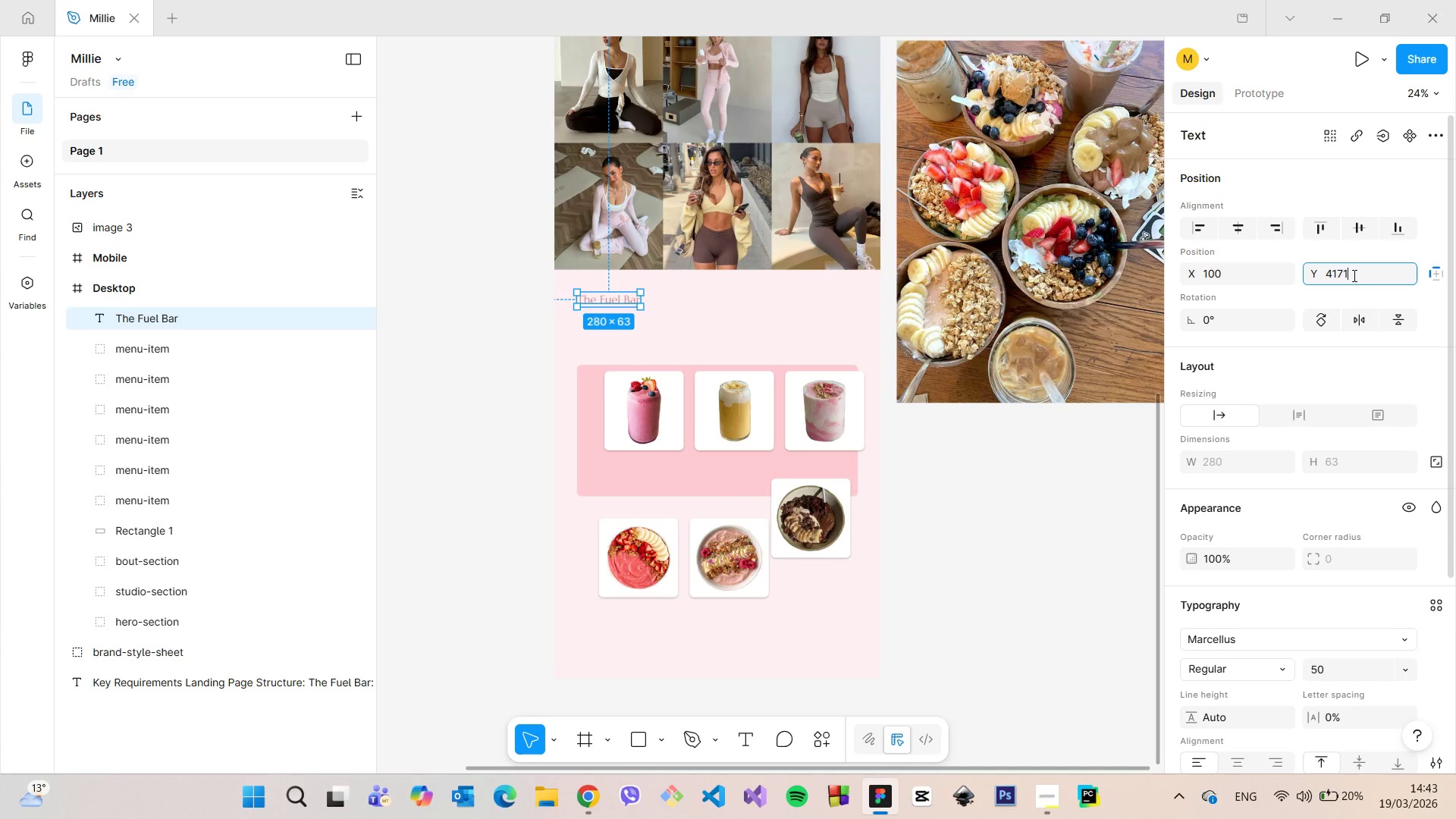 
left_click([1353, 275])
 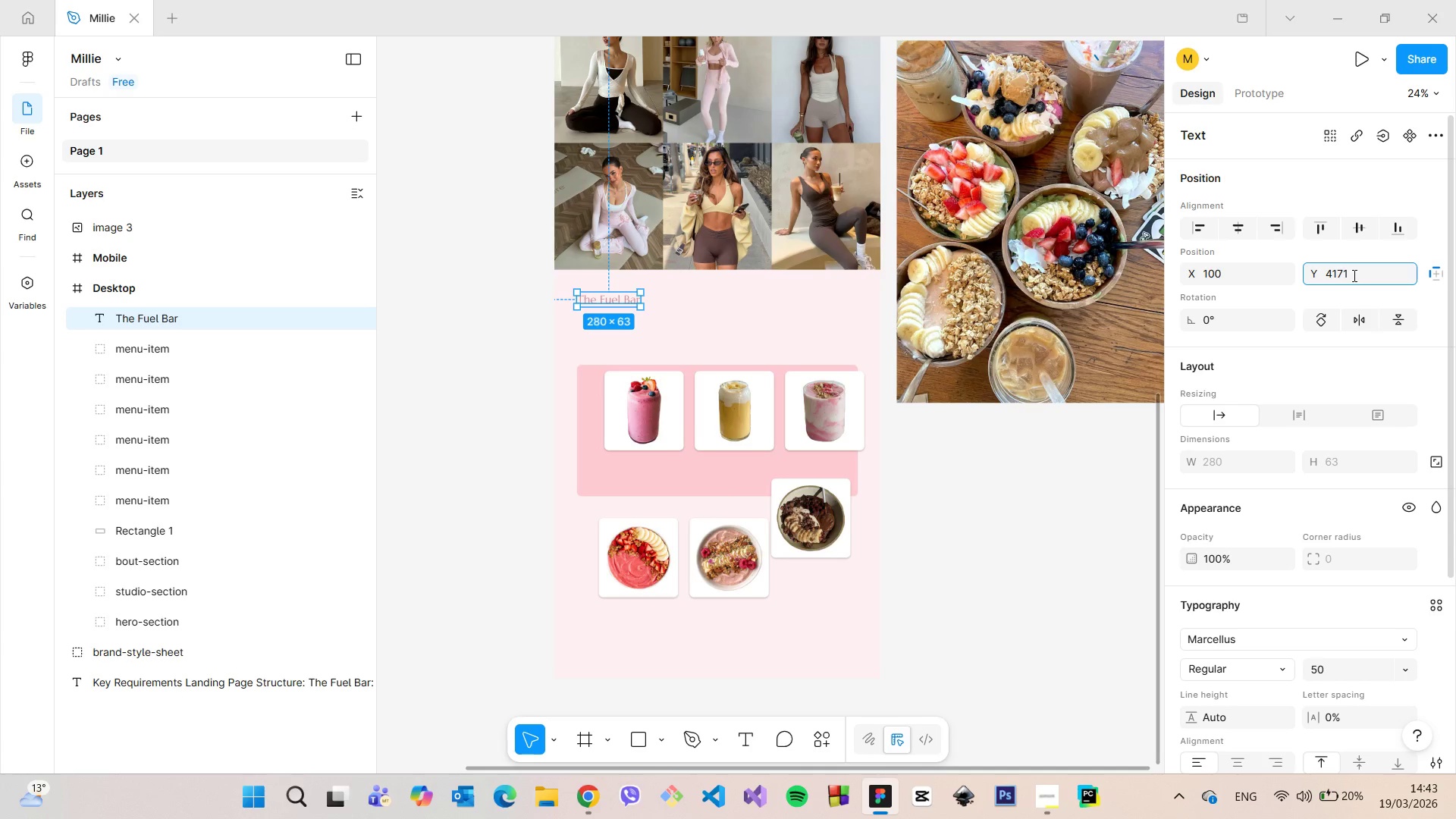 
type(_)
key(Backspace)
type(+50)
 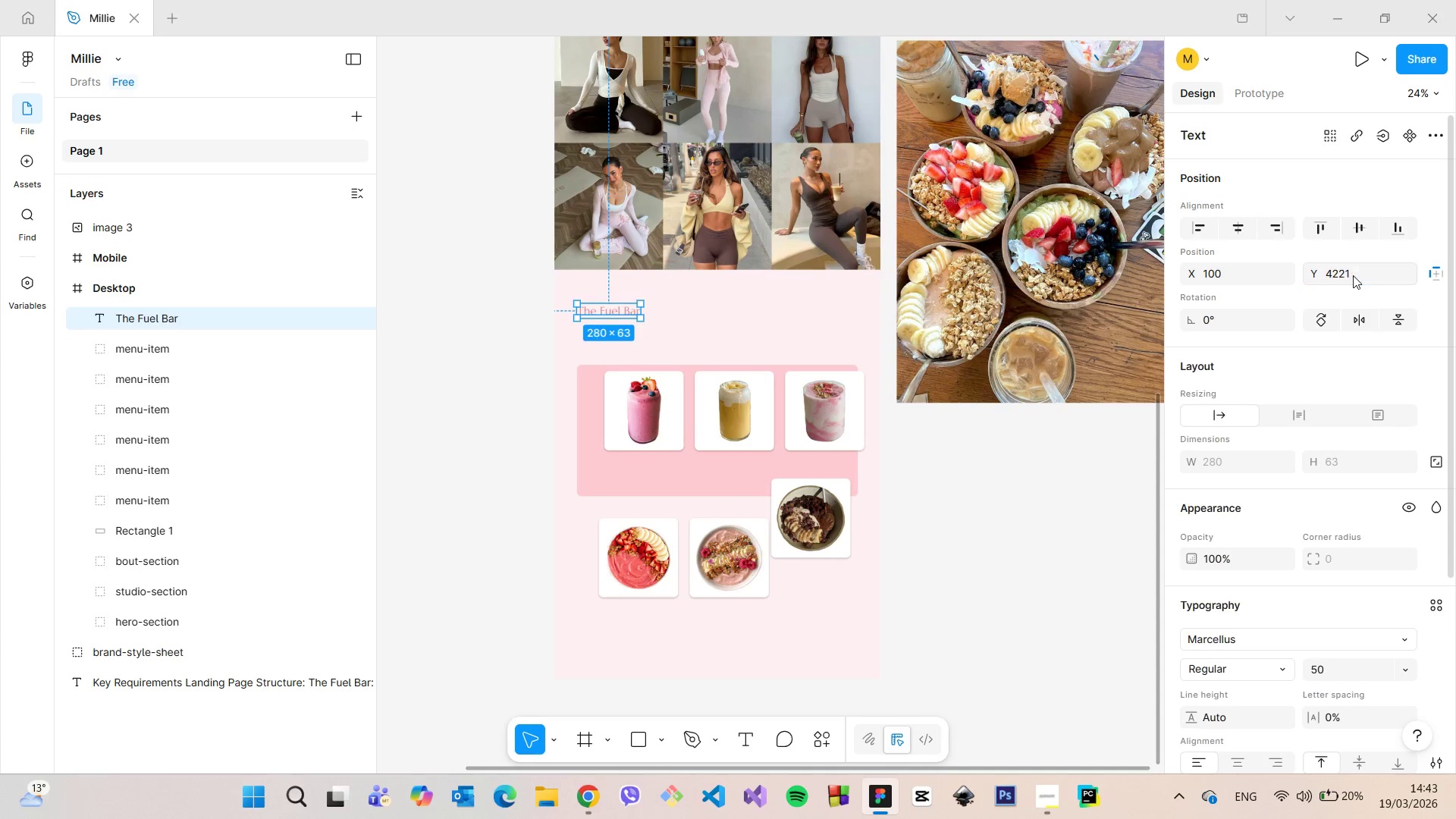 
key(Enter)
 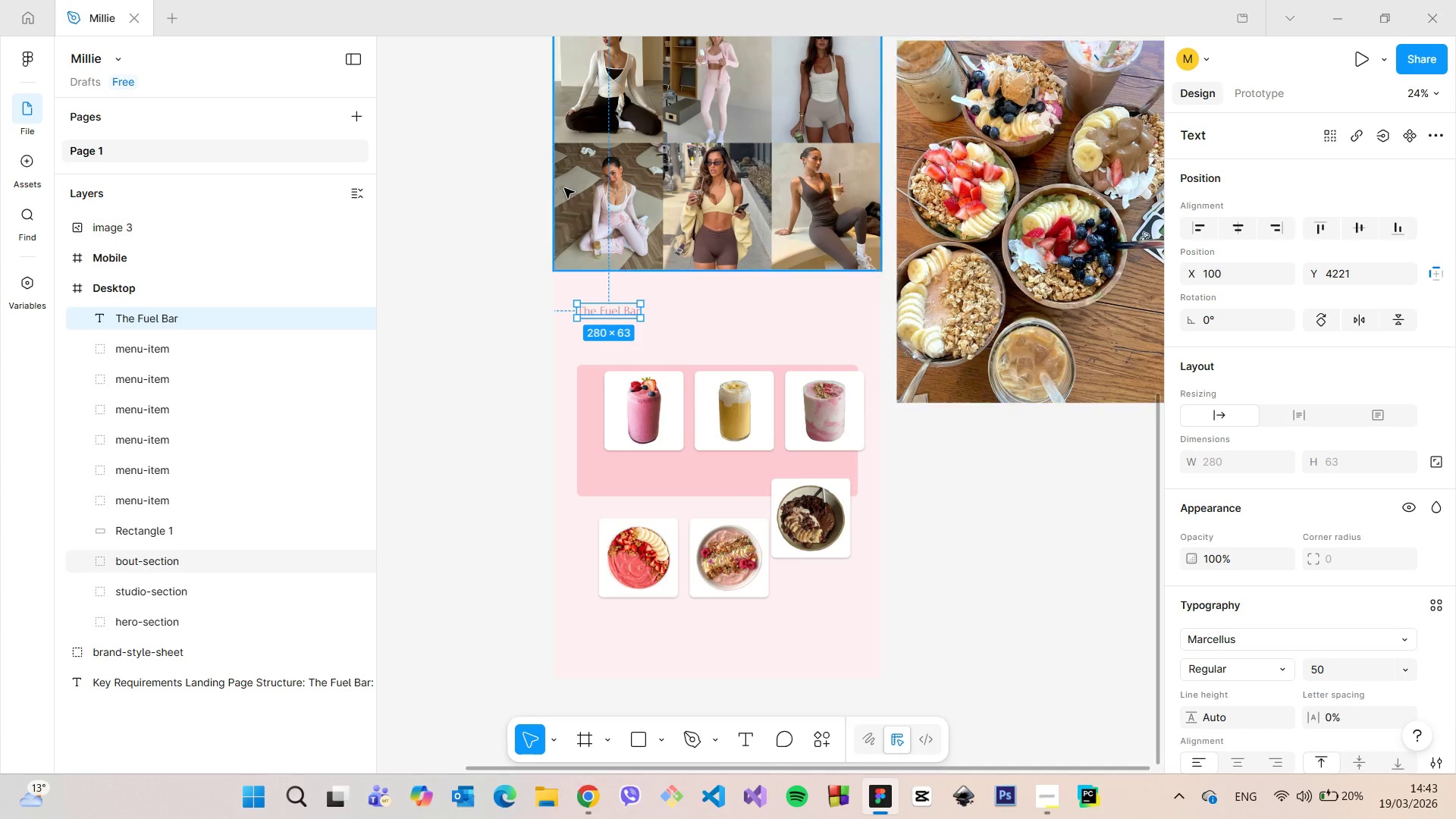 
left_click([532, 271])
 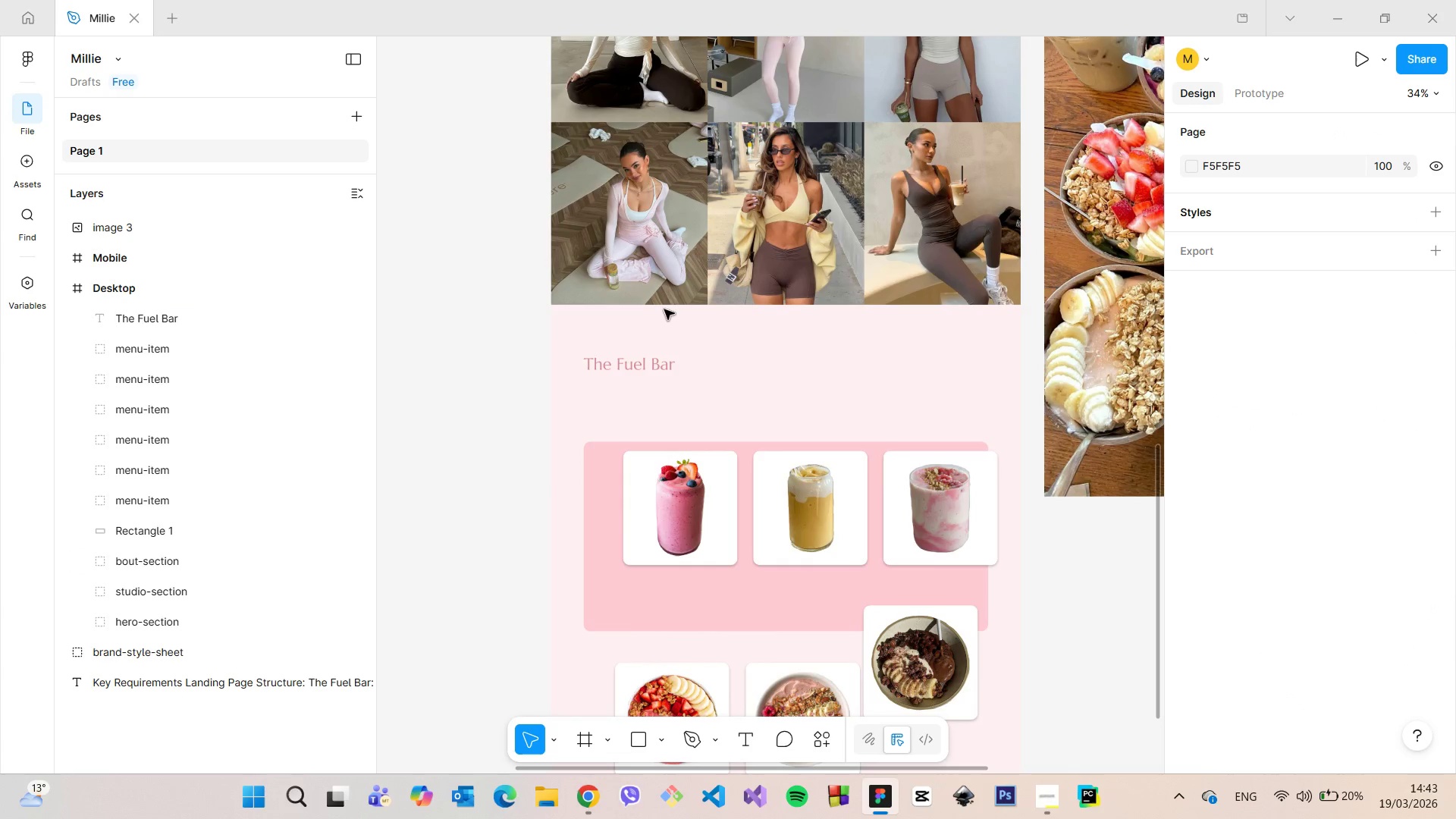 
scroll: coordinate [564, 188], scroll_direction: up, amount: 4.0
 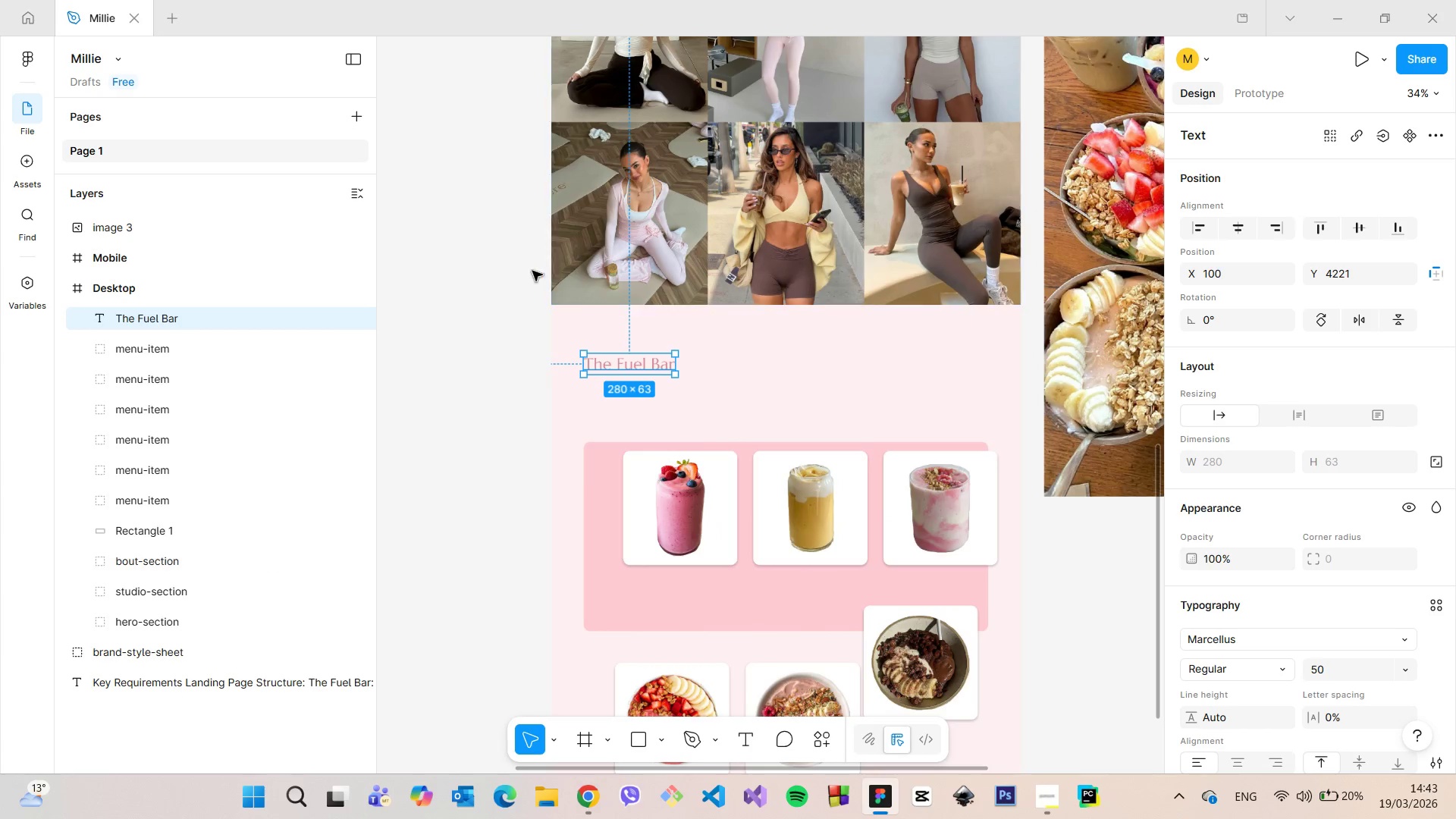 
hold_key(key=MetaLeft, duration=0.36)
 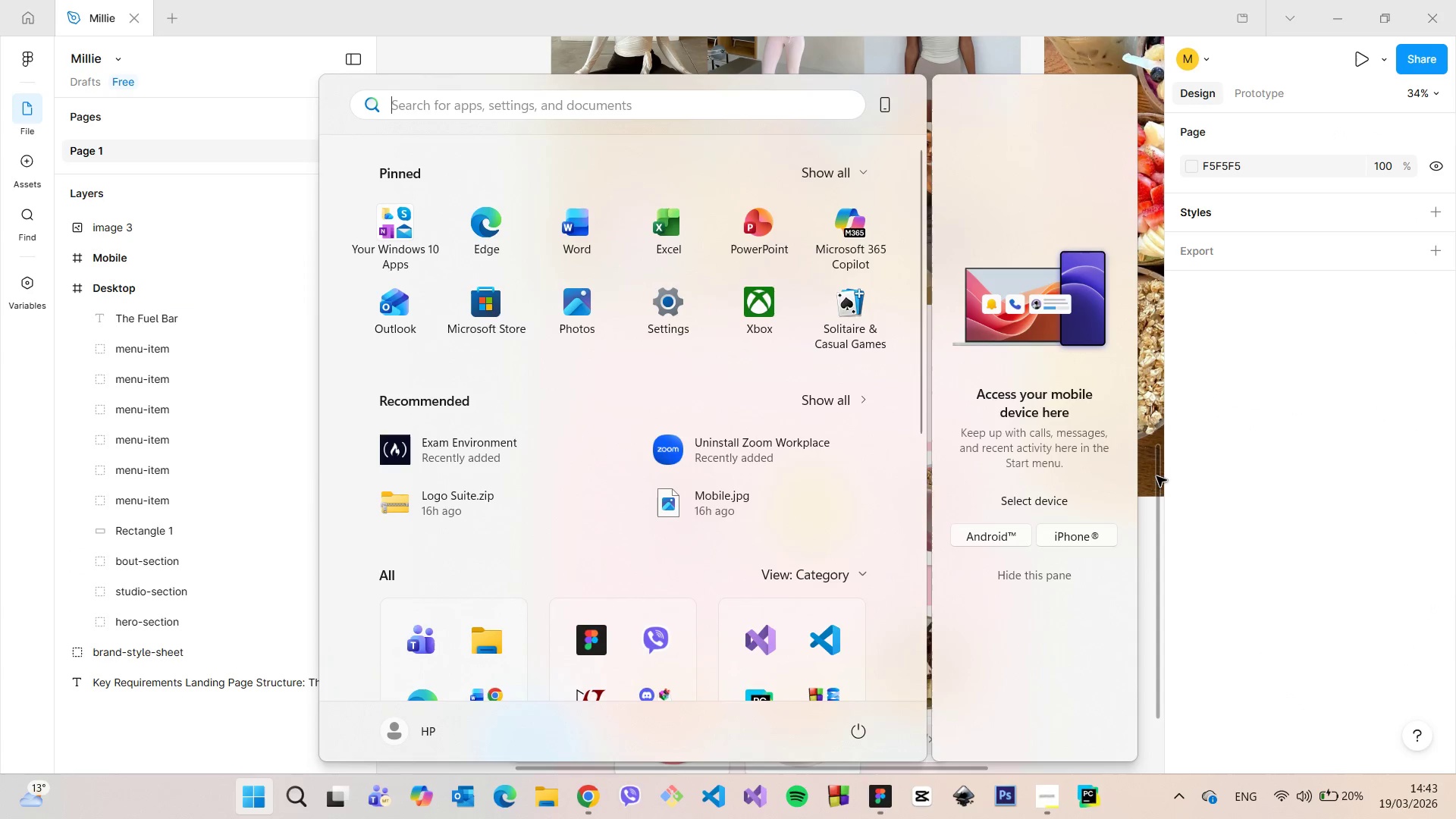 
left_click([1156, 476])
 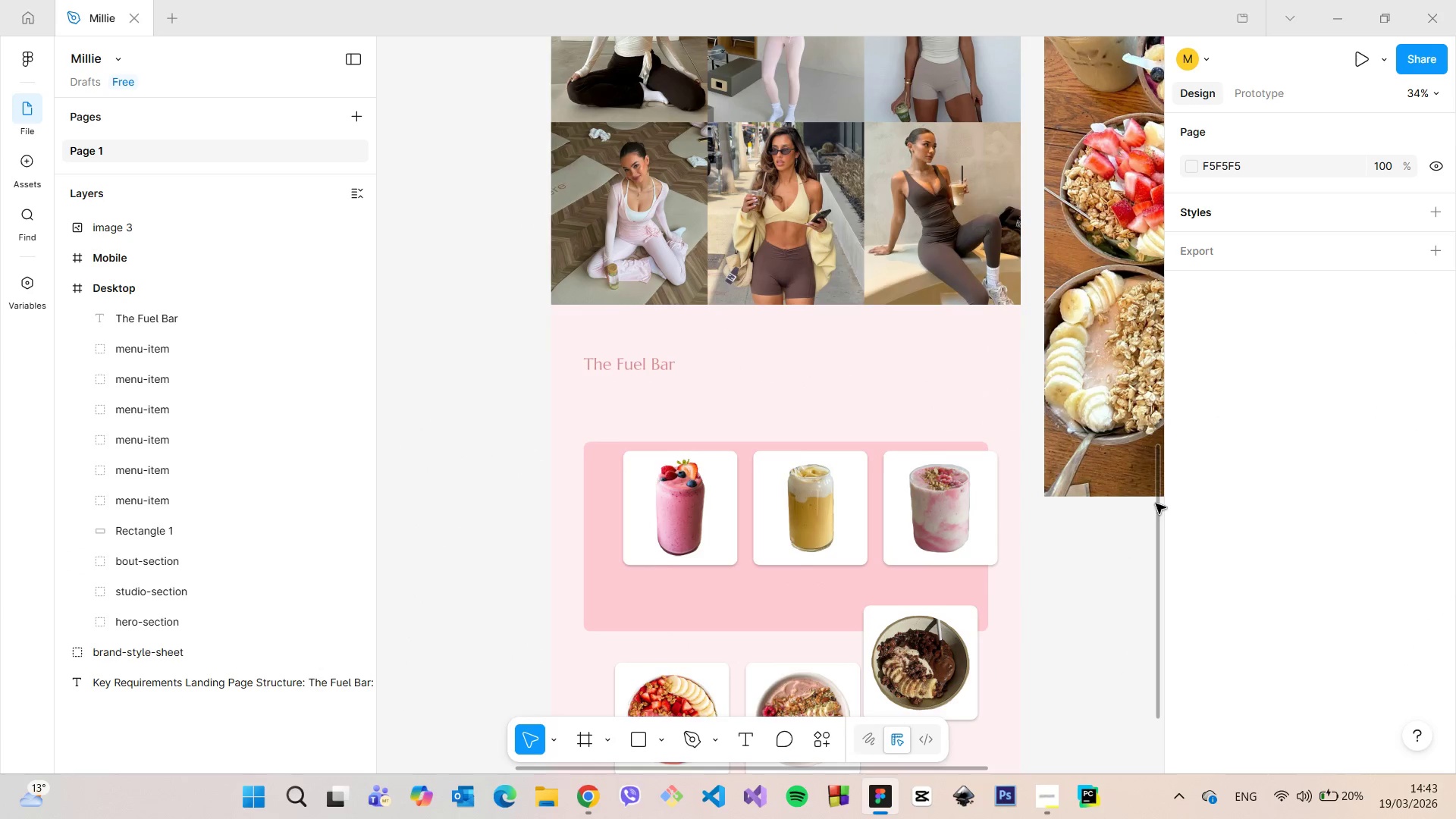 
left_click_drag(start_coordinate=[1156, 504], to_coordinate=[1150, 272])
 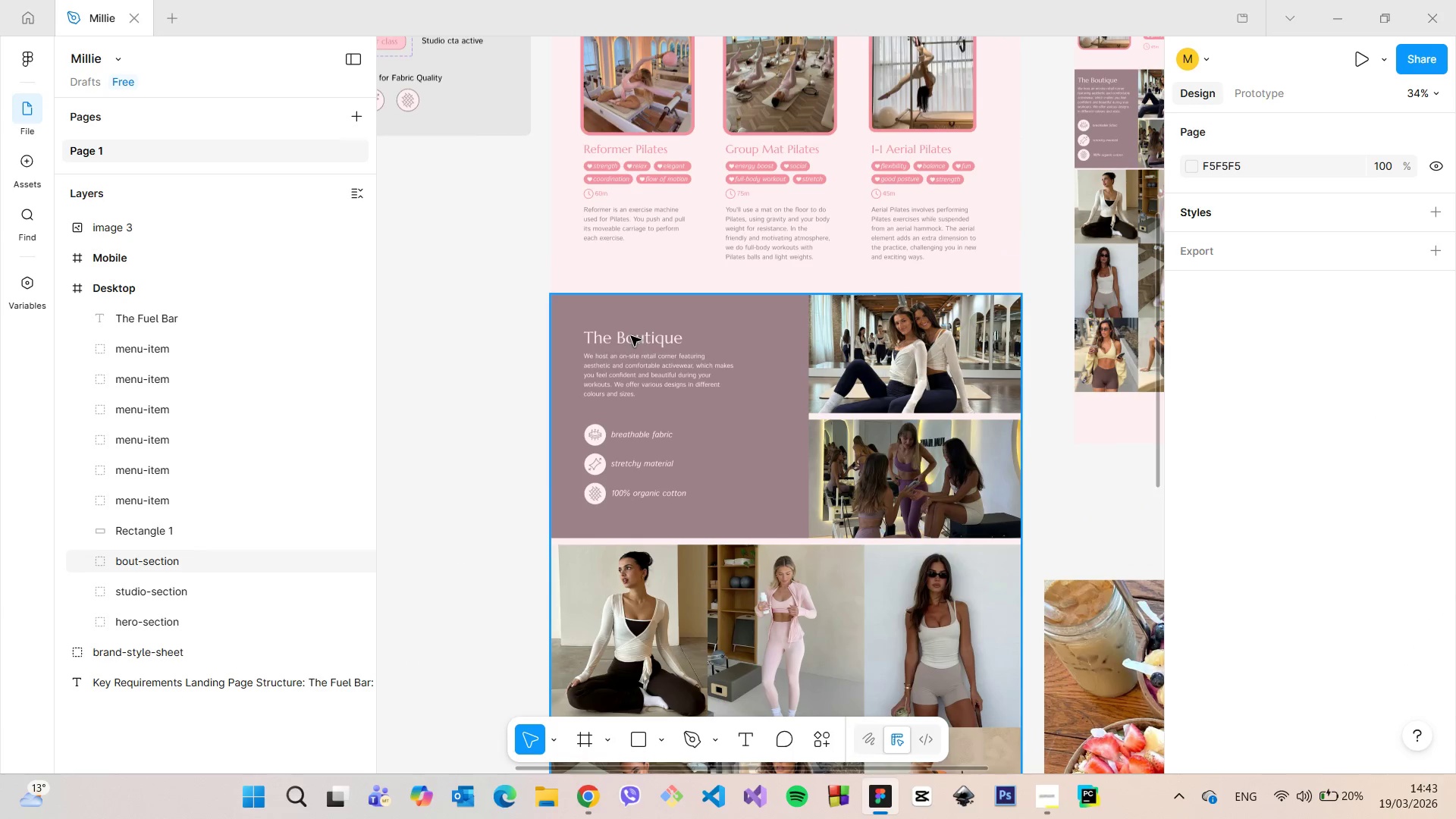 
double_click([631, 336])
 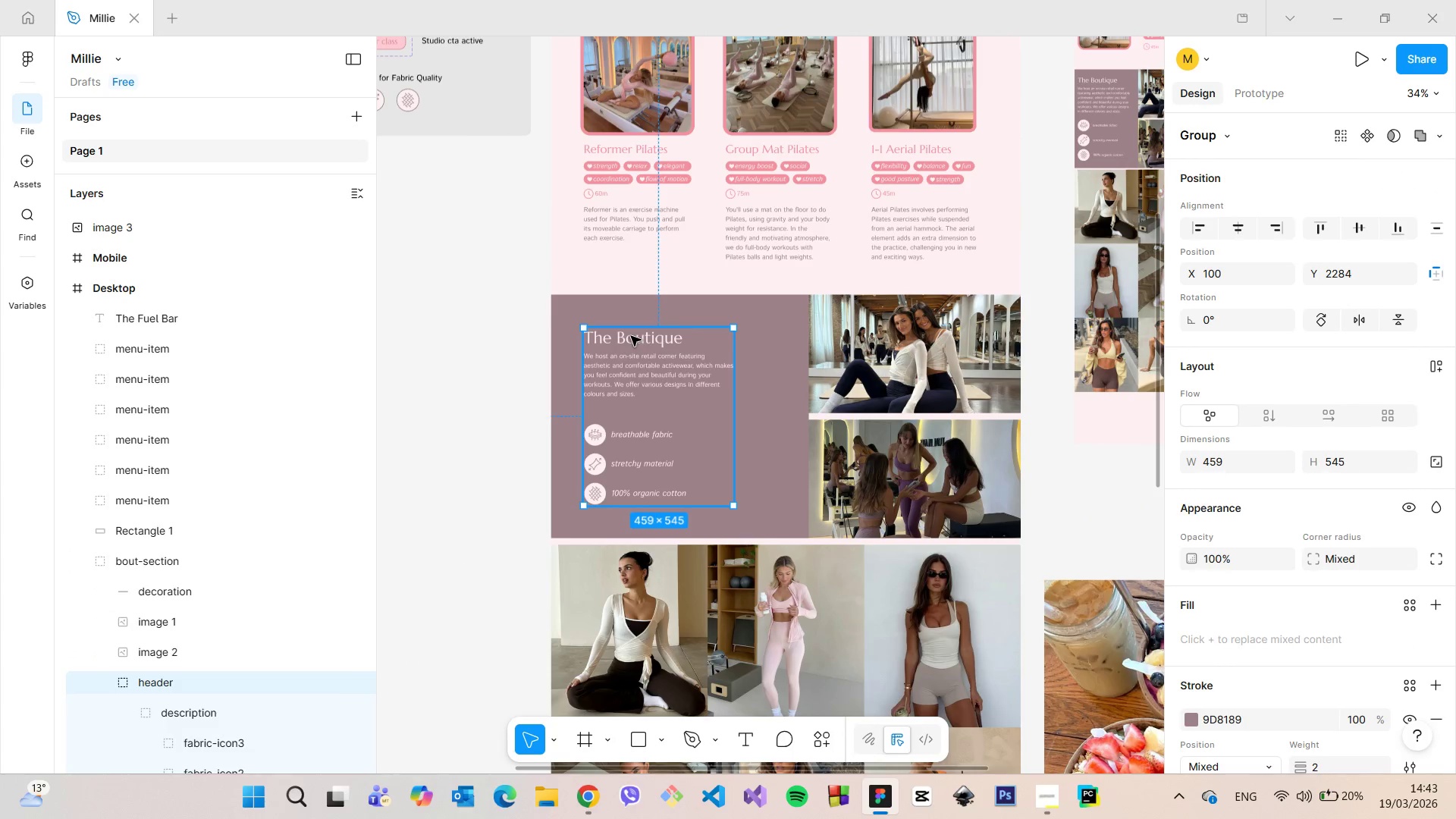 
triple_click([631, 336])
 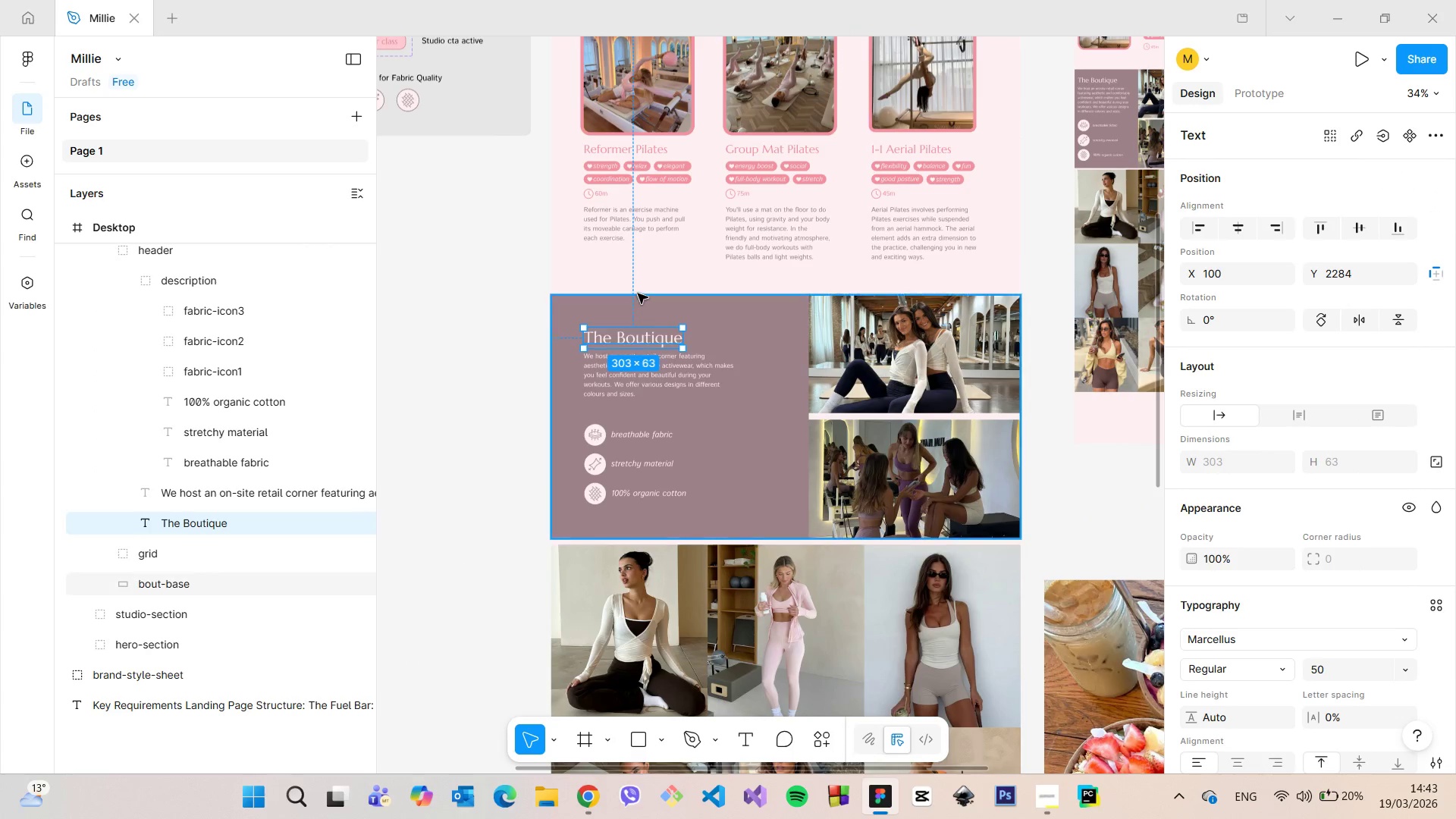 
hold_key(key=MetaLeft, duration=0.73)
 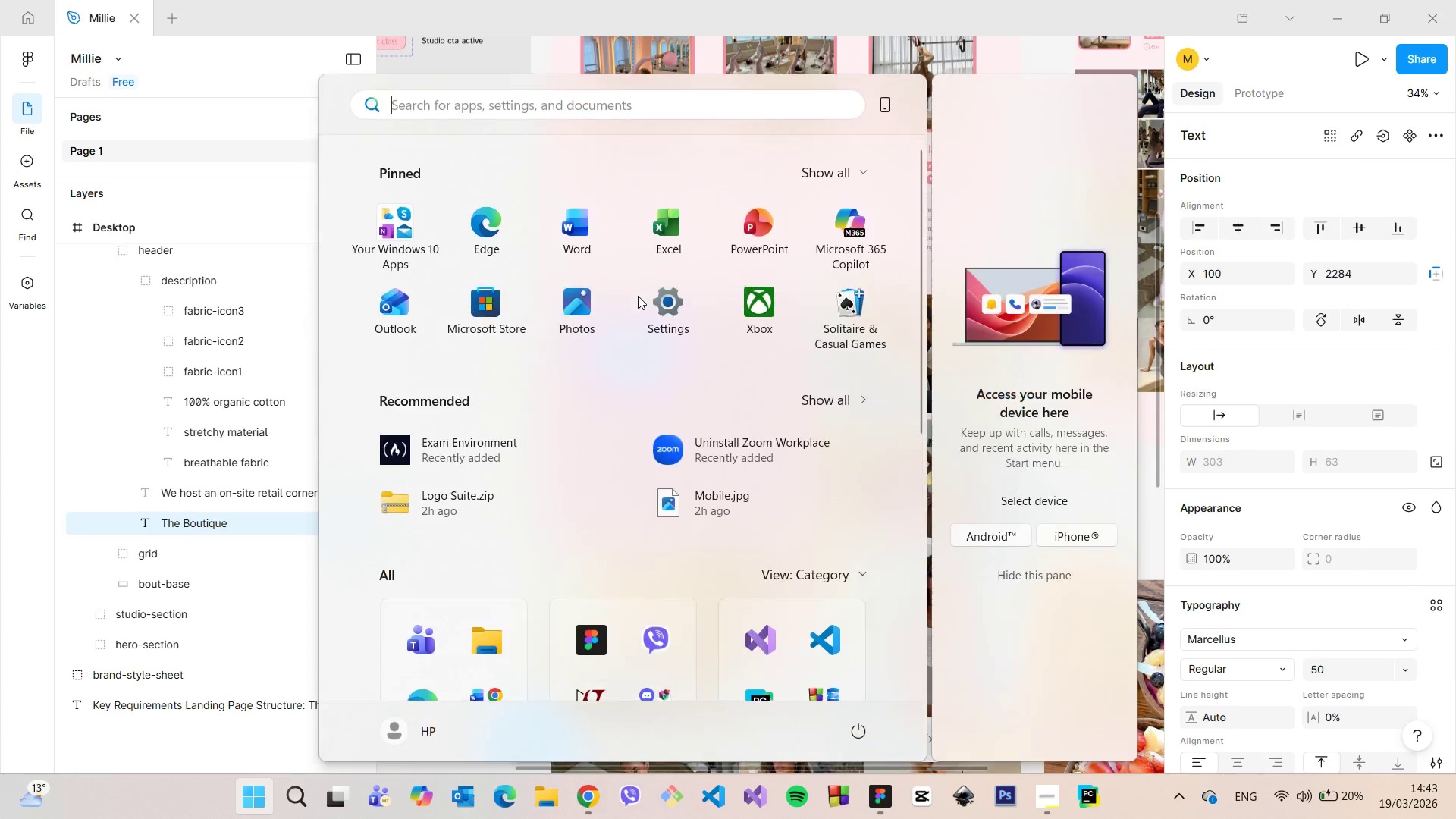 
hold_key(key=AltLeft, duration=0.72)
 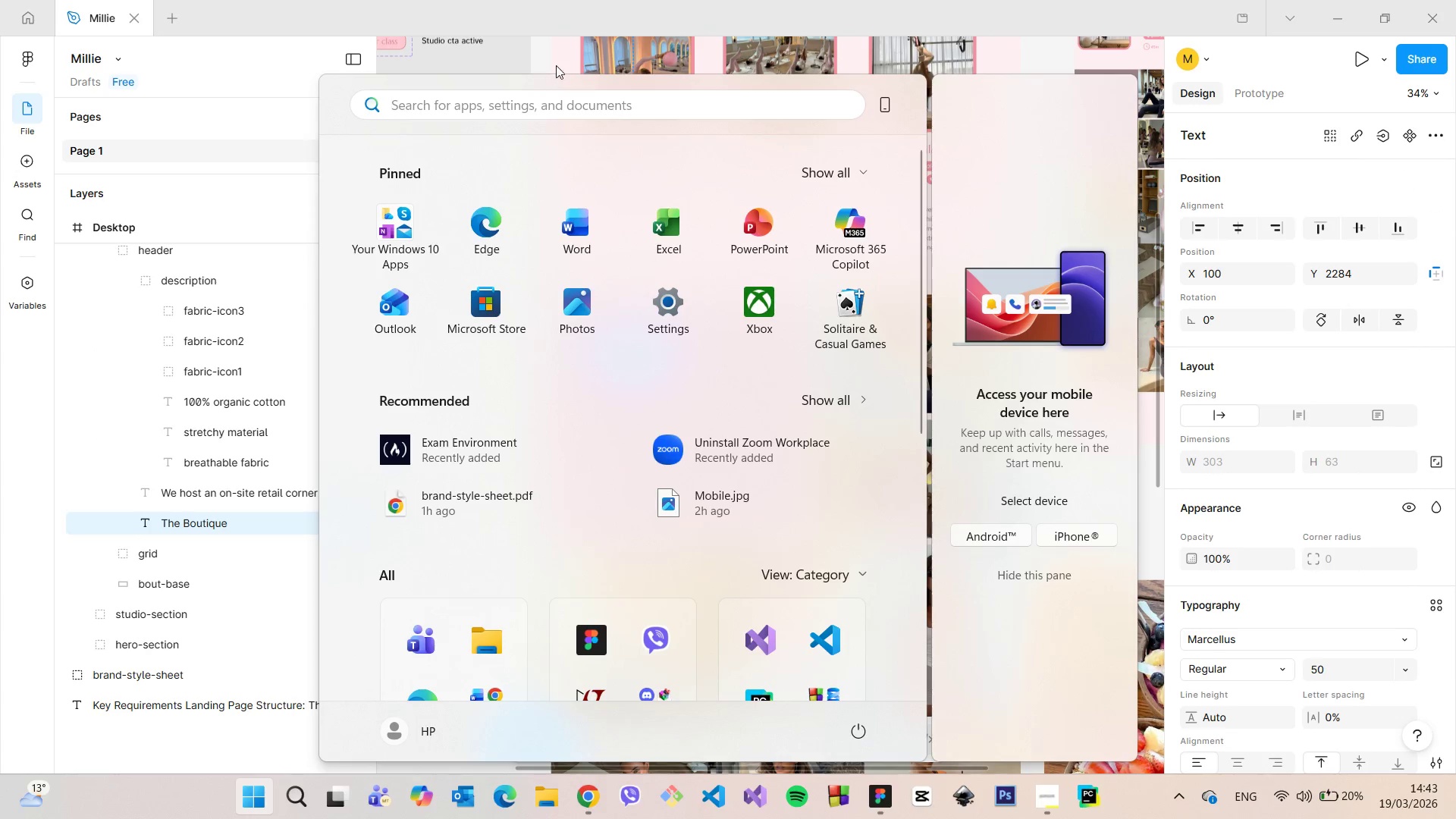 
left_click([565, 57])
 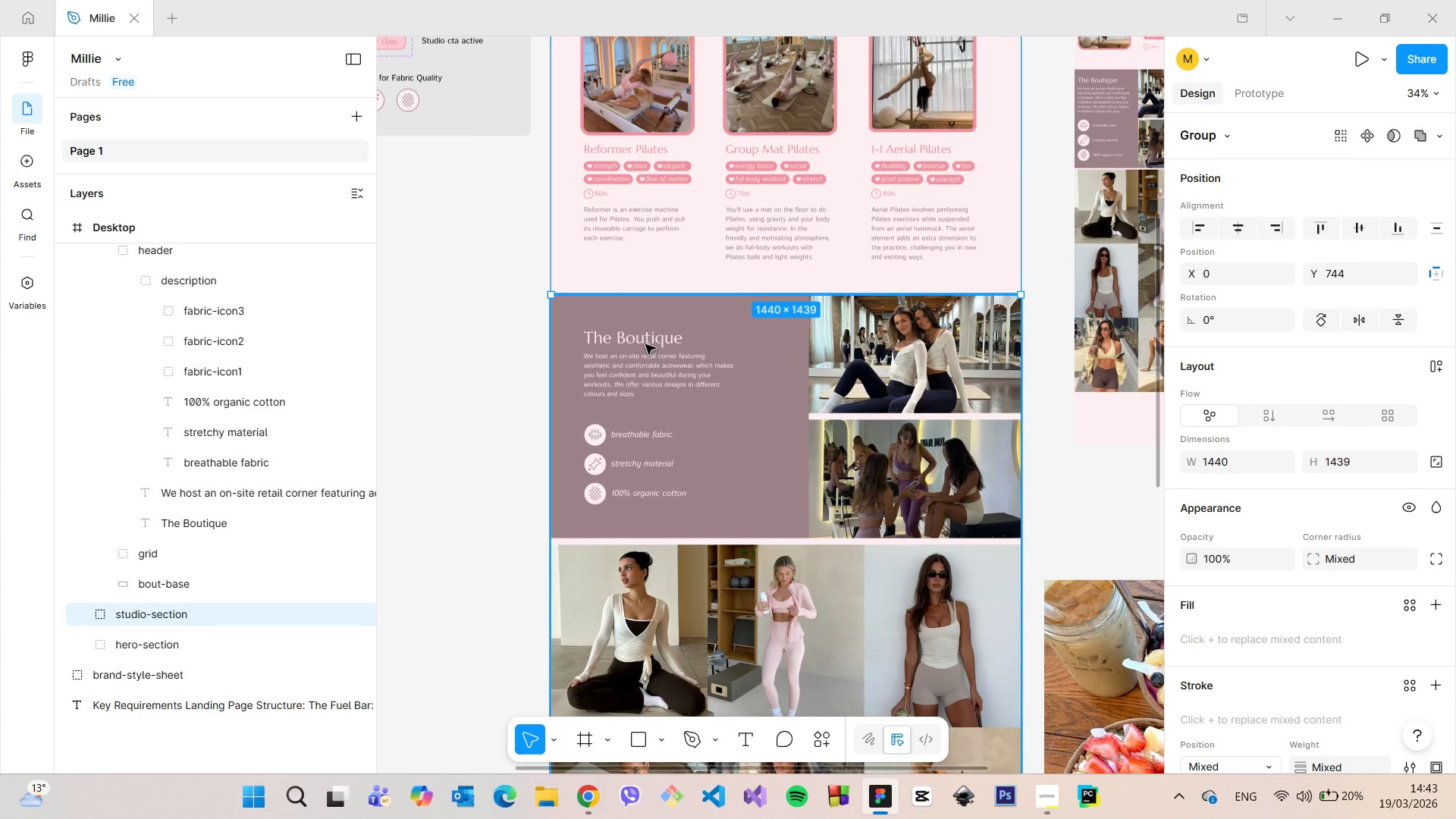 
double_click([645, 344])
 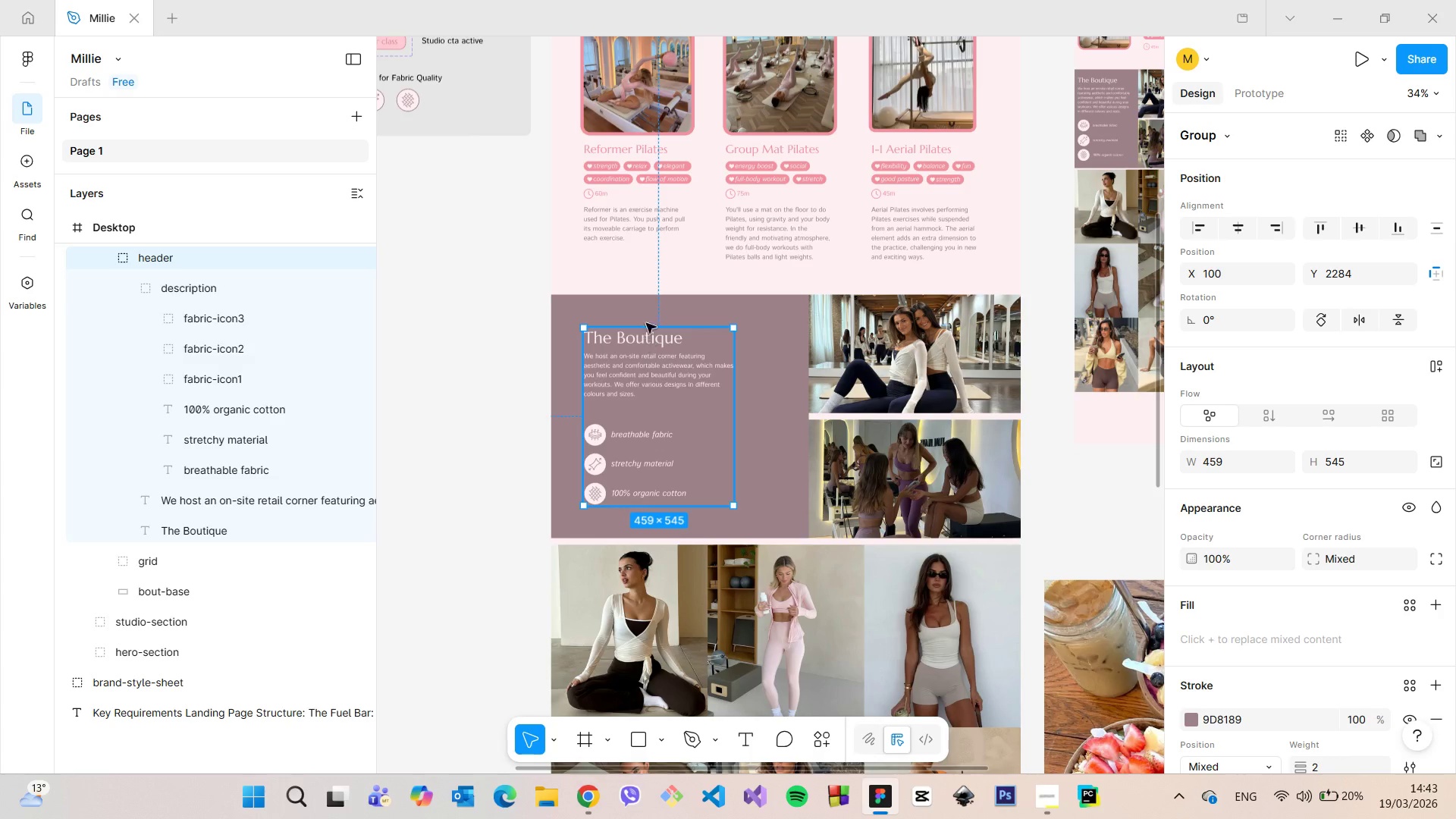 
hold_key(key=AltLeft, duration=0.42)
 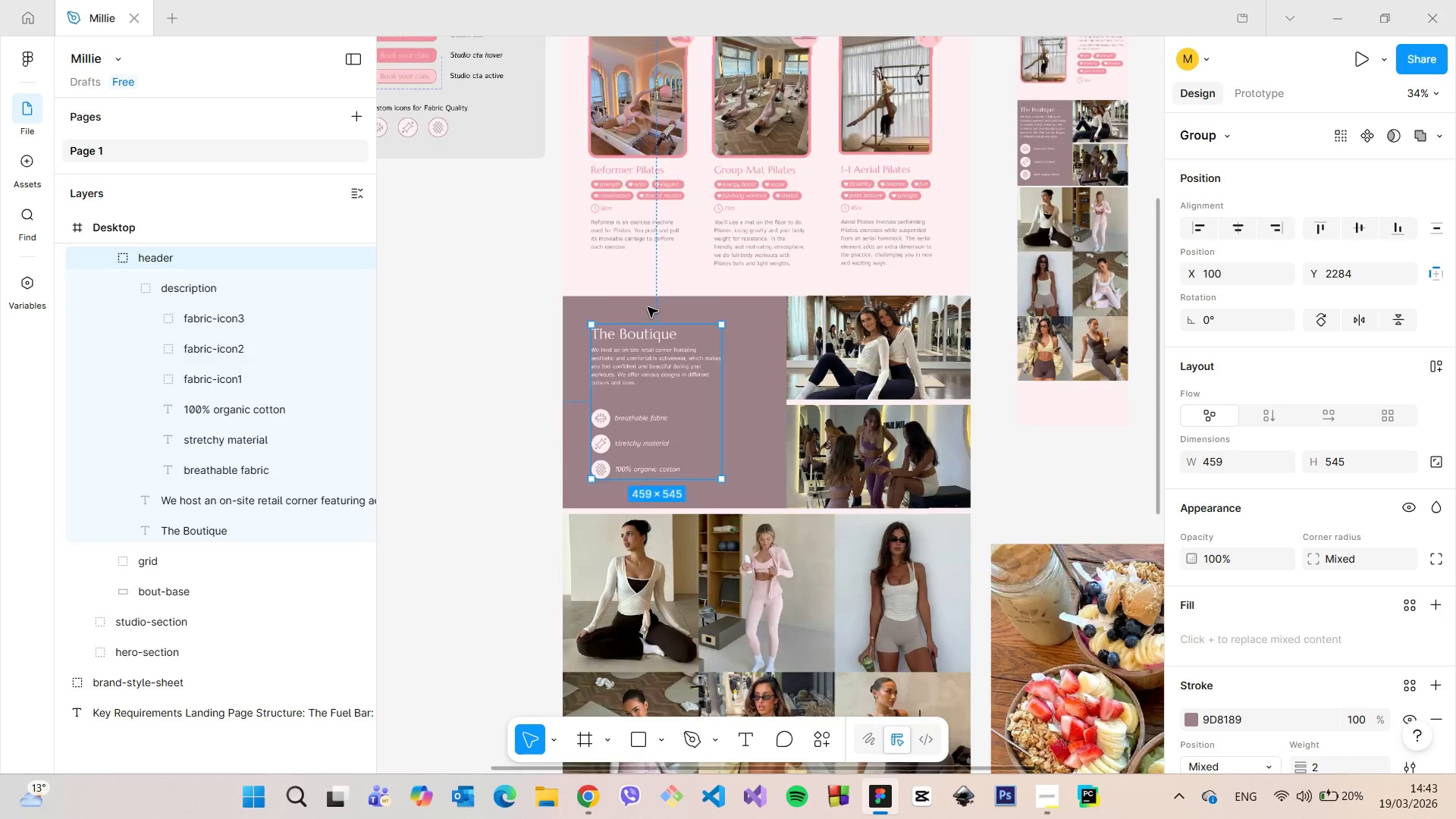 
scroll: coordinate [608, 428], scroll_direction: up, amount: 4.0
 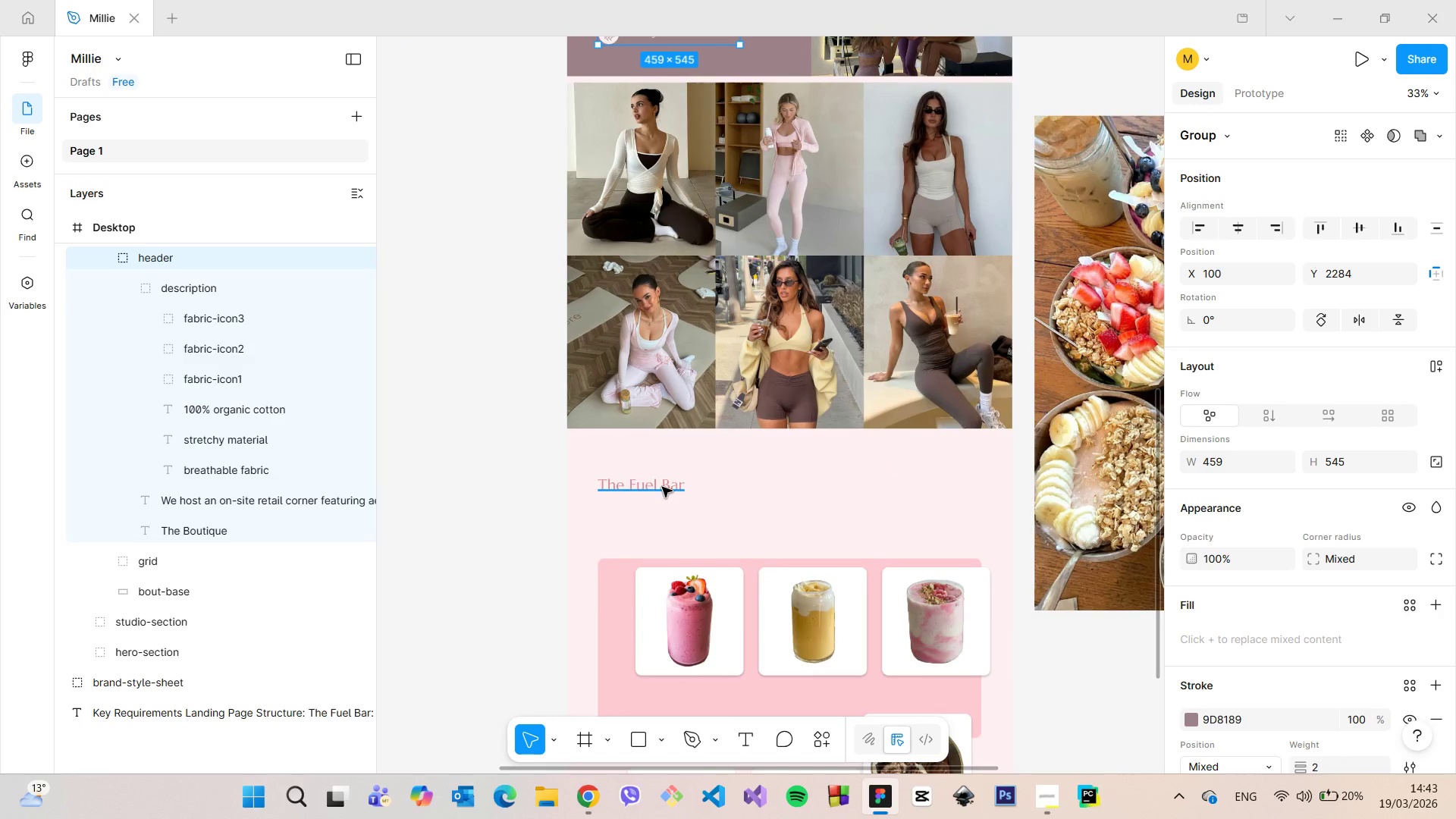 
left_click([662, 487])
 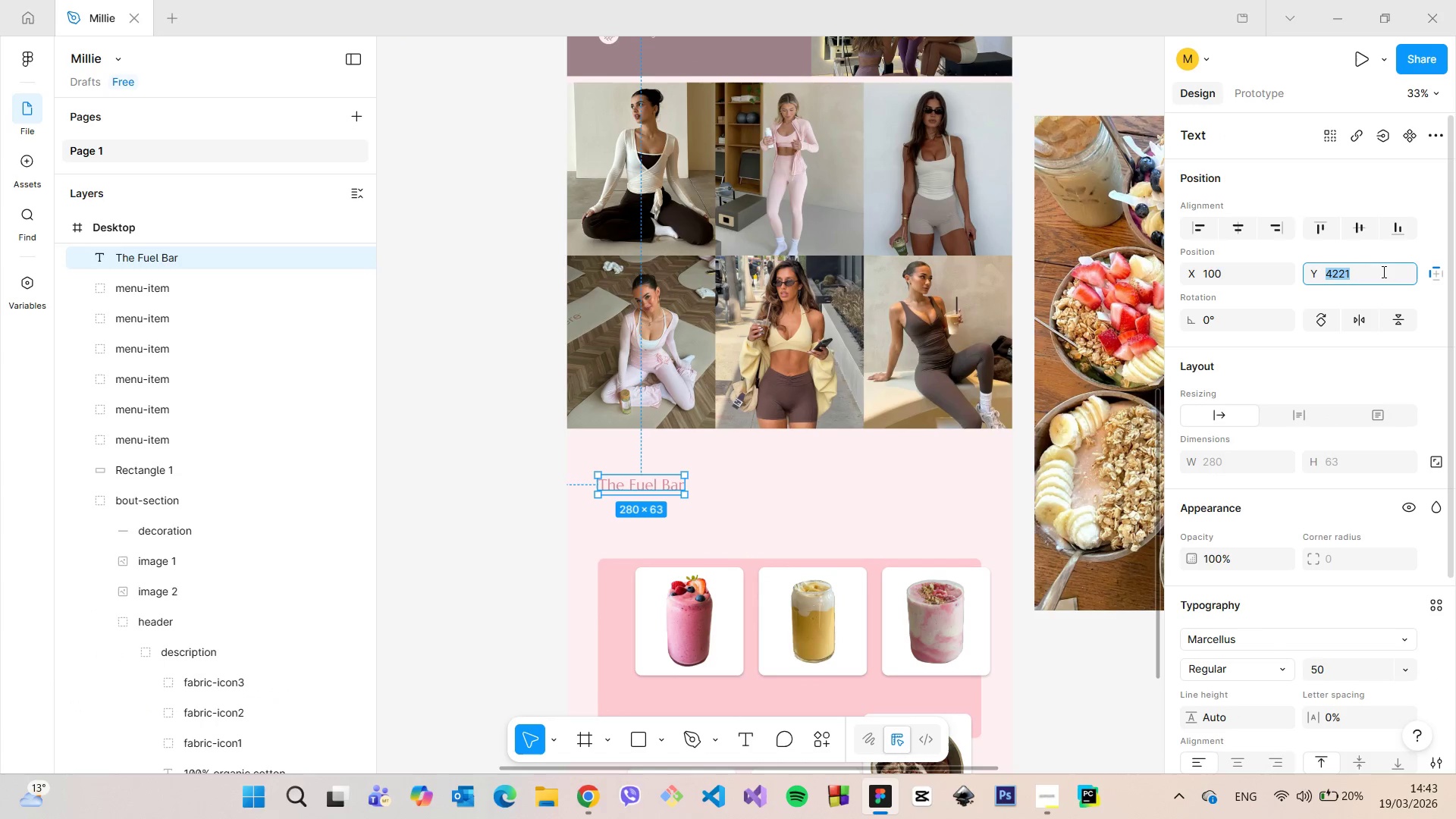 
double_click([1377, 272])
 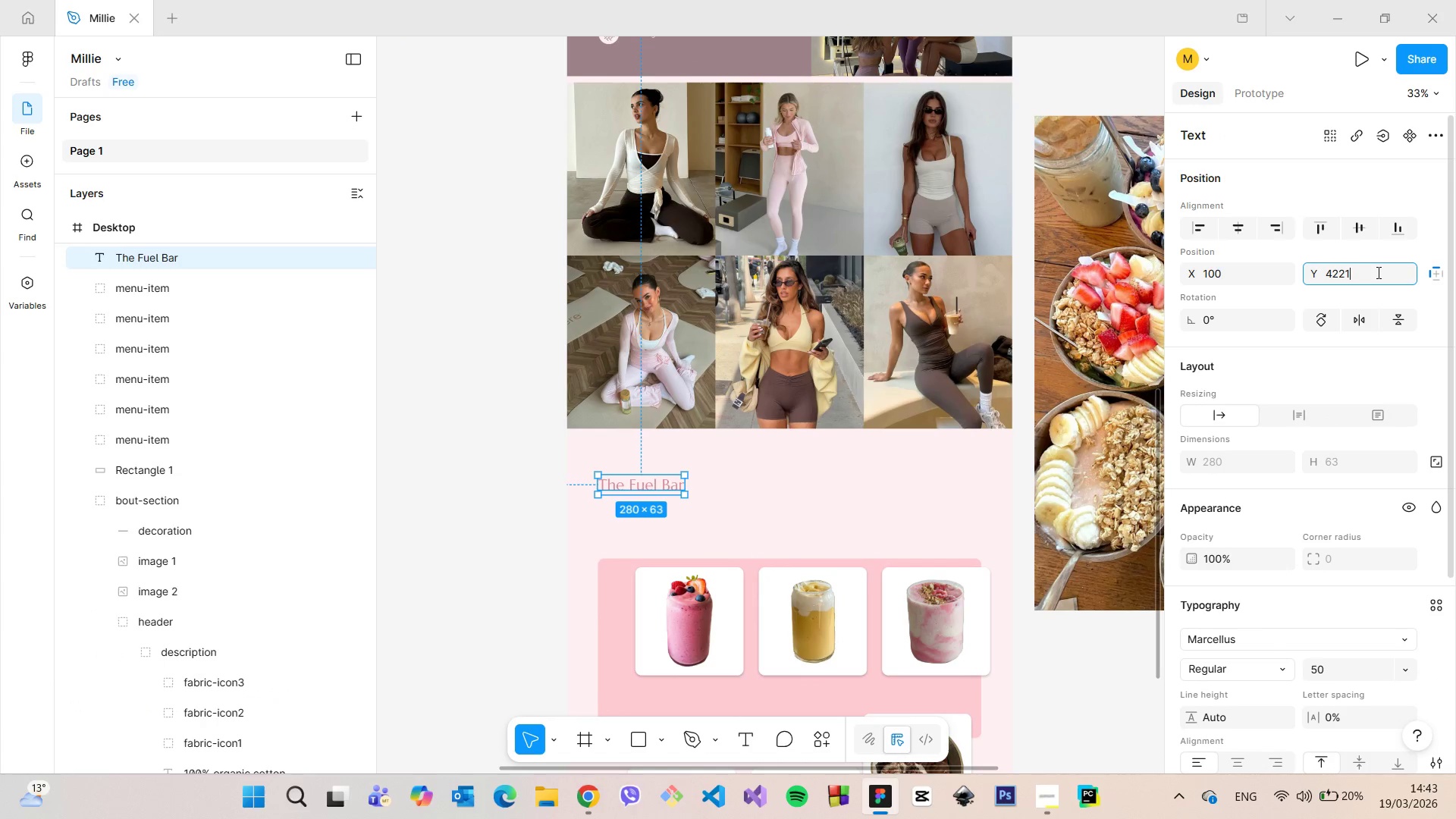 
type(-50)
 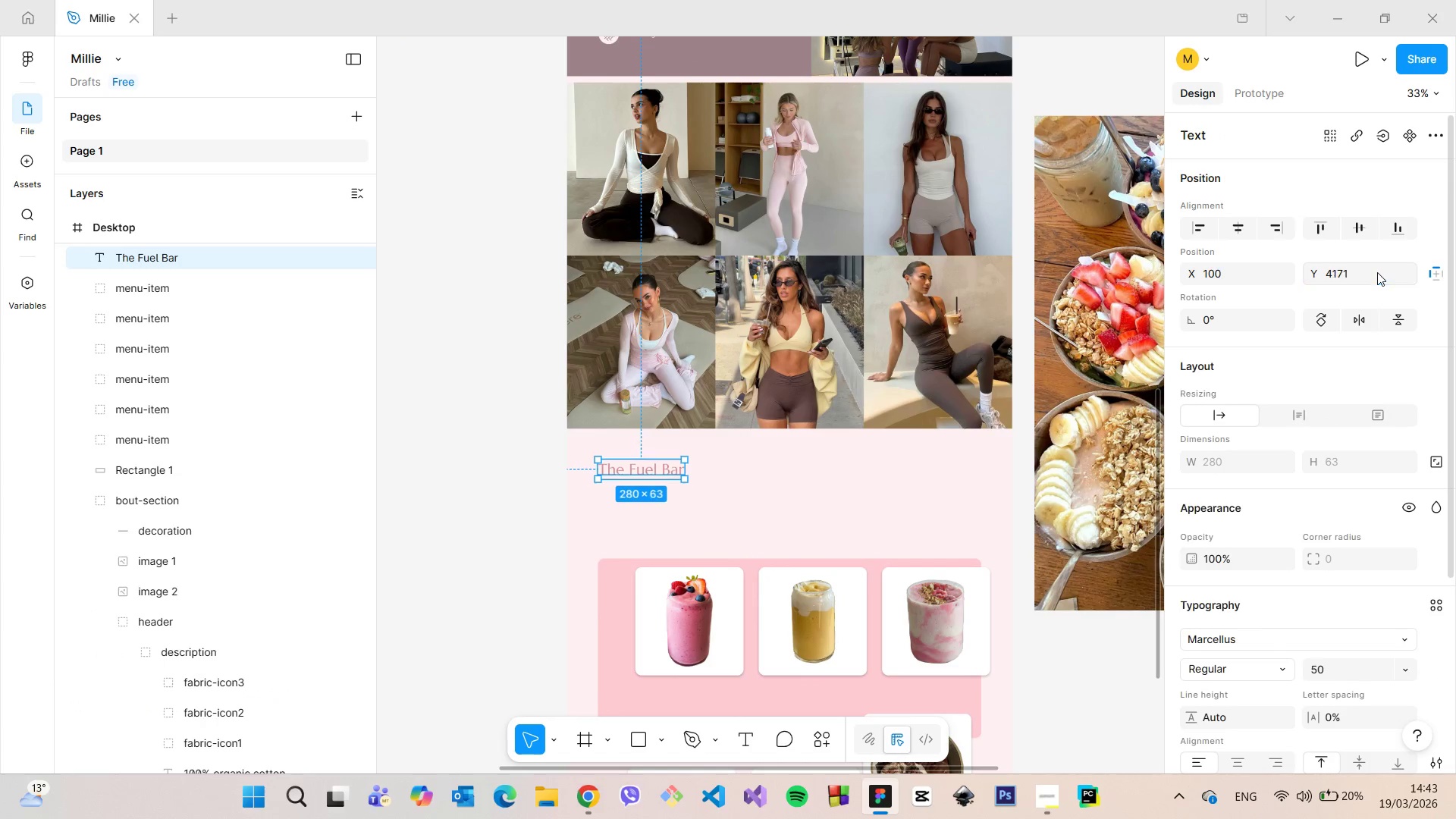 
key(Enter)
 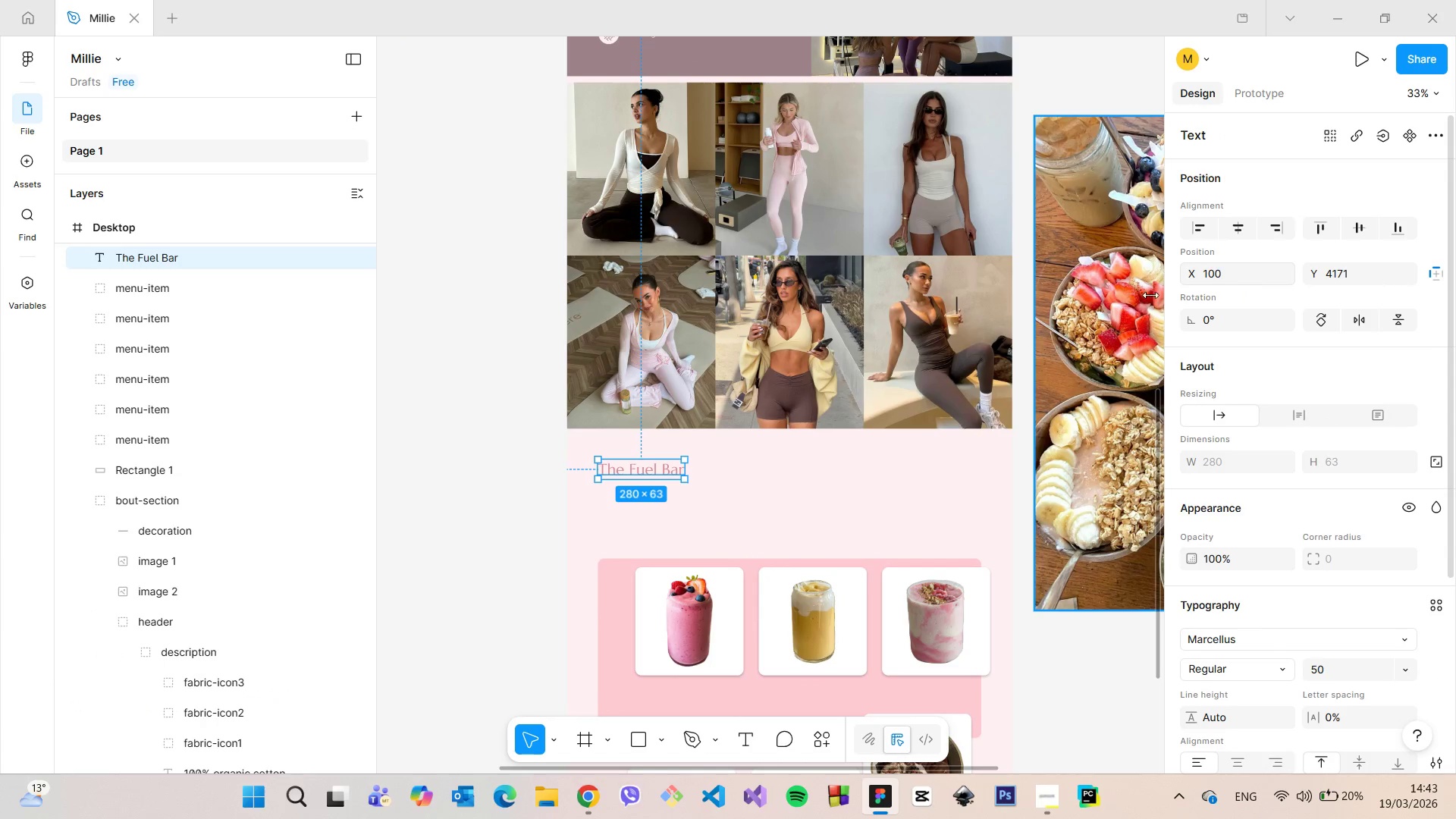 
hold_key(key=AltLeft, duration=0.61)
 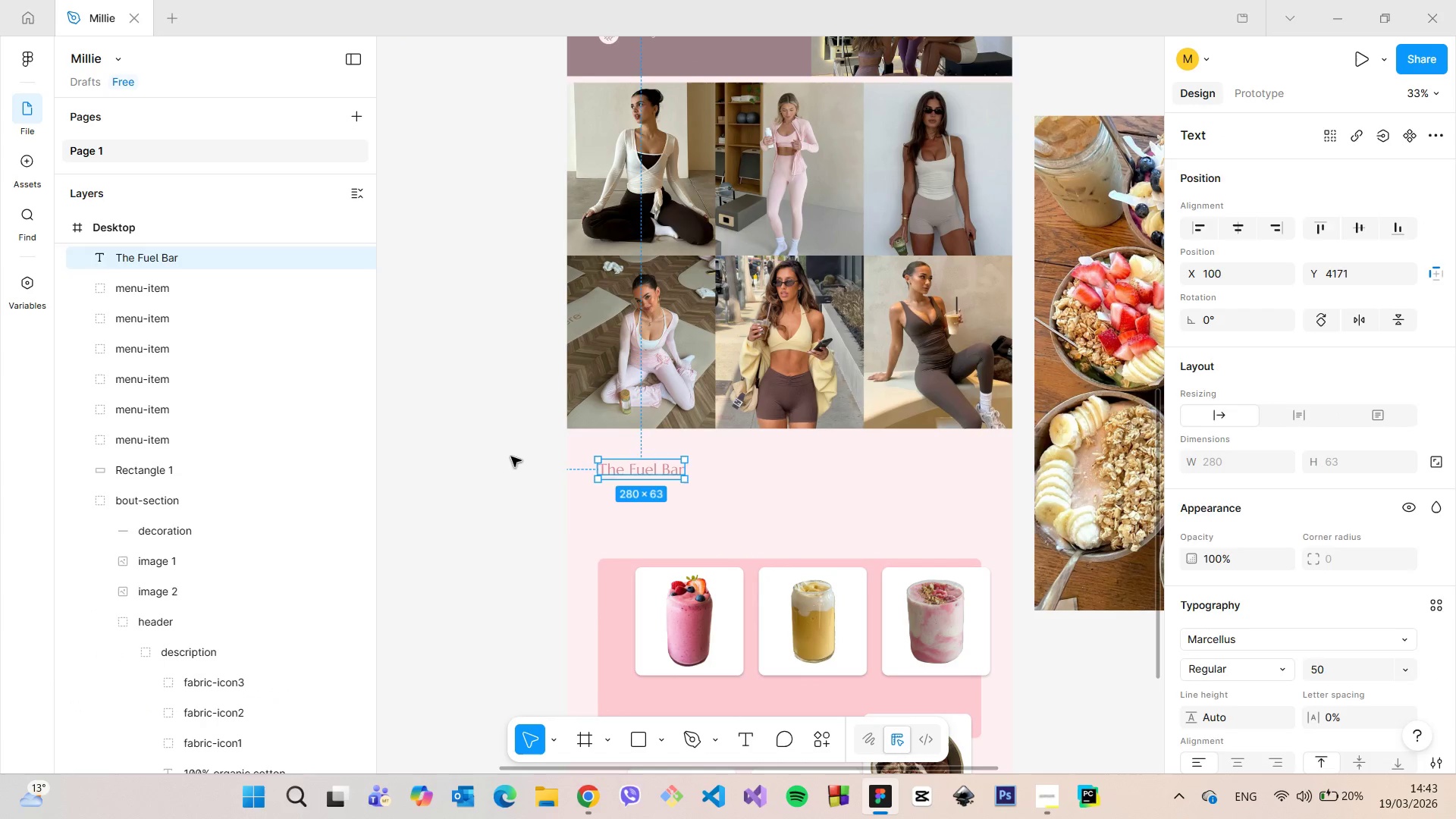 
left_click([511, 457])
 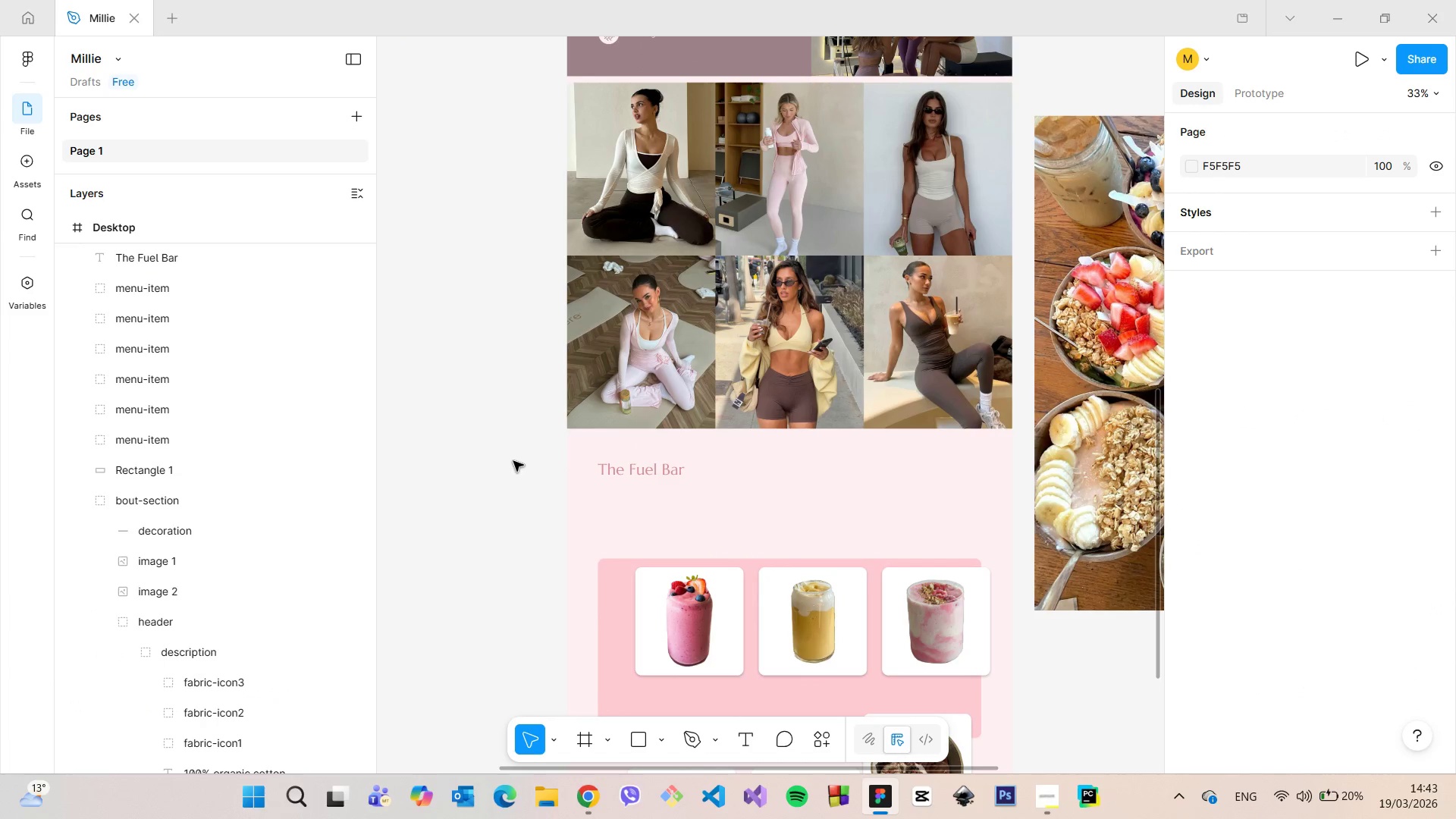 
scroll: coordinate [677, 614], scroll_direction: down, amount: 9.0
 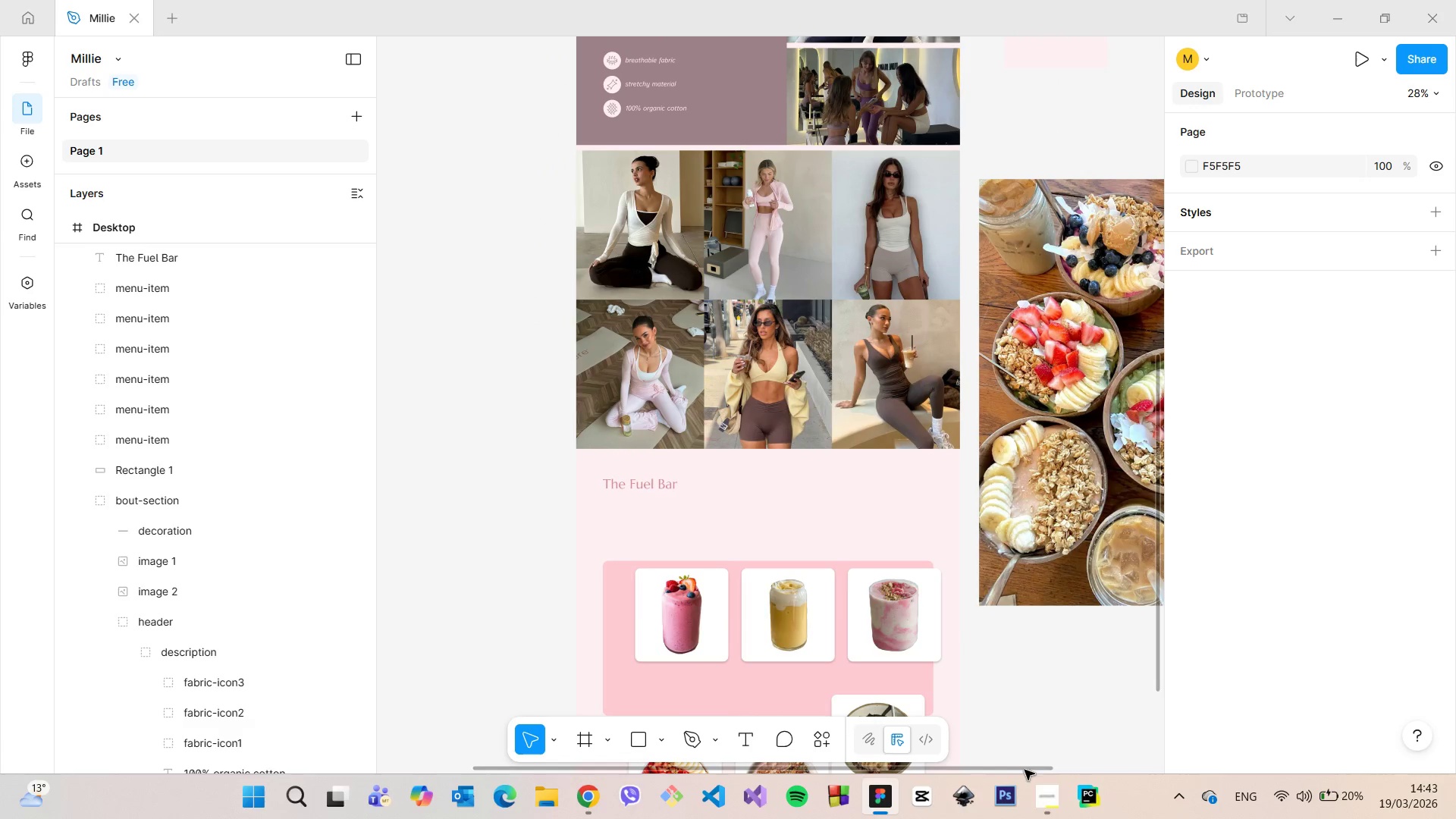 
left_click([598, 783])
 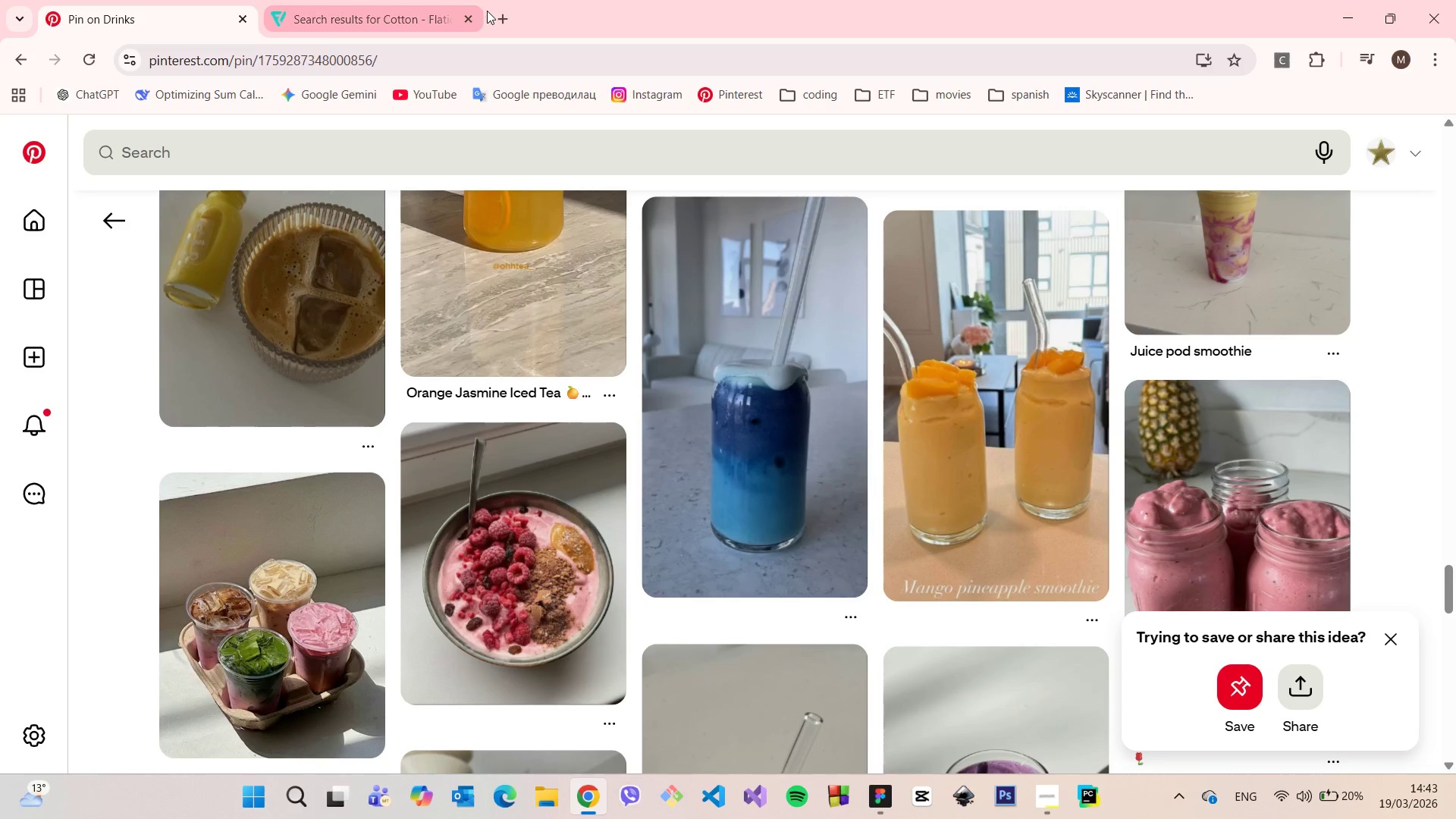 
double_click([501, 14])
 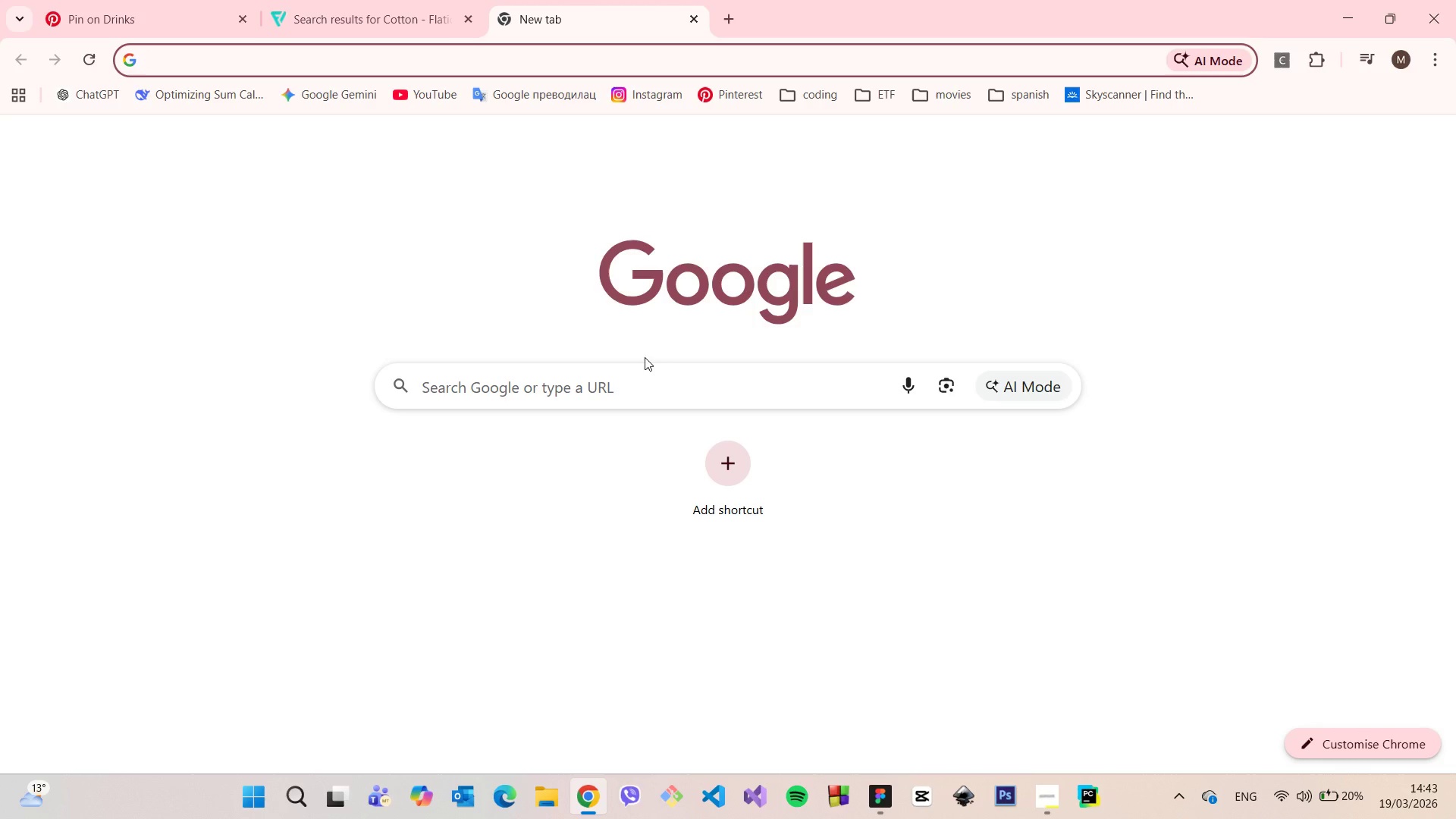 
left_click([626, 378])
 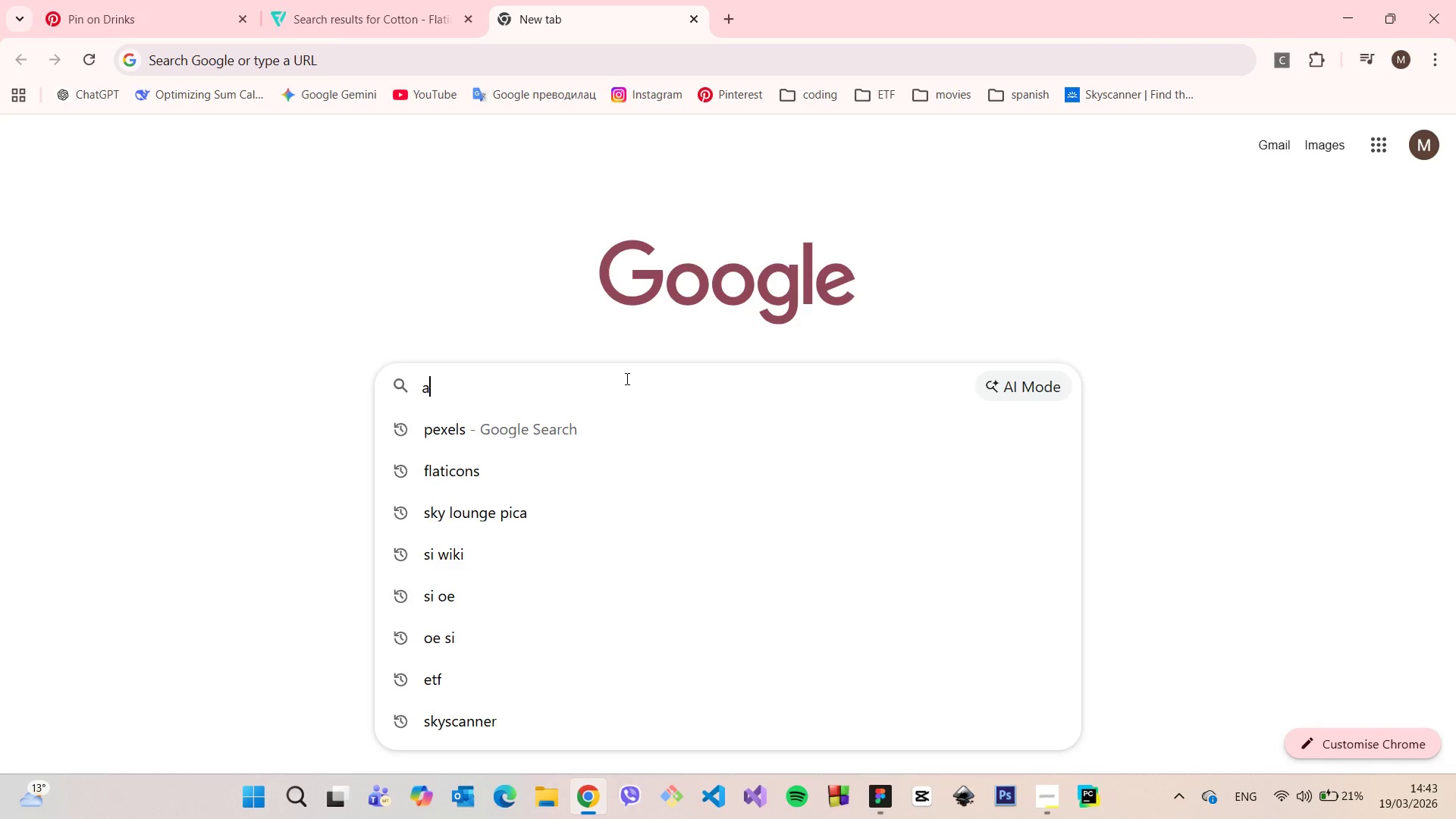 
type(acai bowl)
 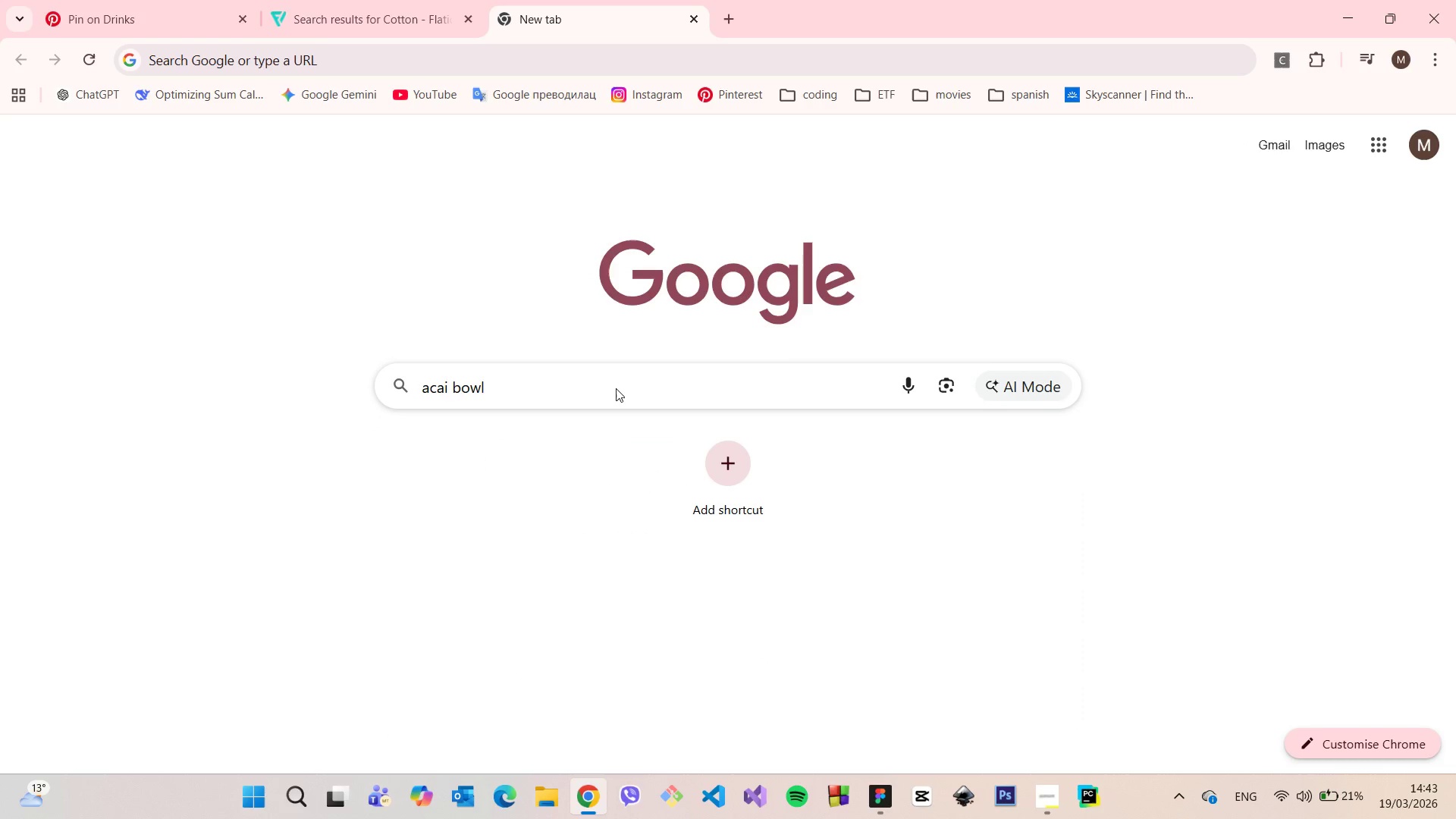 
key(Enter)
 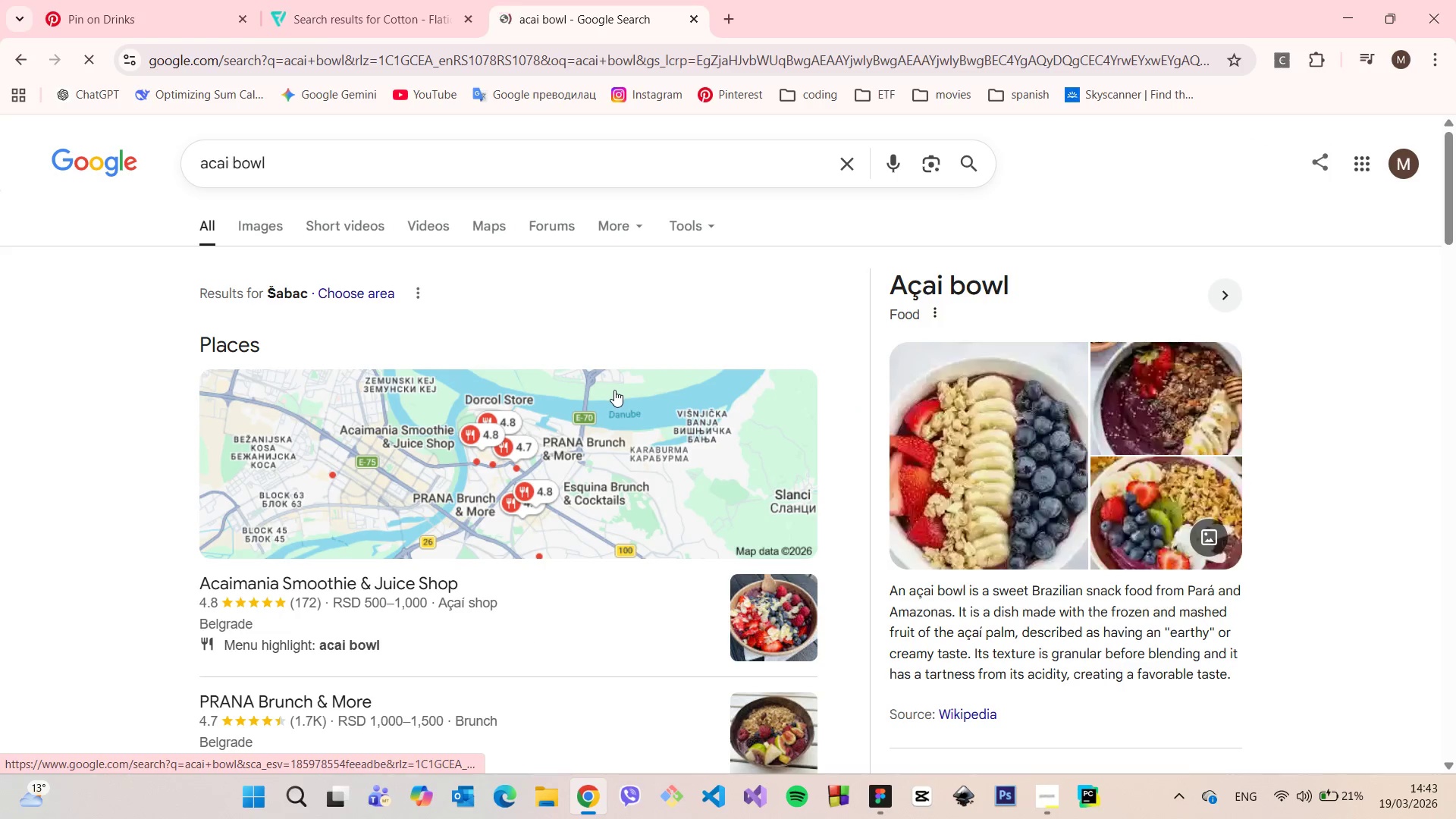 
scroll: coordinate [609, 356], scroll_direction: down, amount: 5.0
 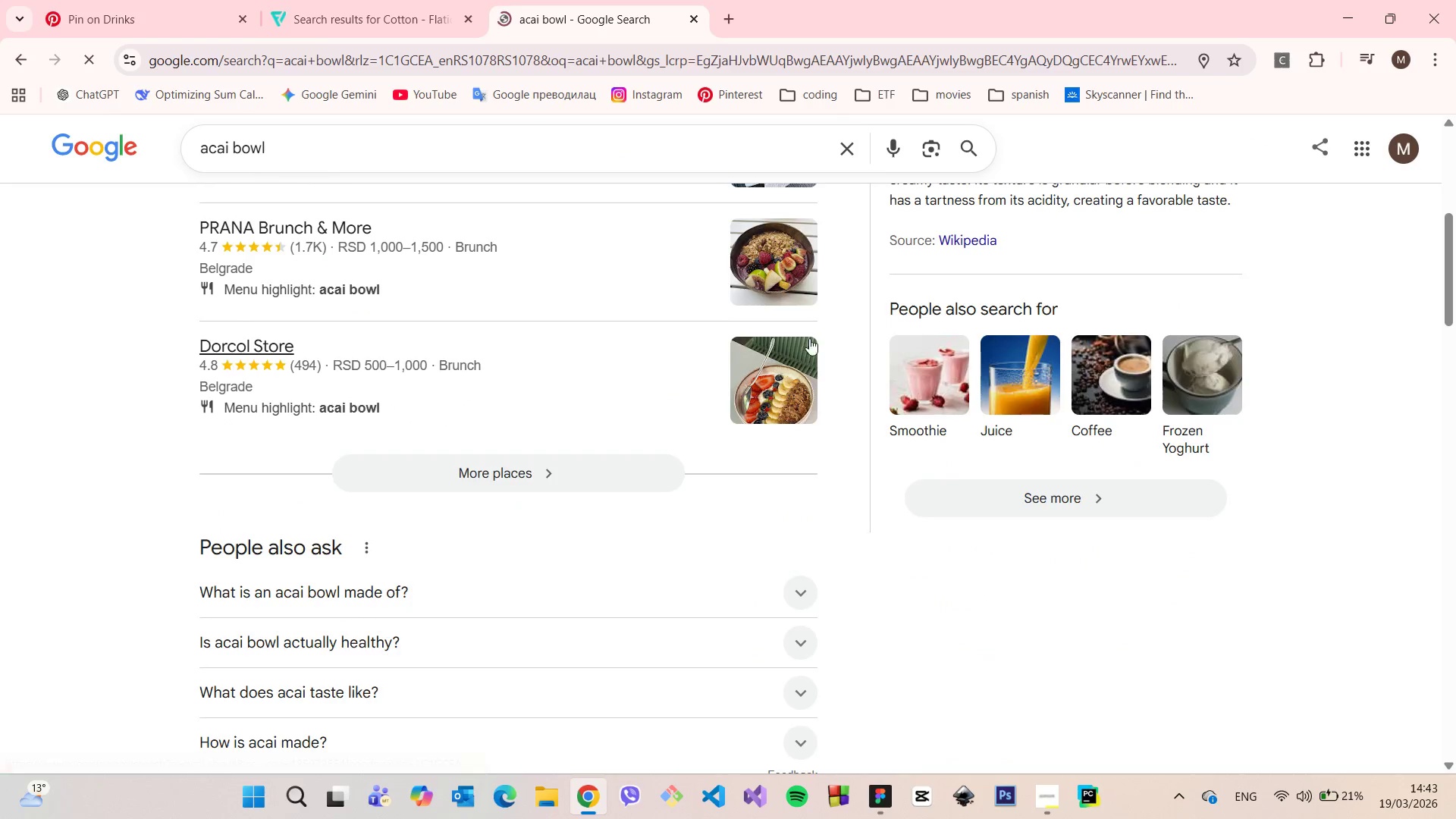 
scroll: coordinate [814, 337], scroll_direction: up, amount: 2.0
 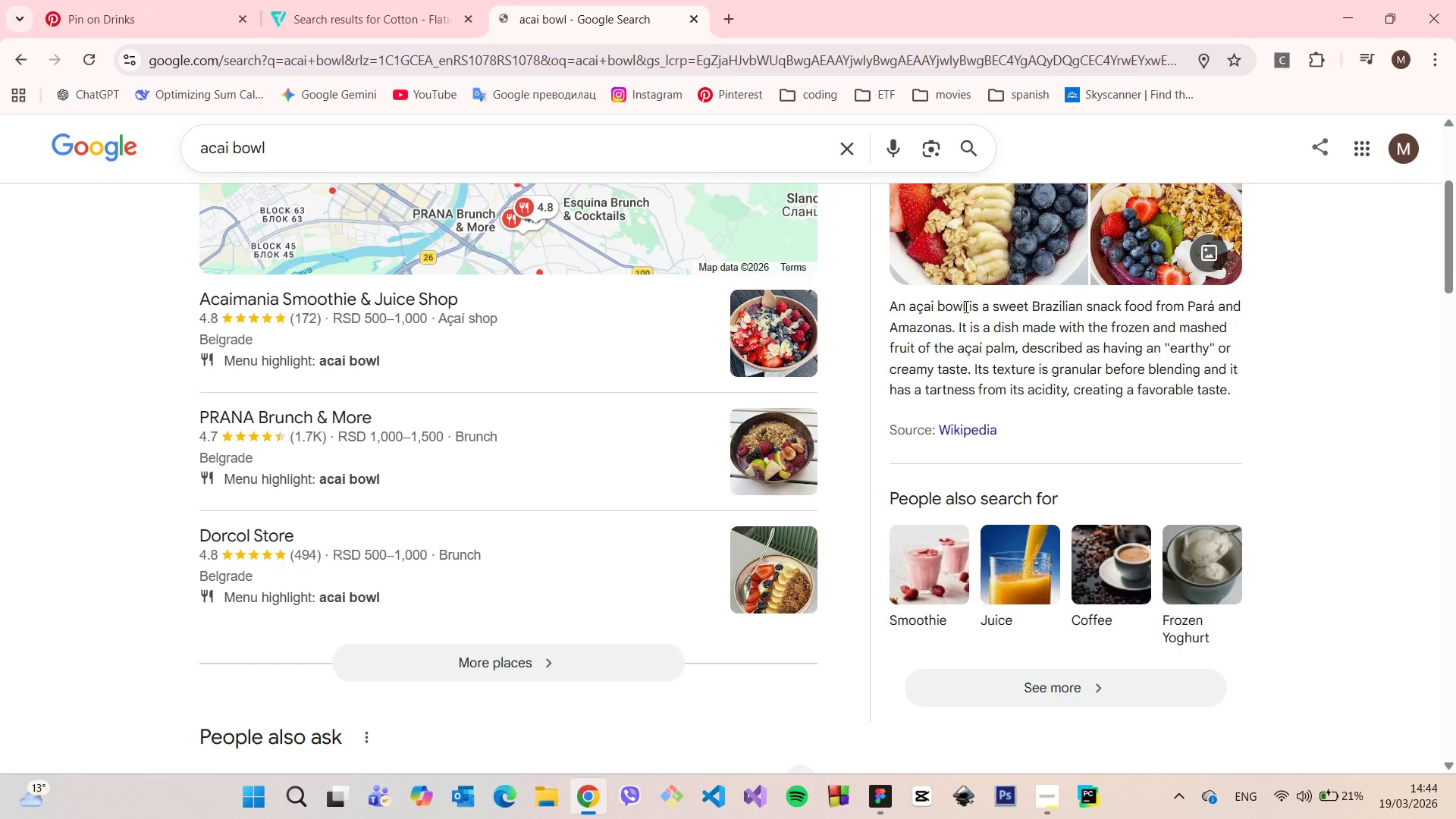 
left_click_drag(start_coordinate=[968, 306], to_coordinate=[908, 306])
 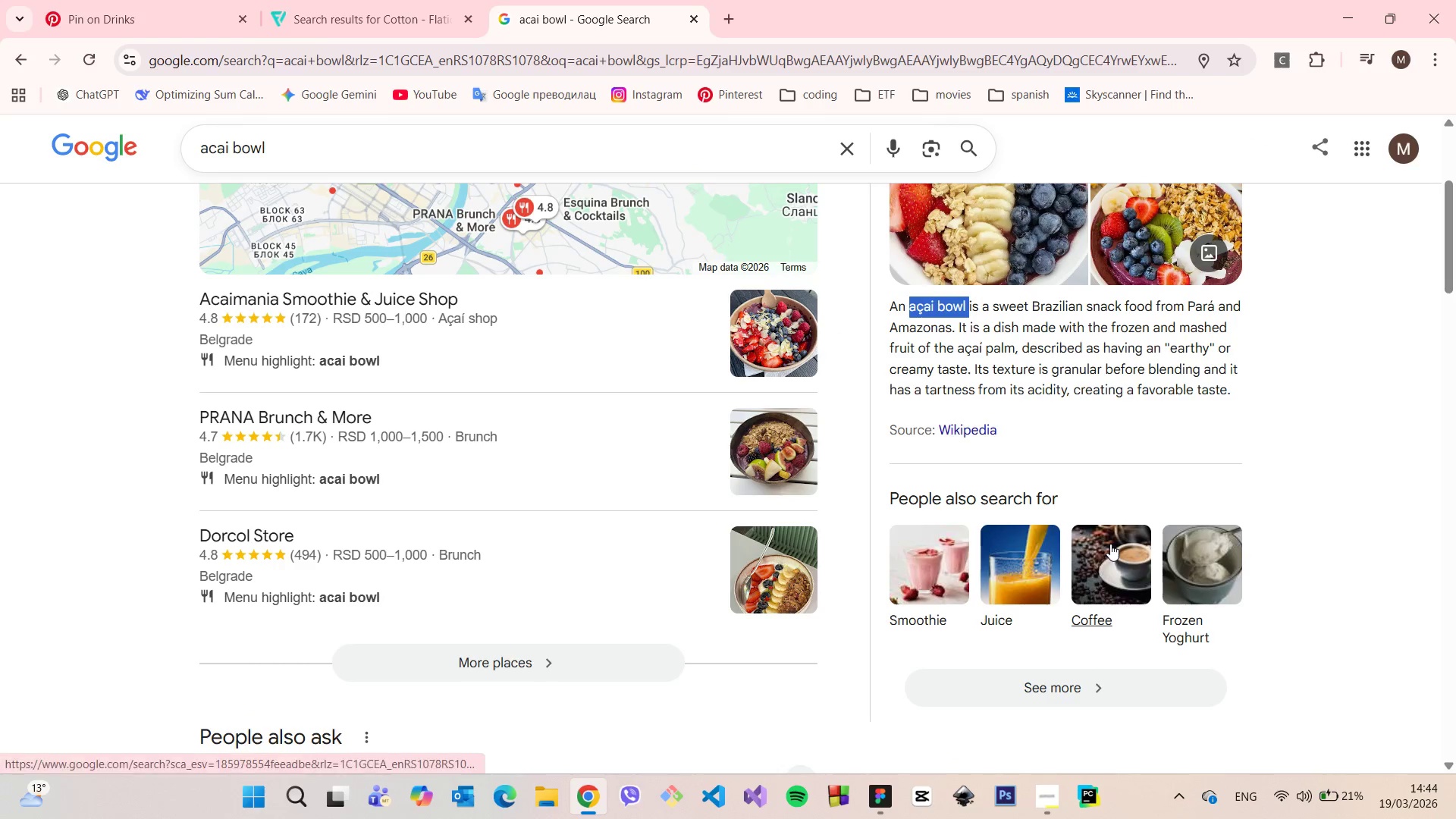 
key(Control+C)
 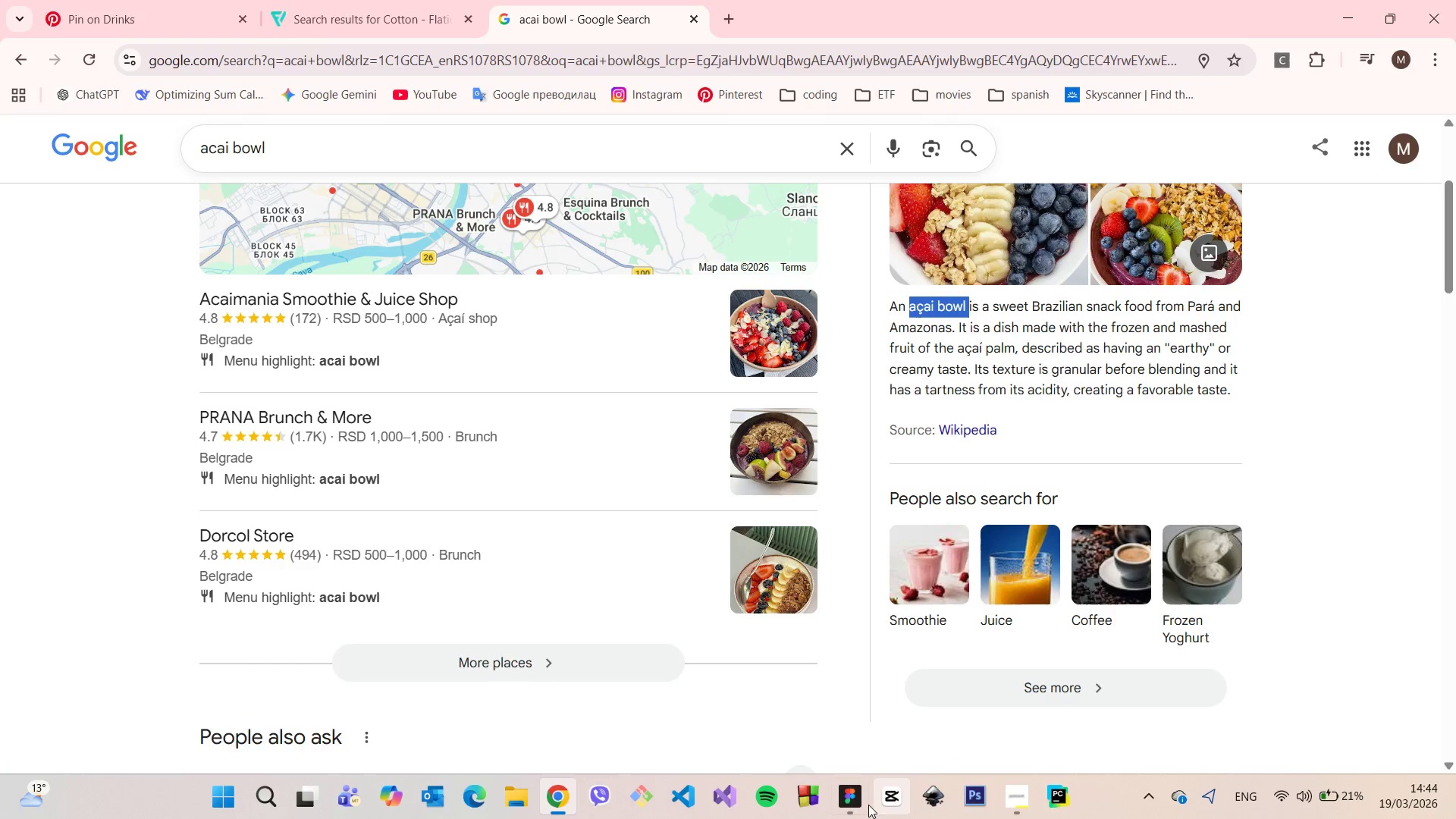 
left_click([860, 801])
 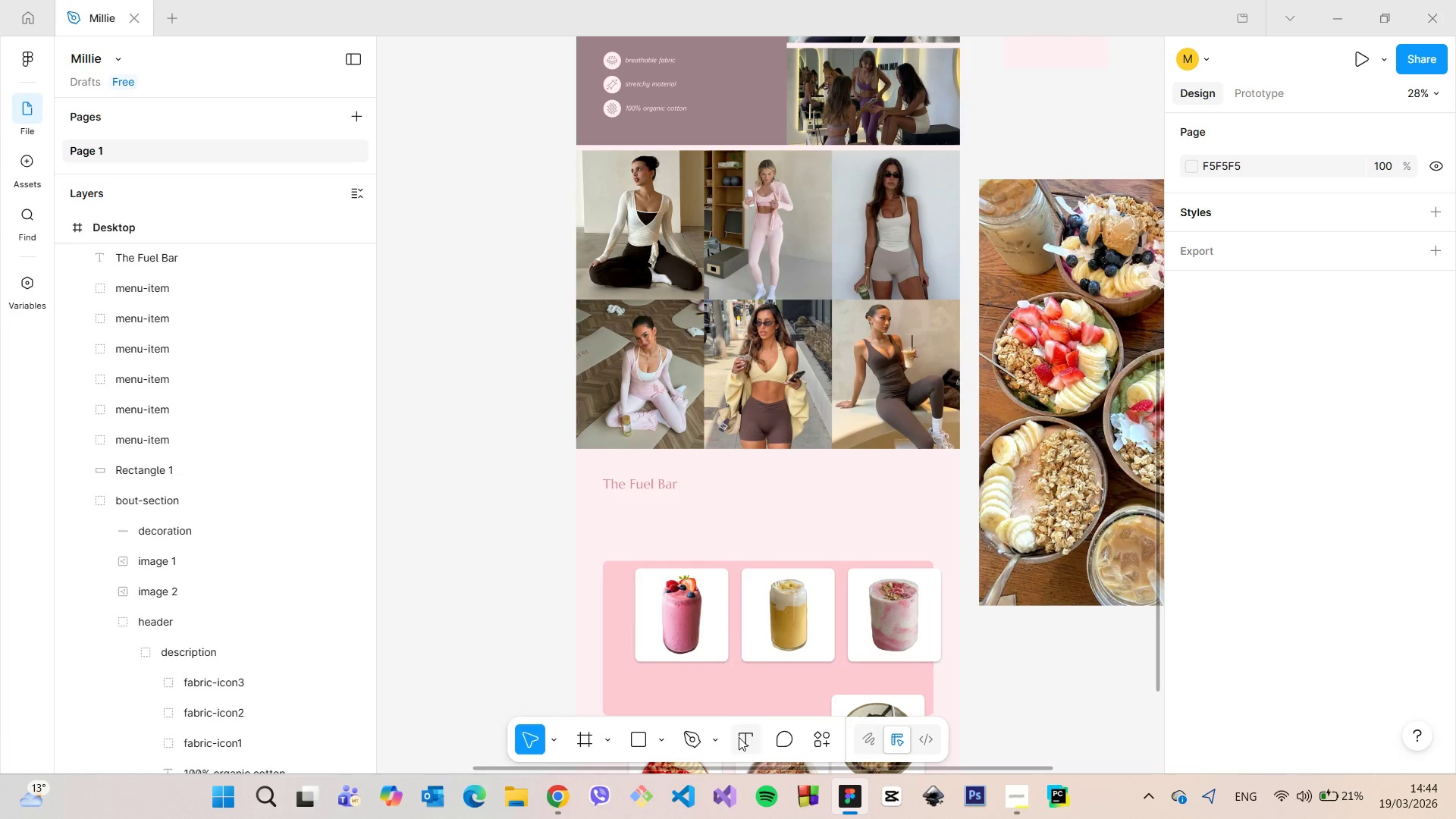 
double_click([707, 535])
 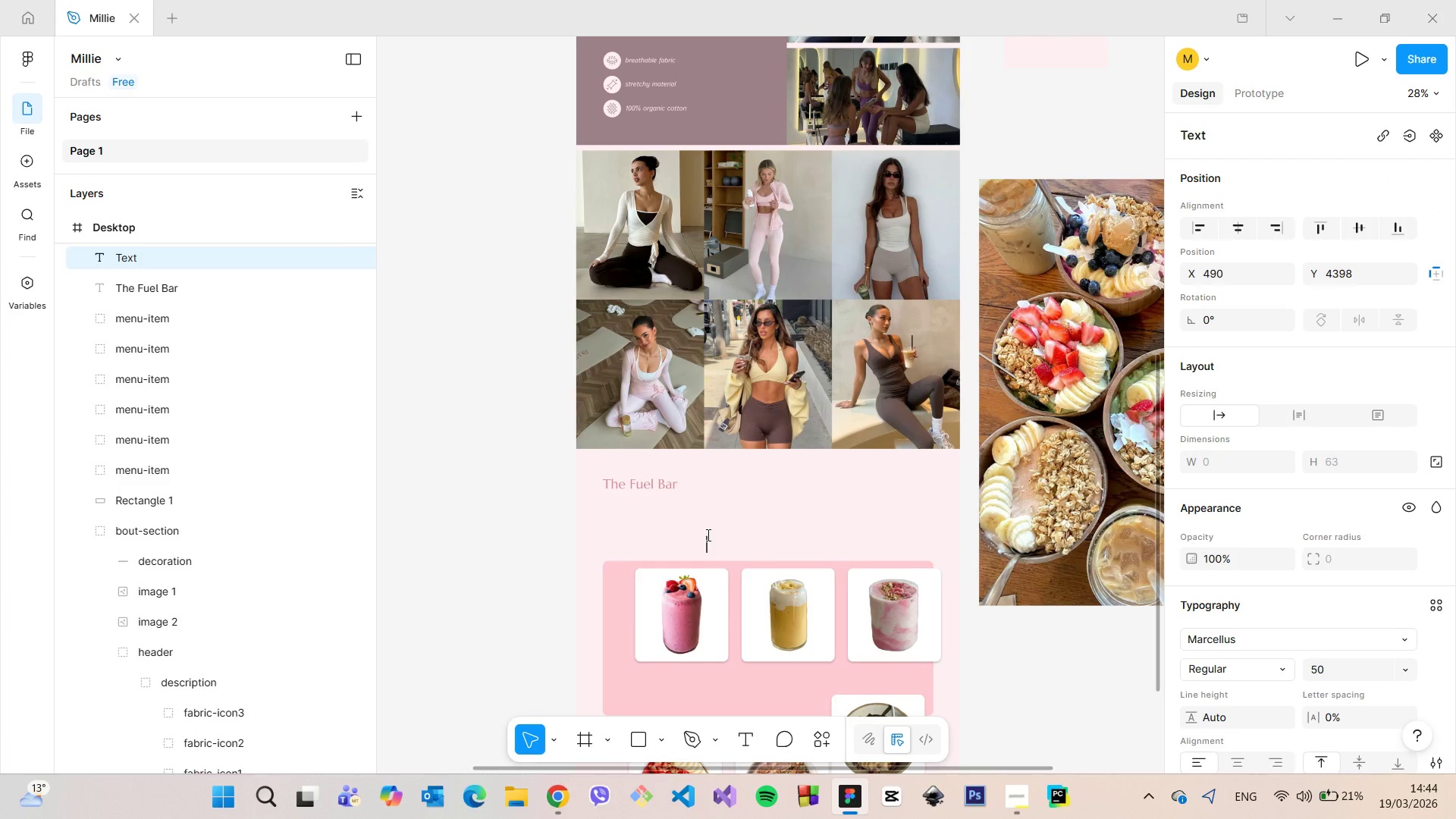 
key(Control+V)
 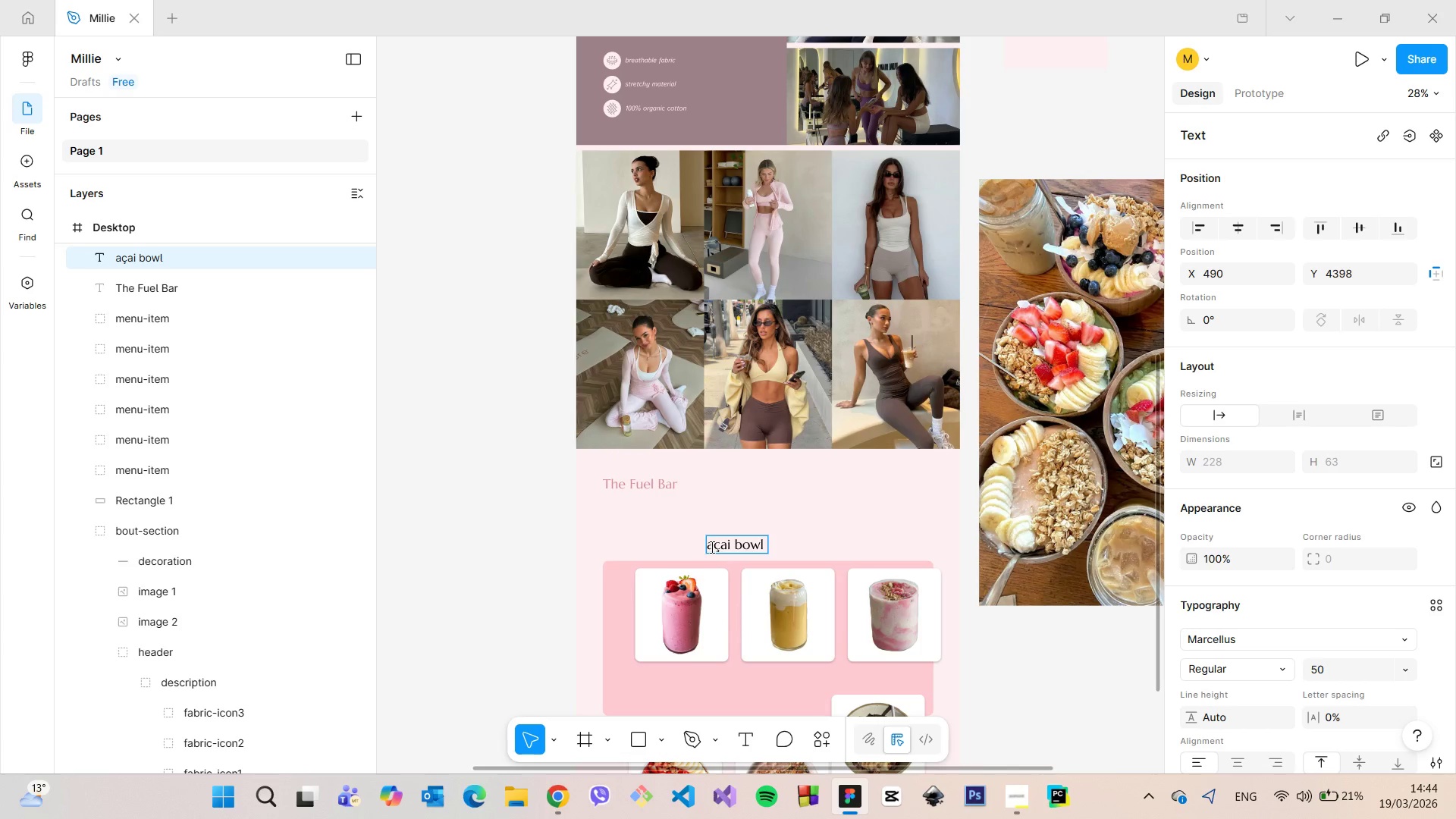 
left_click([708, 547])
 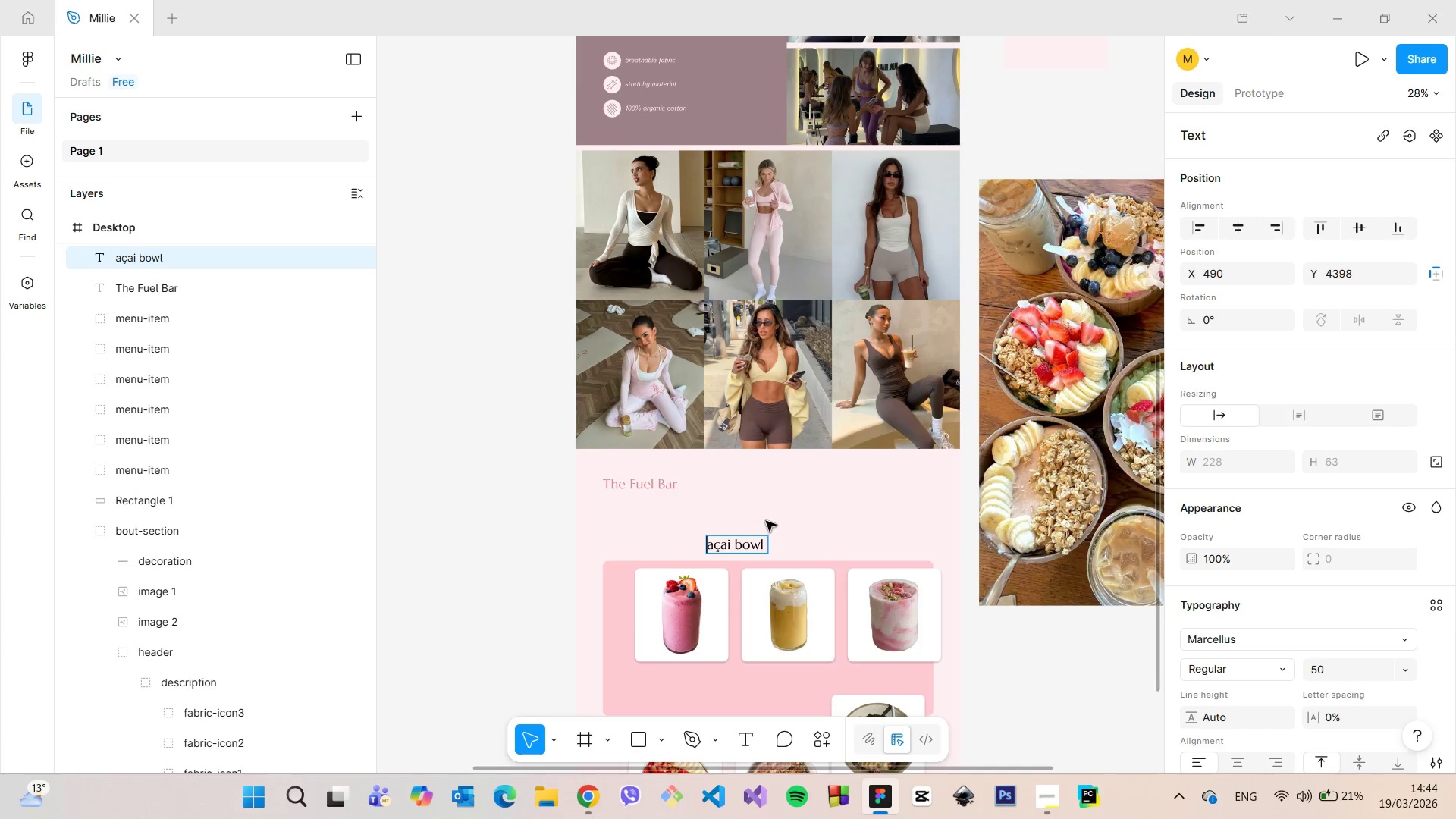 
scroll: coordinate [766, 521], scroll_direction: up, amount: 3.0
 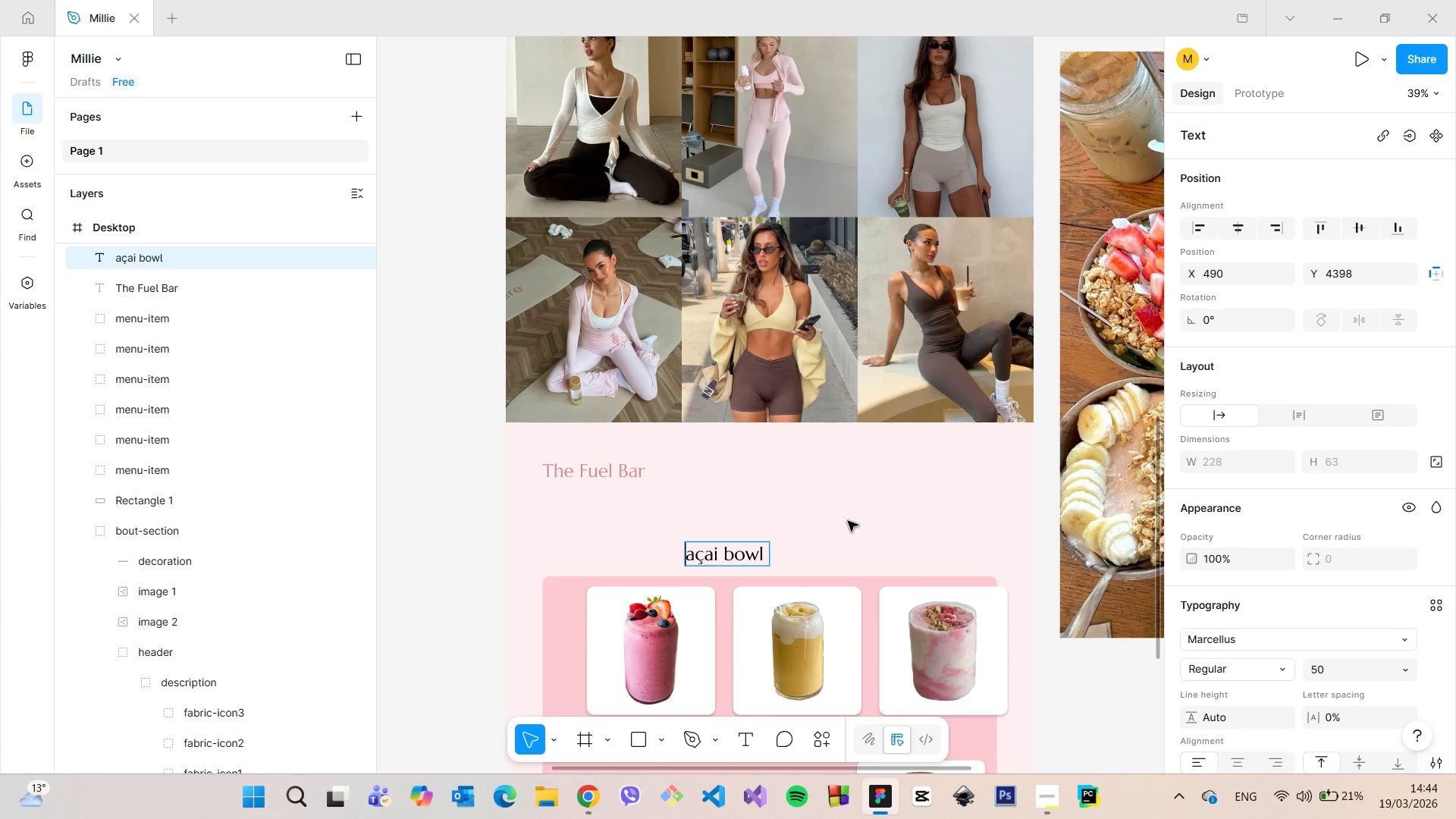 
hold_key(key=ShiftLeft, duration=1.5)
 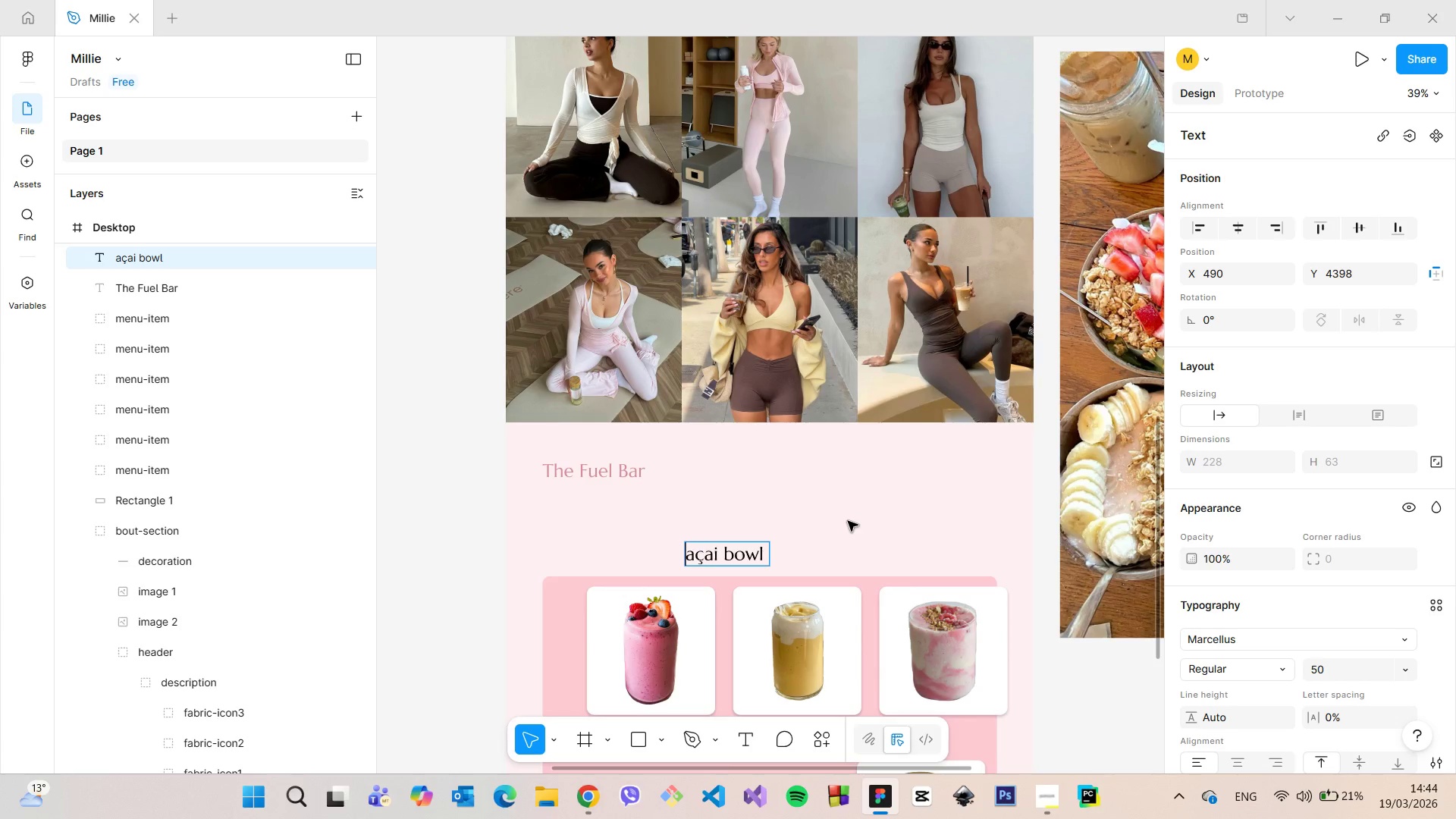 
type(Fuel your body after the tri)
key(Backspace)
type(aining with out)
key(Backspace)
type(r)
 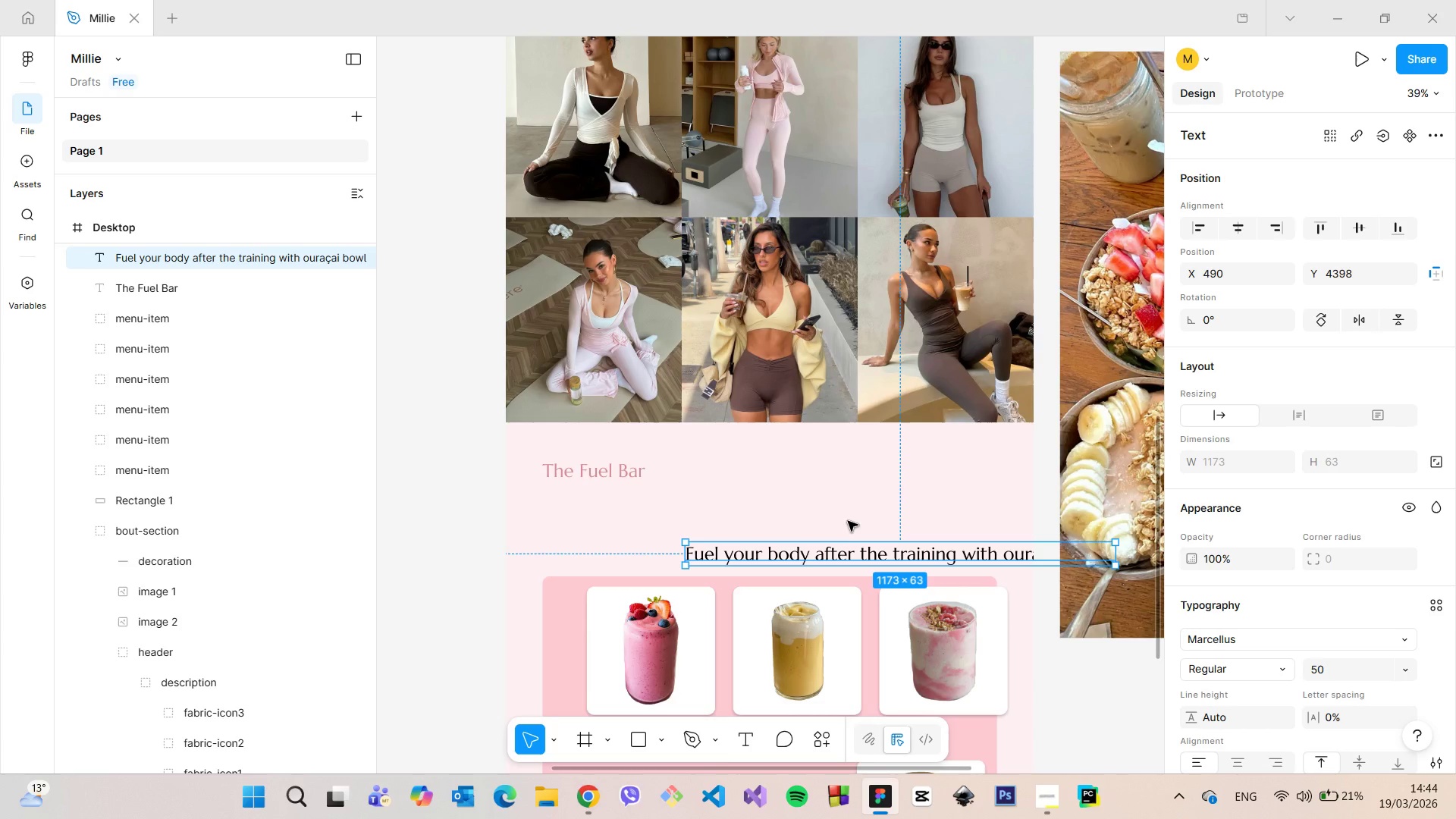 
left_click([848, 521])
 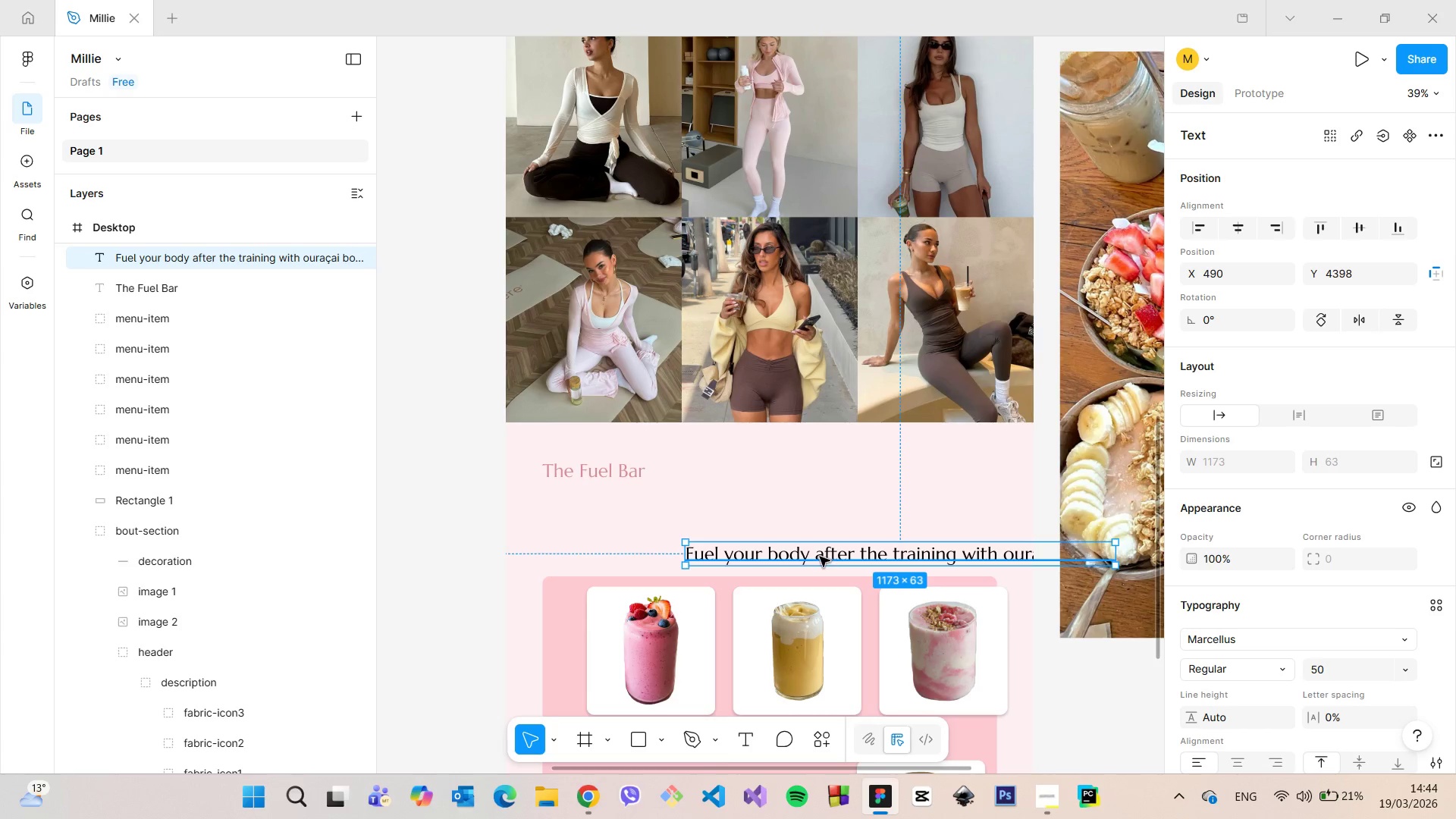 
left_click_drag(start_coordinate=[820, 557], to_coordinate=[689, 529])
 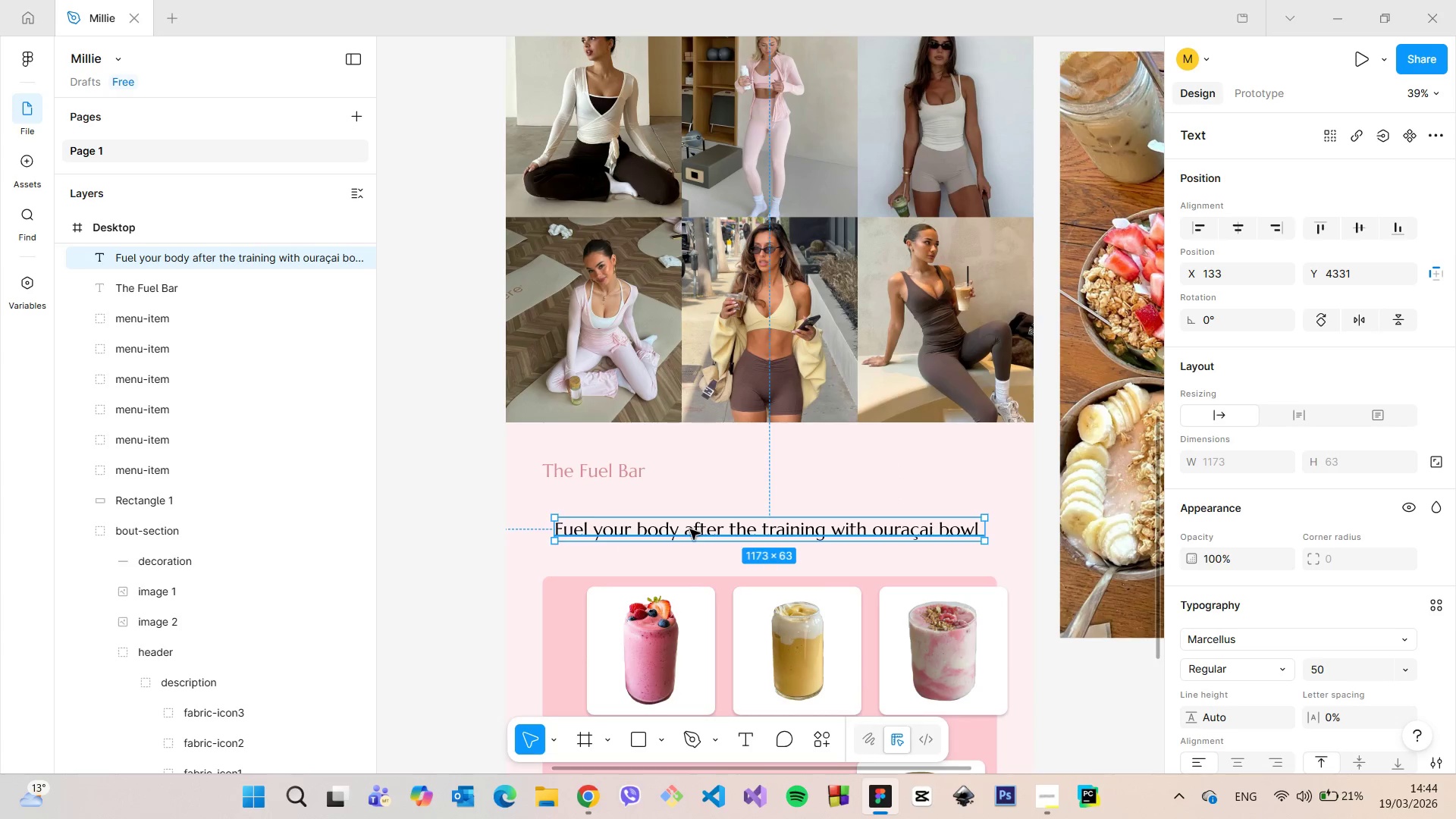 
double_click([690, 529])
 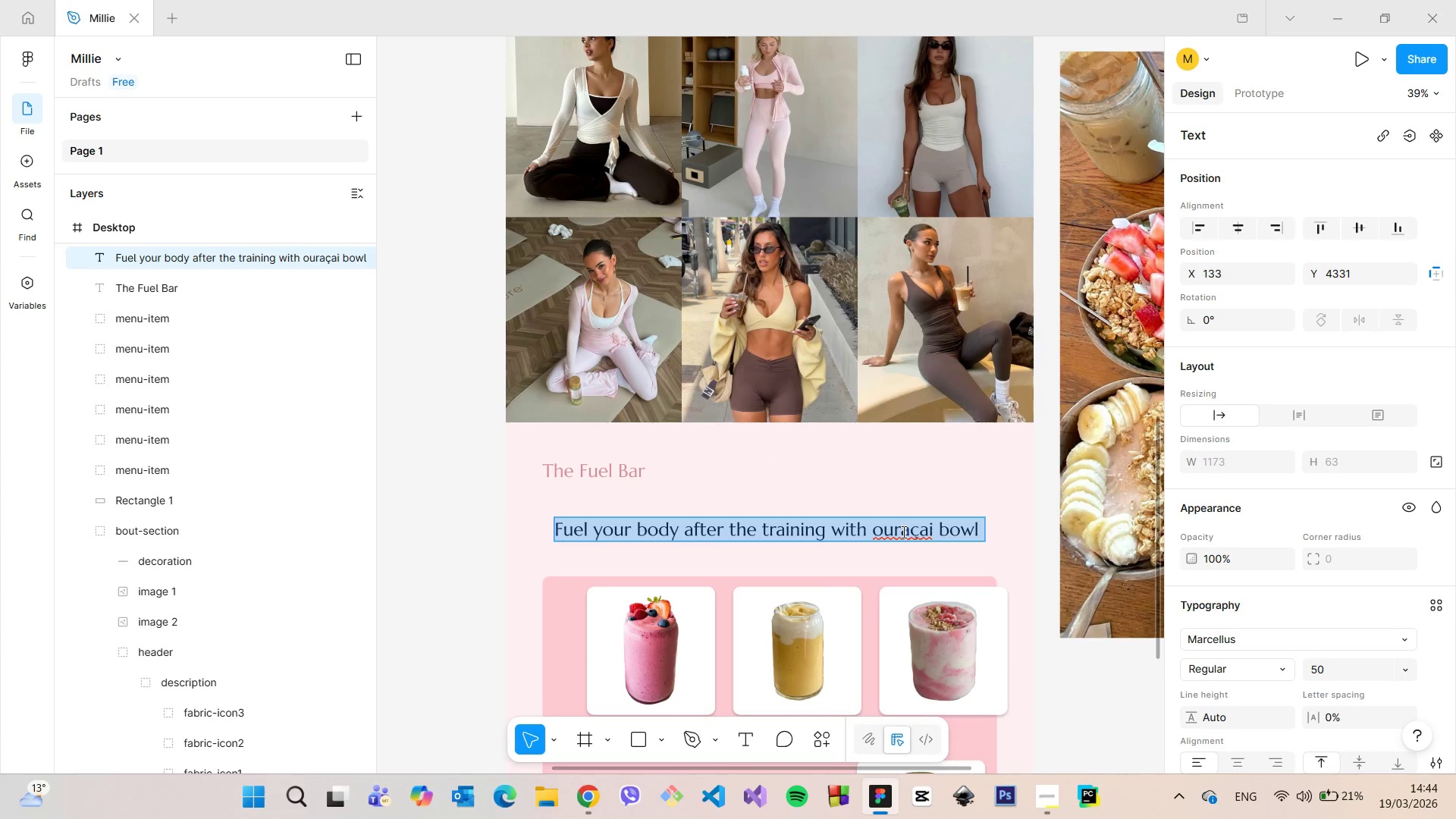 
left_click([902, 532])
 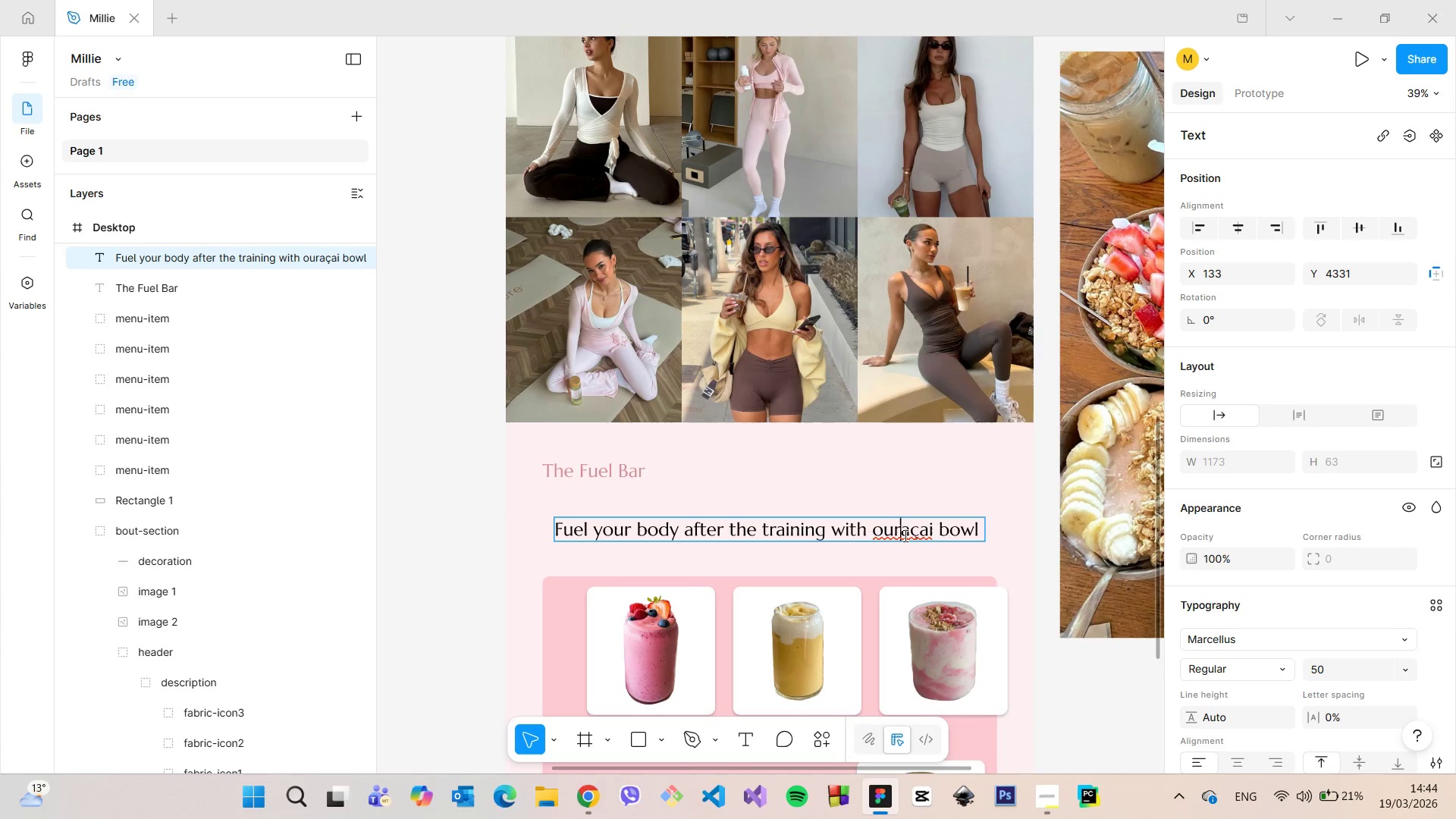 
type( delicious and healthy)
 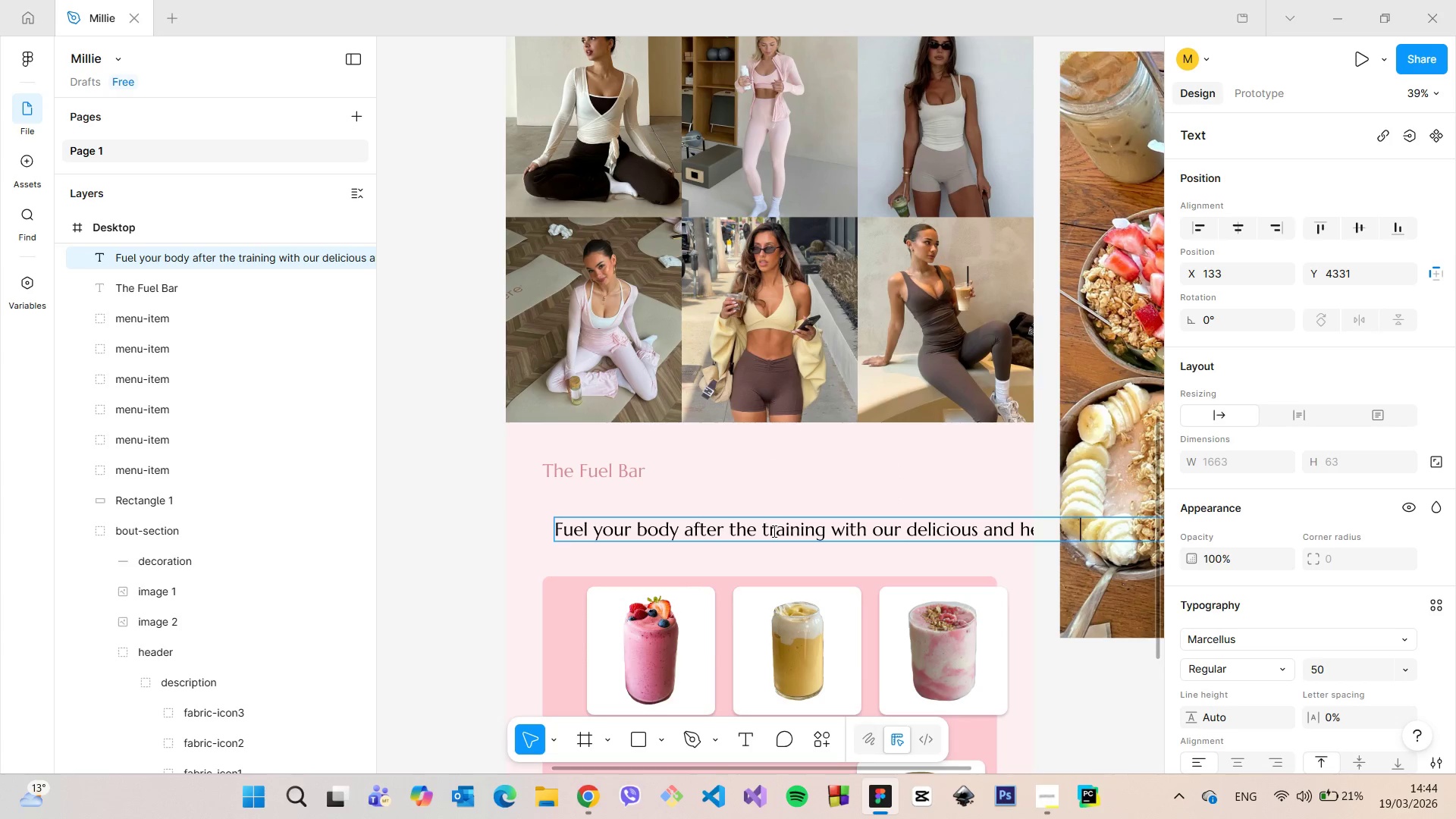 
left_click([767, 497])
 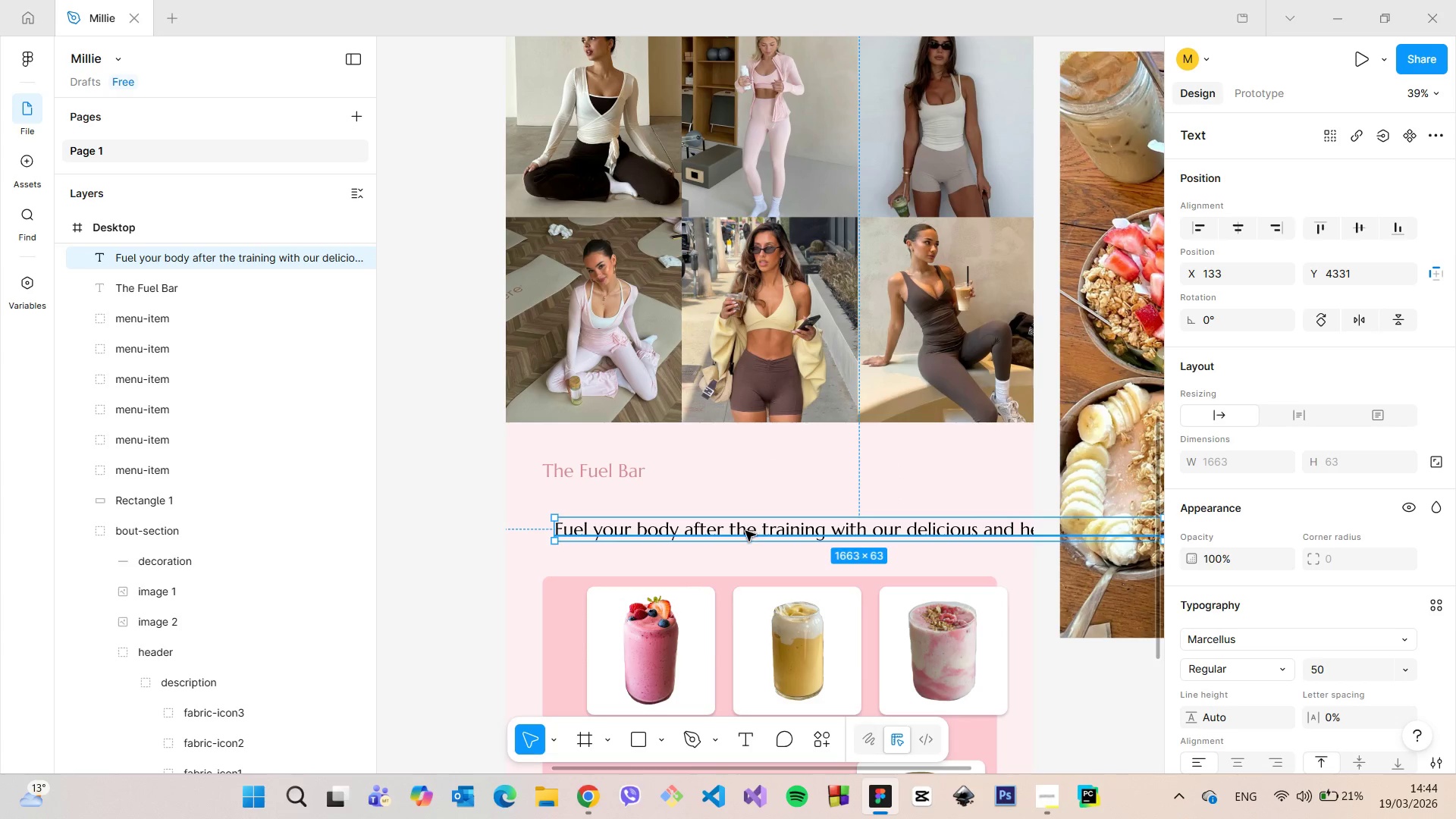 
left_click_drag(start_coordinate=[743, 531], to_coordinate=[697, 511])
 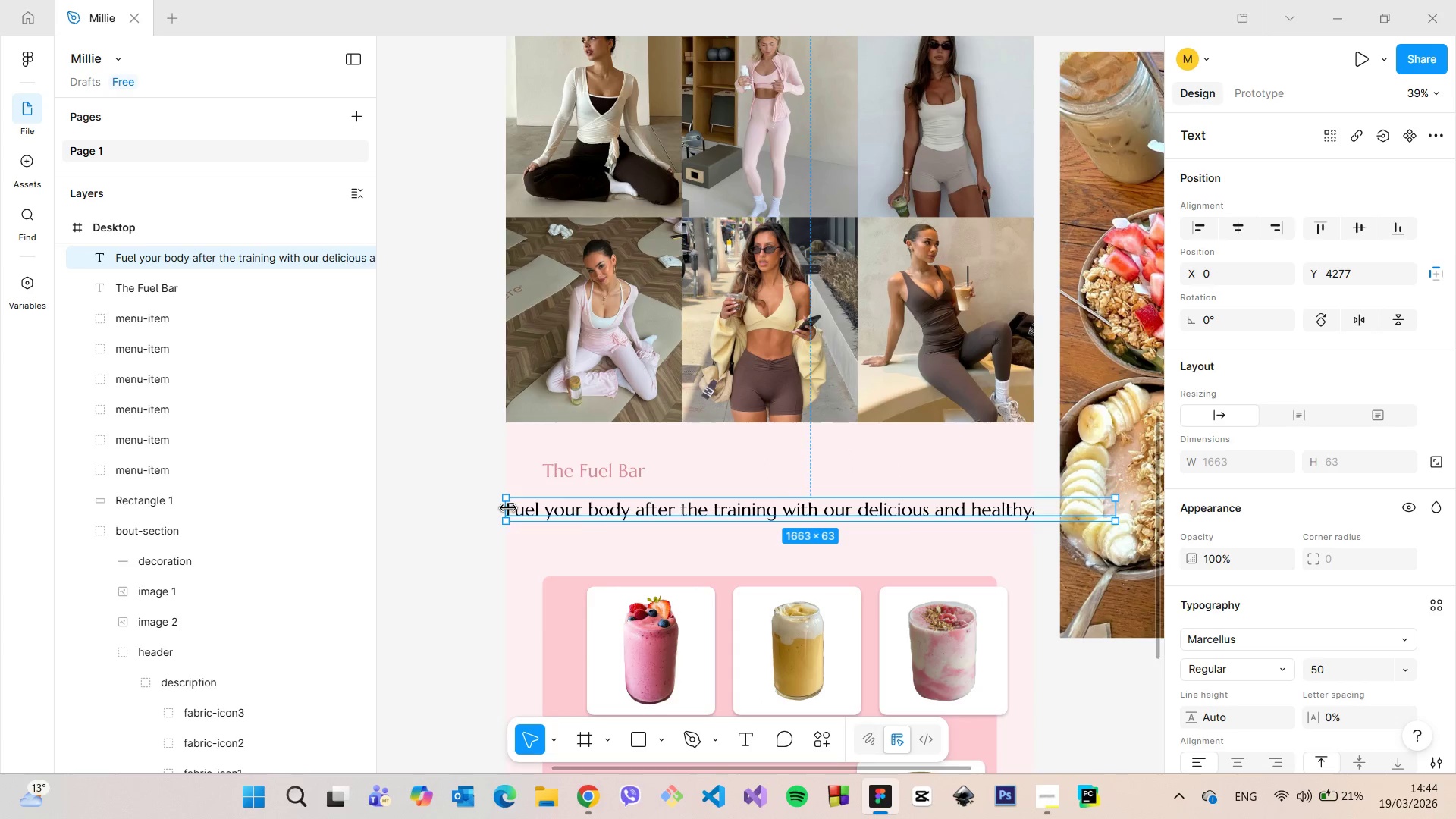 
left_click_drag(start_coordinate=[508, 507], to_coordinate=[671, 512])
 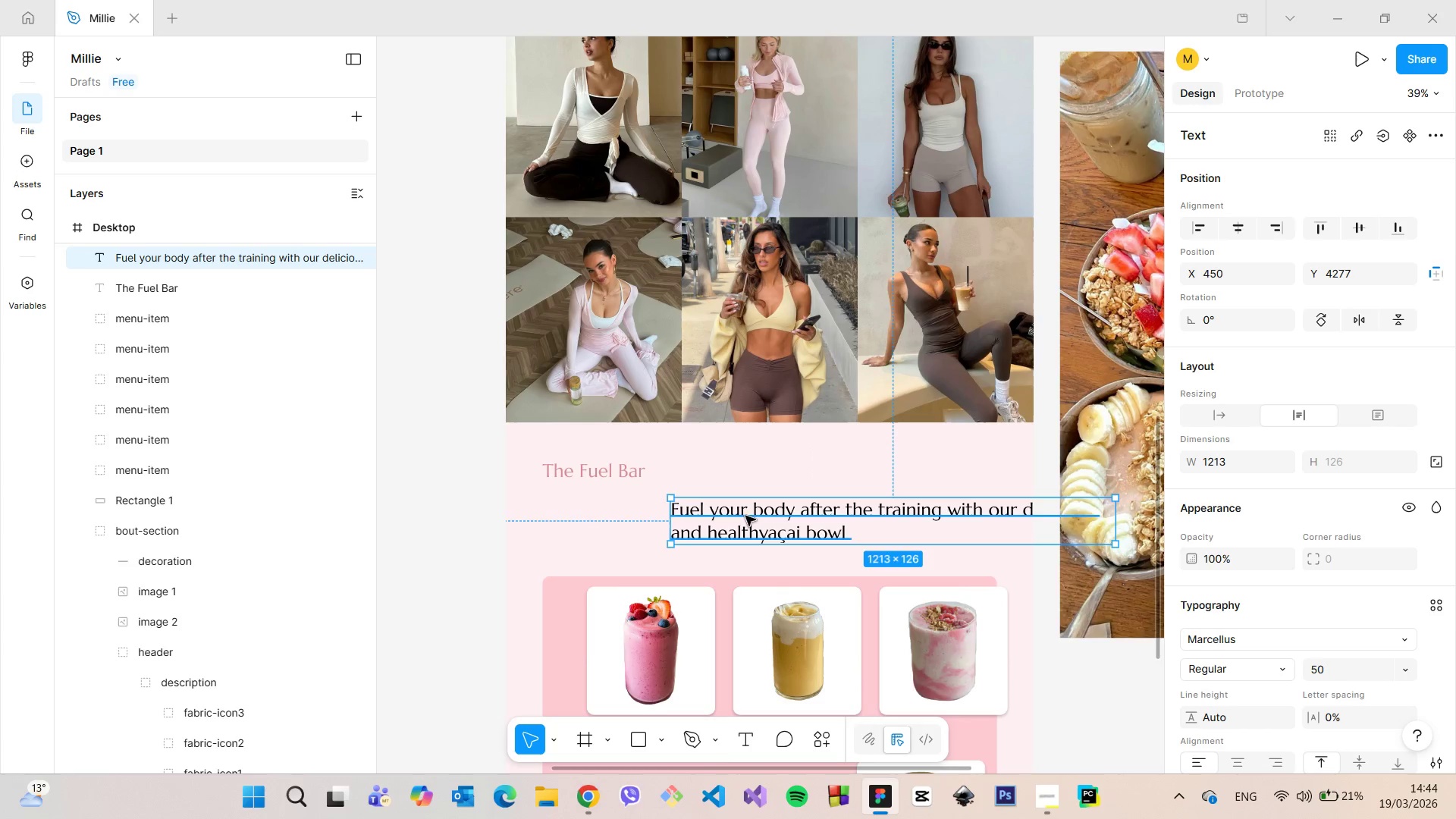 
left_click_drag(start_coordinate=[750, 515], to_coordinate=[632, 515])
 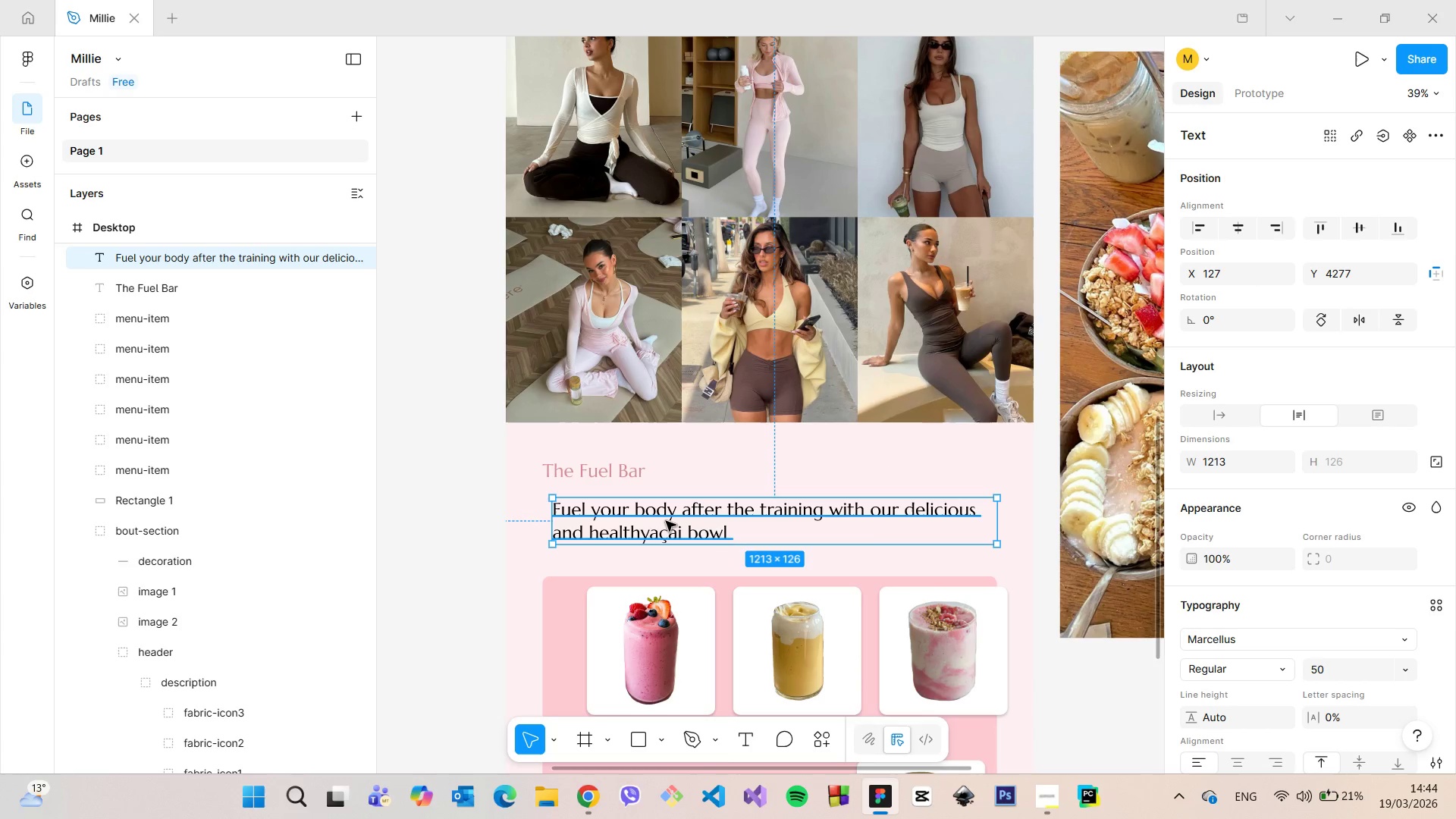 
double_click([666, 521])
 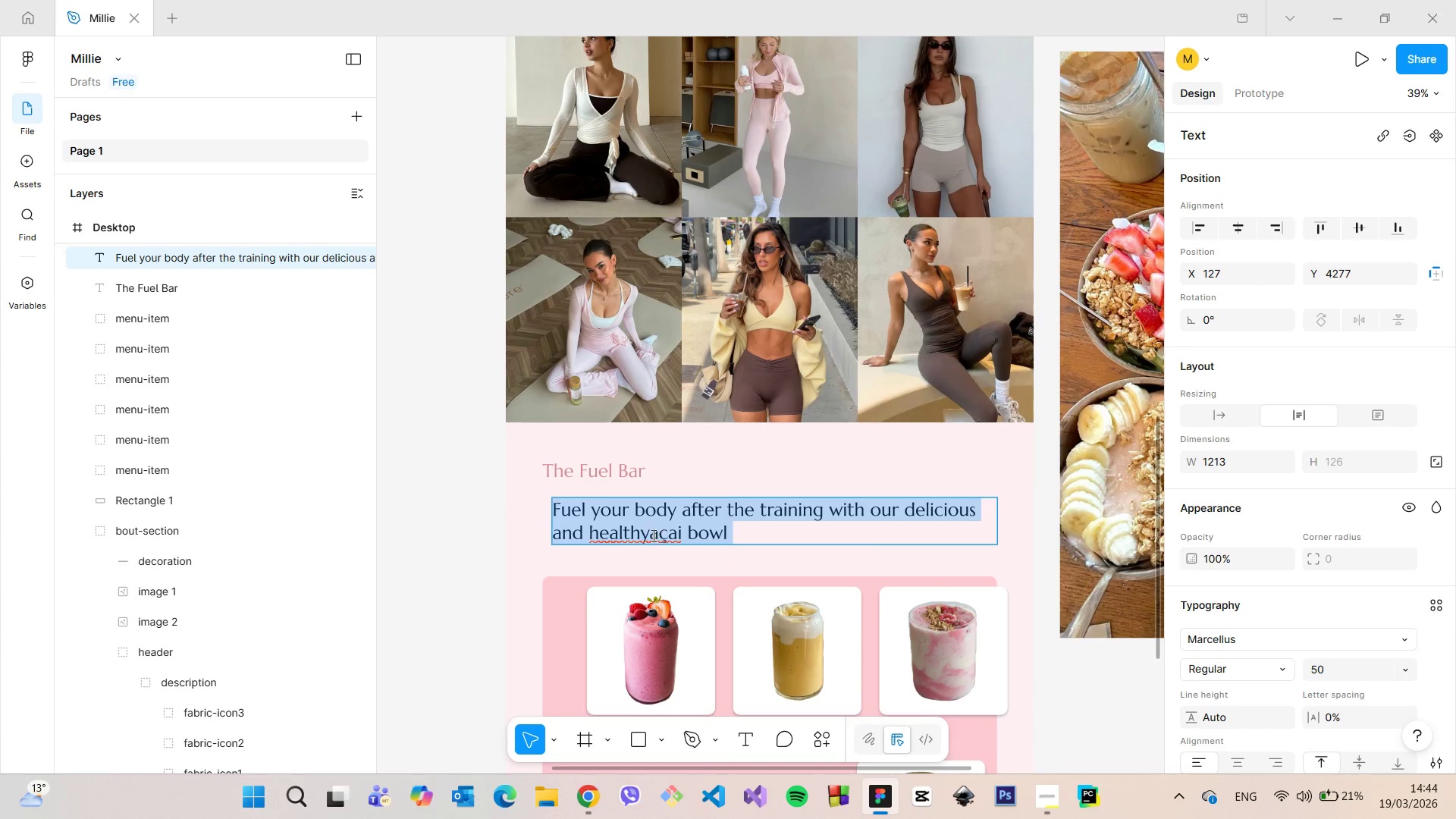 
triple_click([652, 535])
 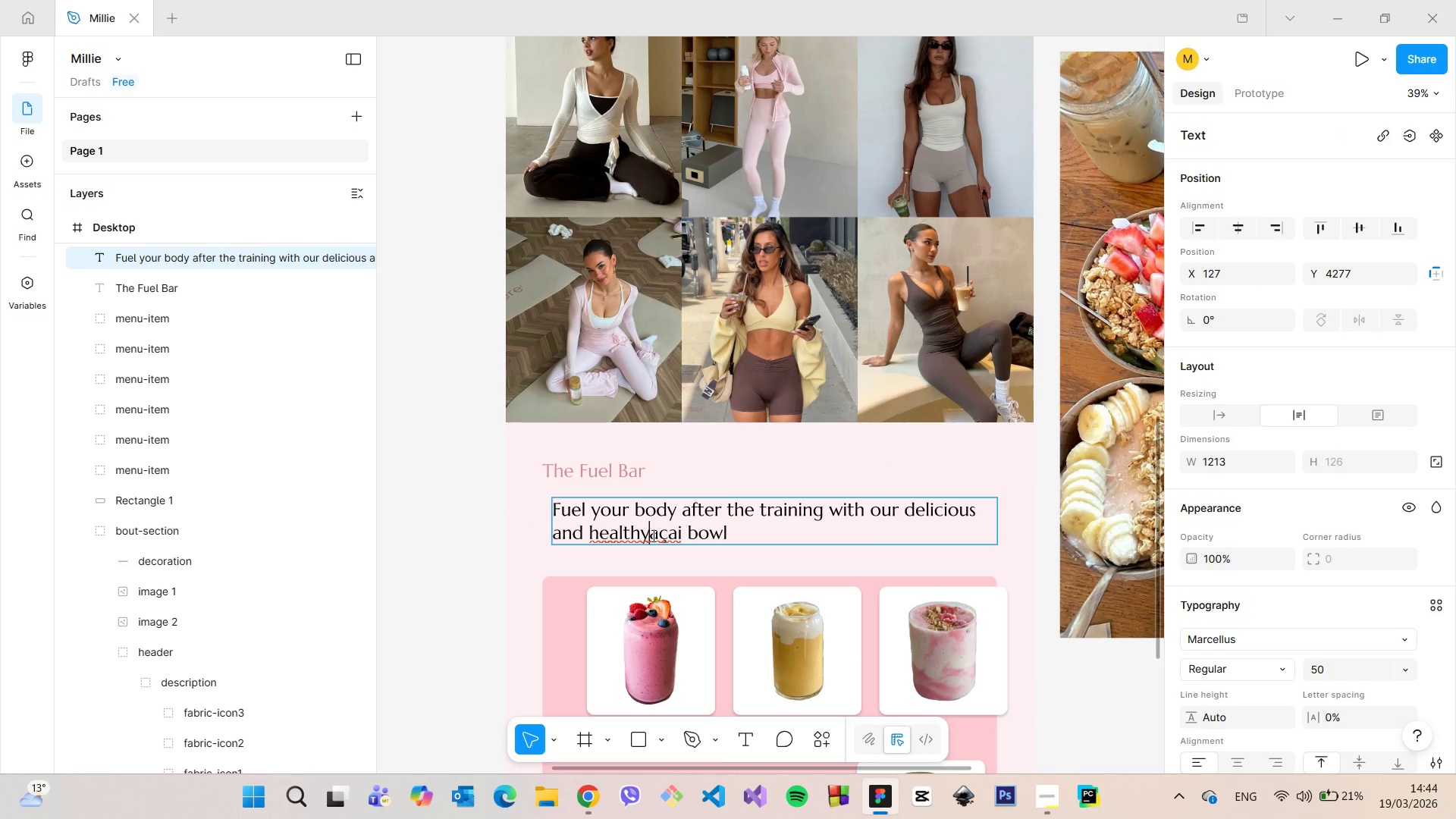 
type( smoothies and )
 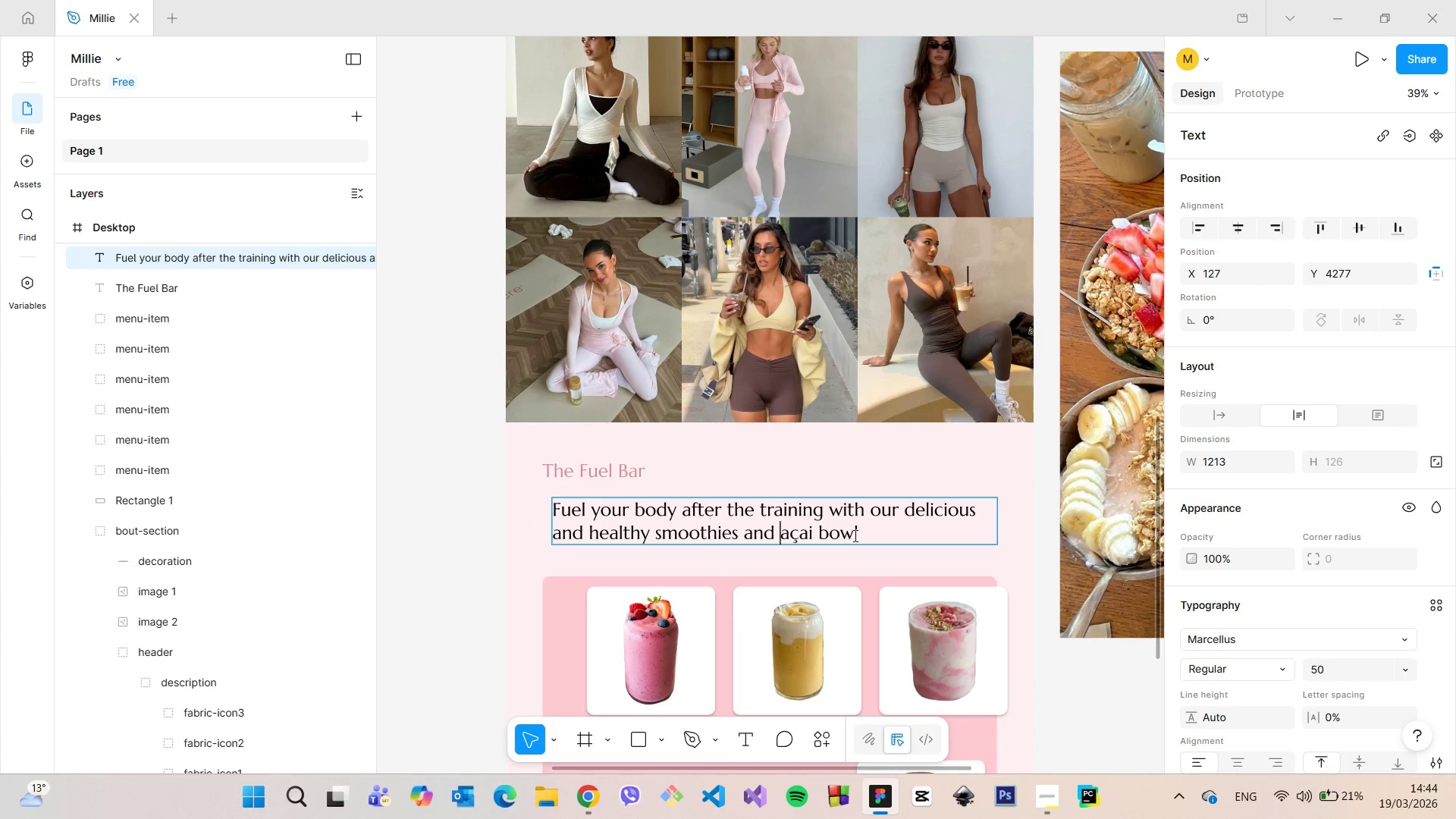 
left_click([860, 536])
 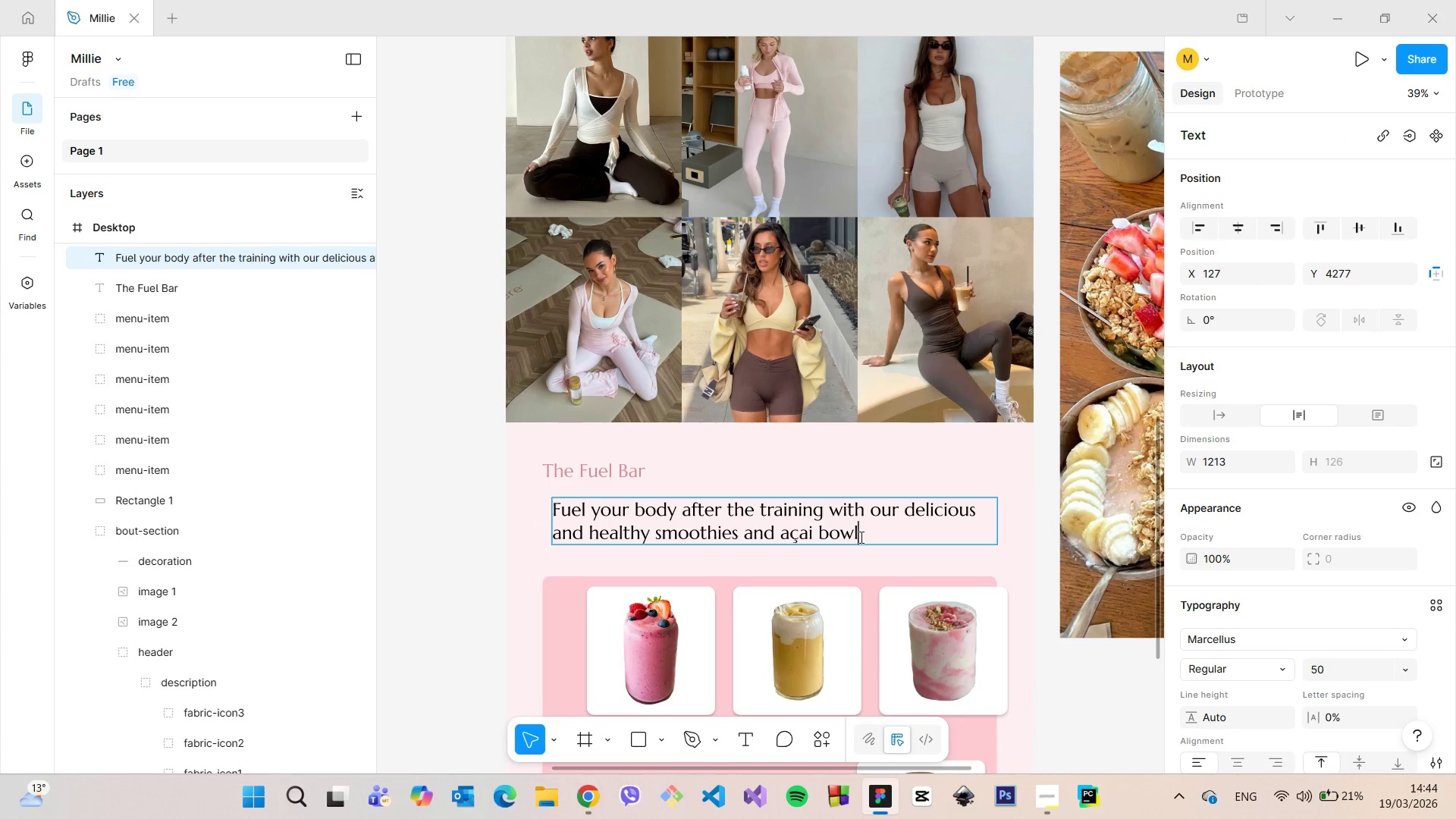 
type( made with fresh organic ingredients)
key(Backspace)
key(Backspace)
key(Backspace)
type(ts.)
 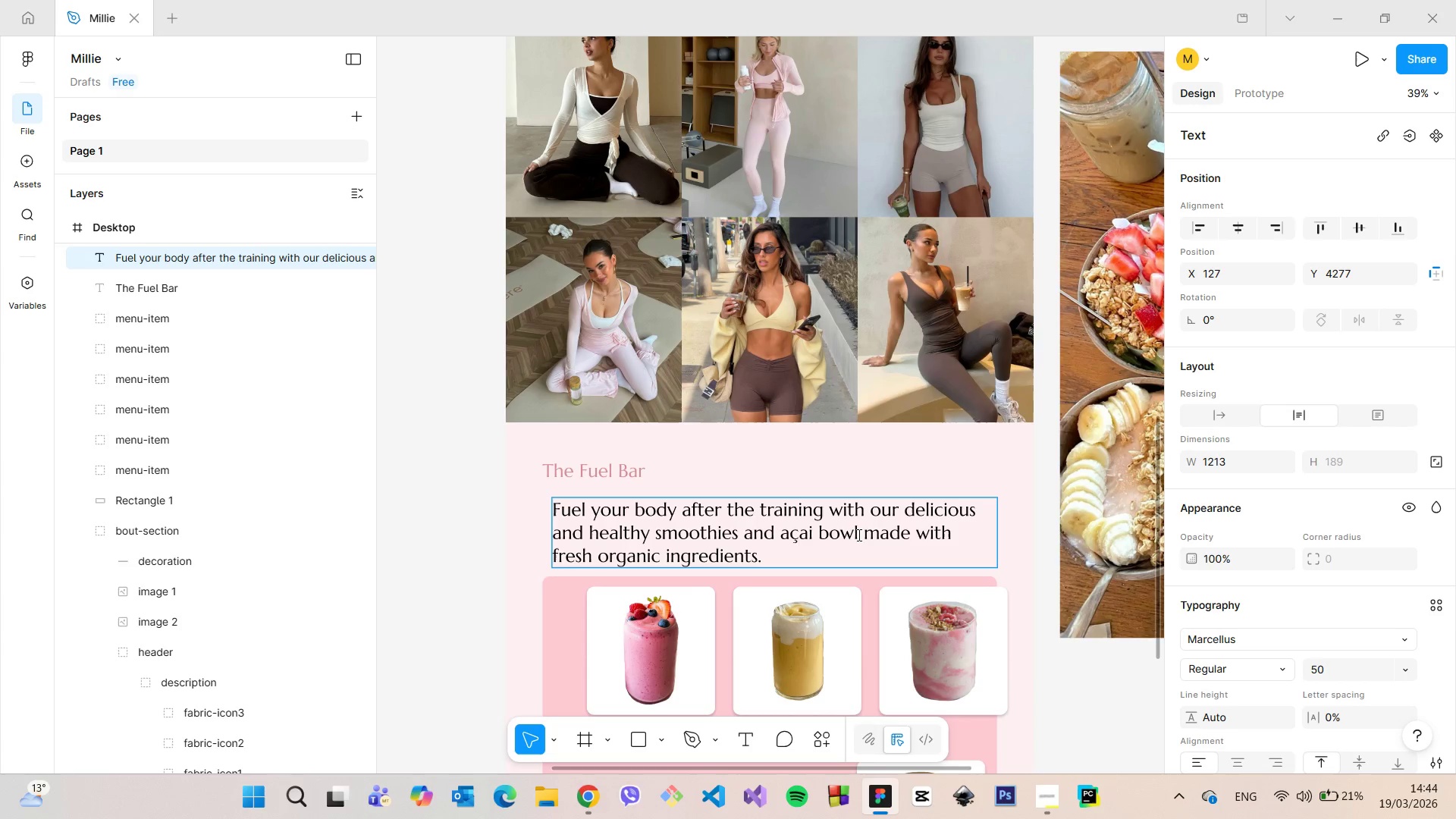 
left_click_drag(start_coordinate=[767, 554], to_coordinate=[553, 513])
 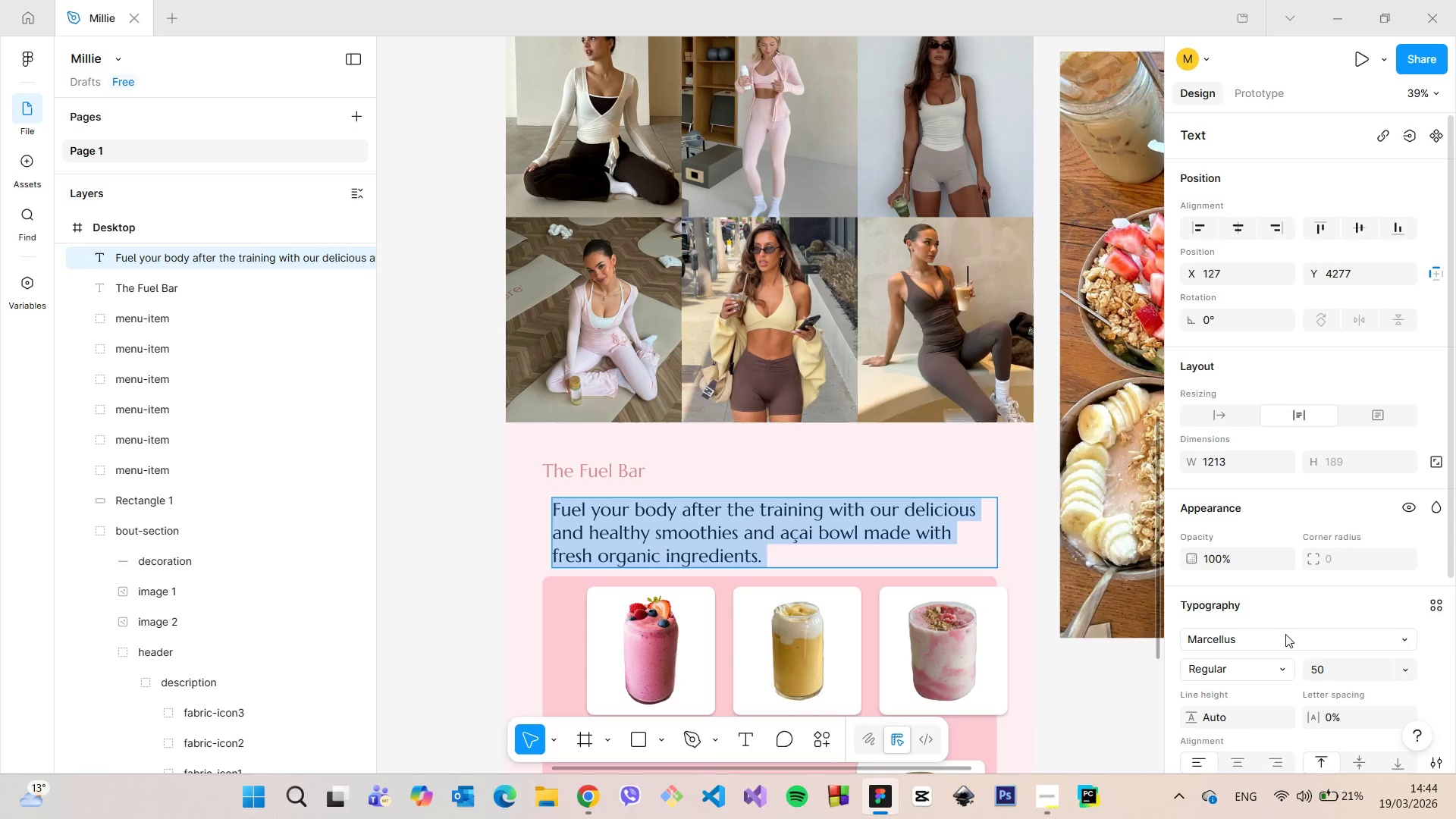 
left_click([1285, 634])
 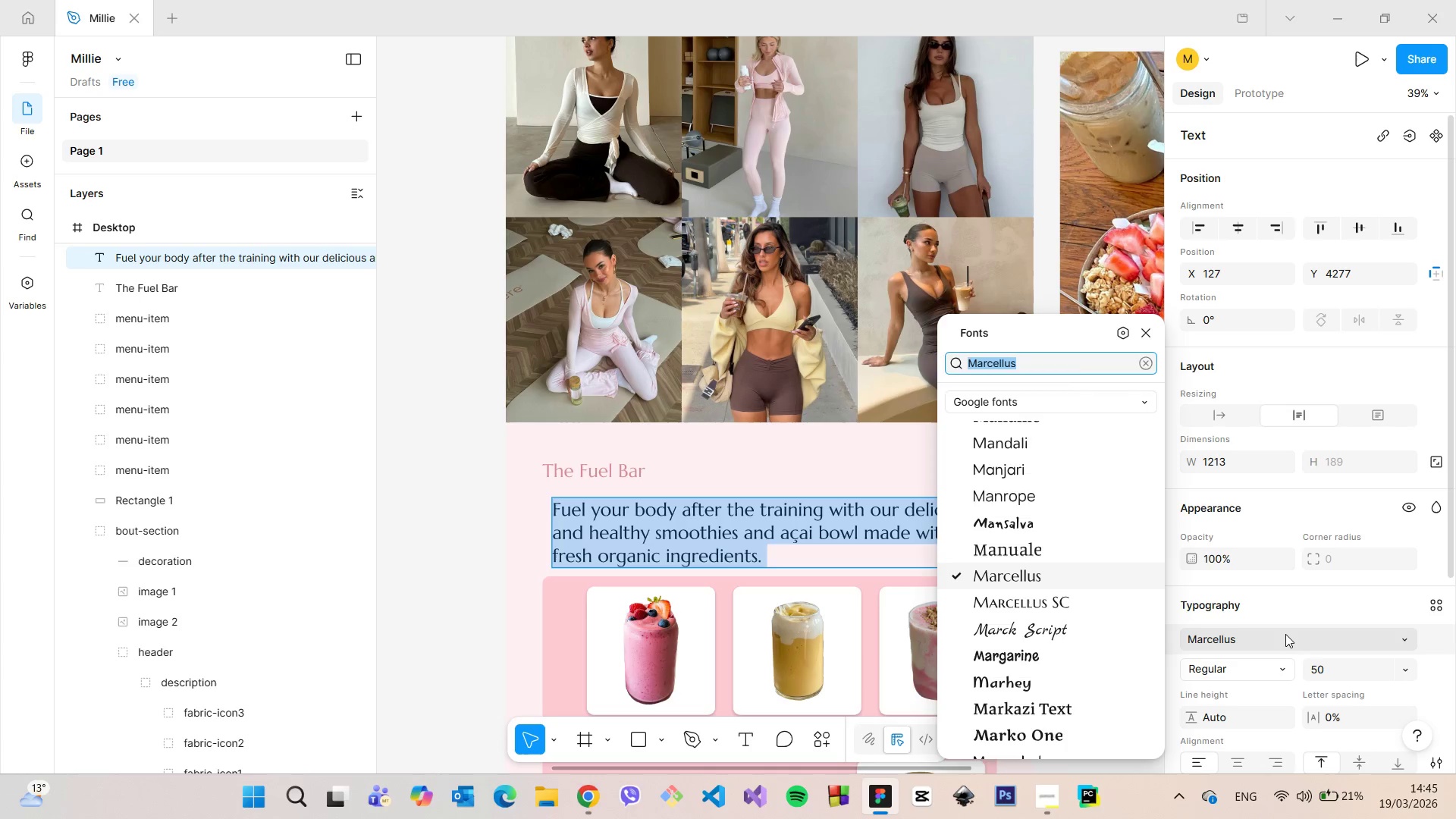 
type(Ist)
 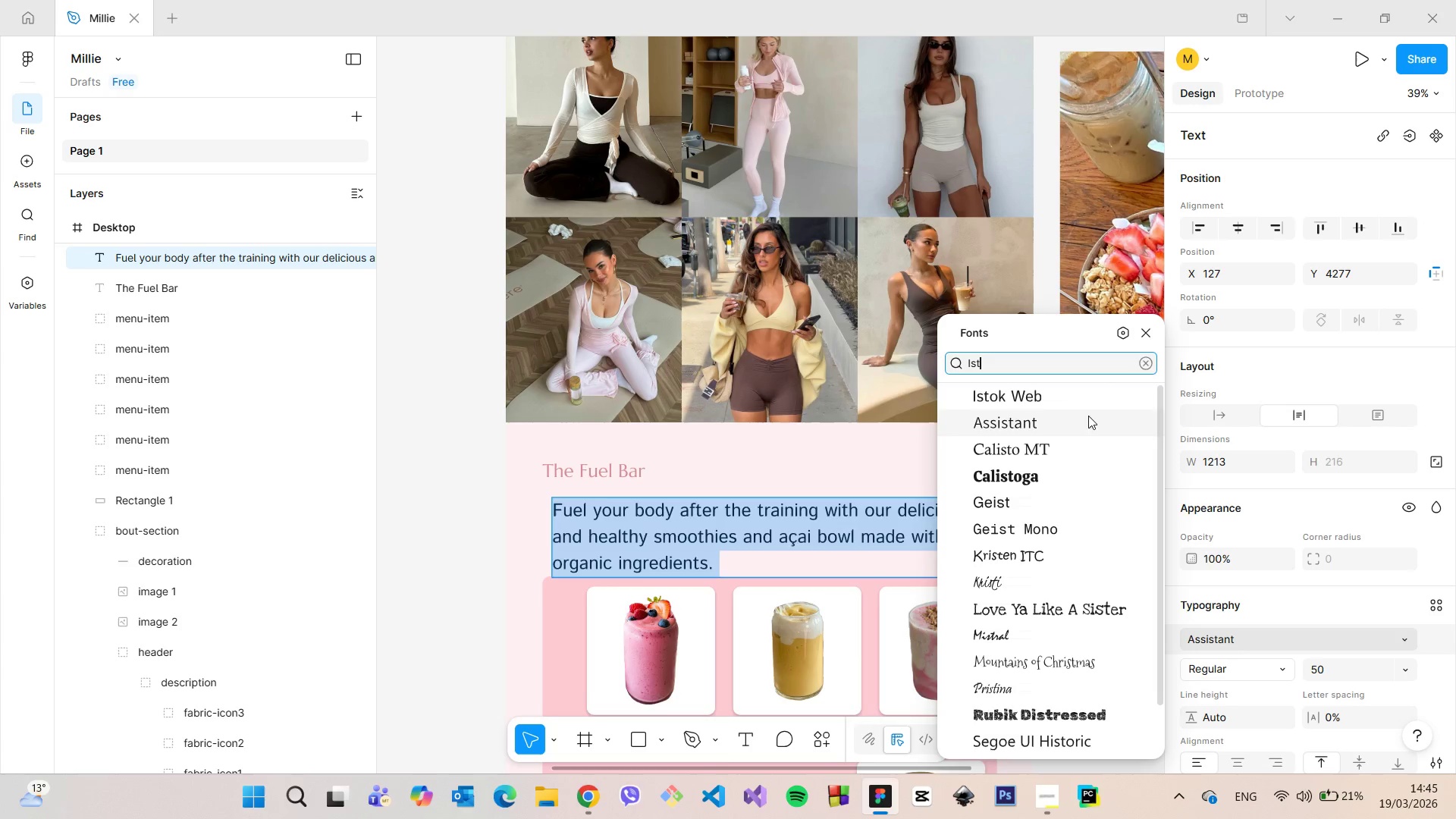 
left_click([1076, 400])
 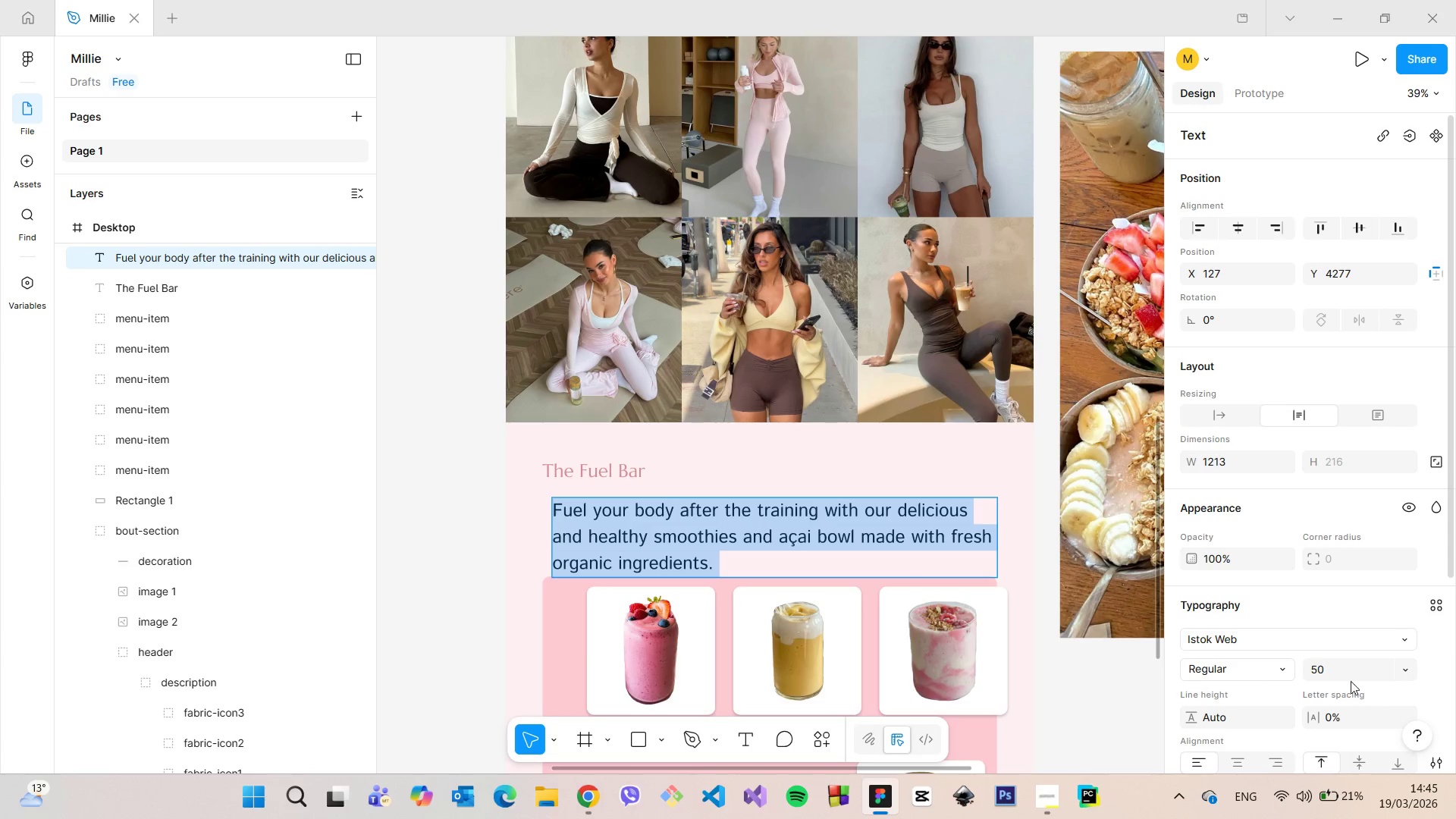 
left_click([1350, 679])
 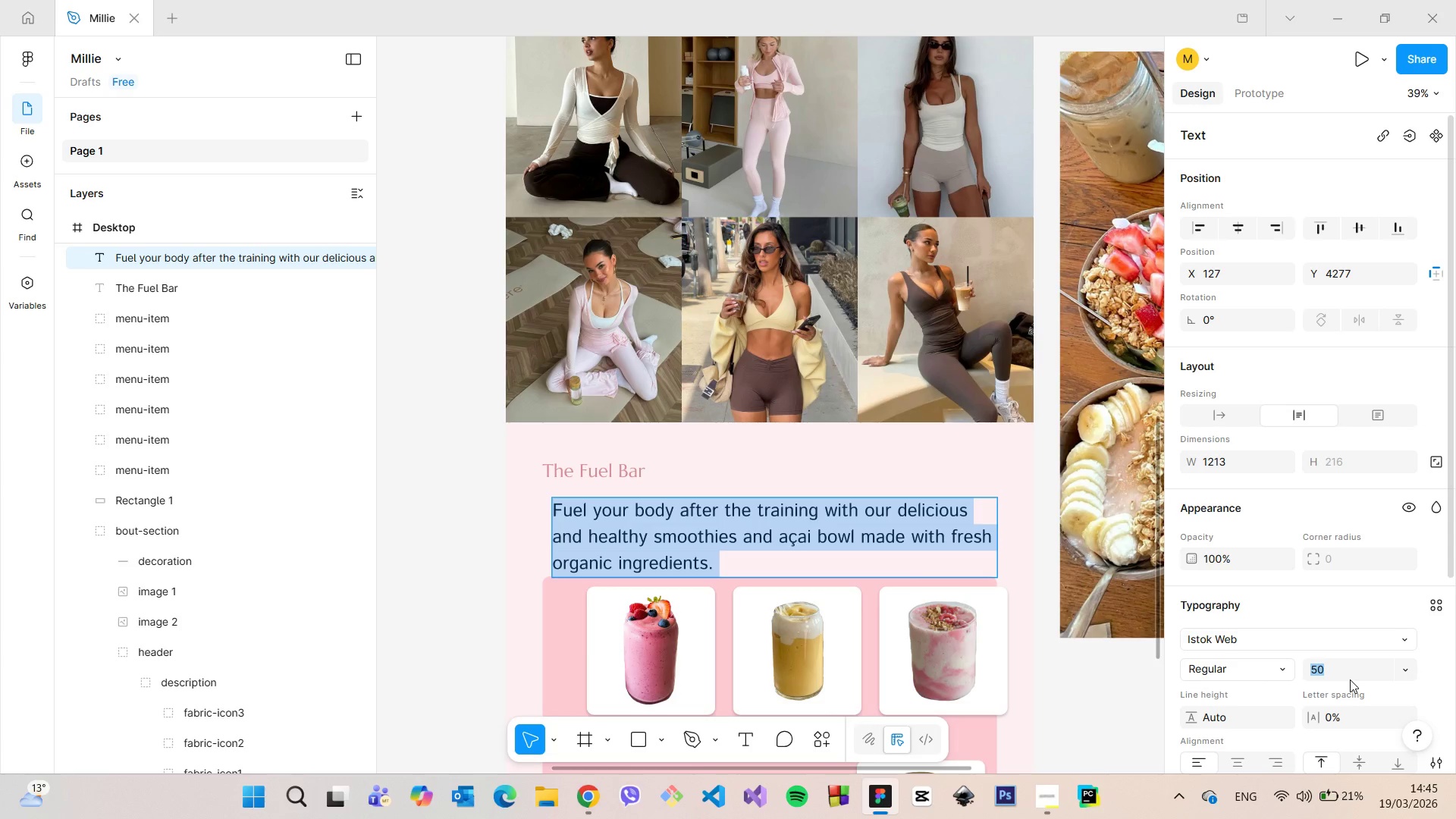 
type(20)
 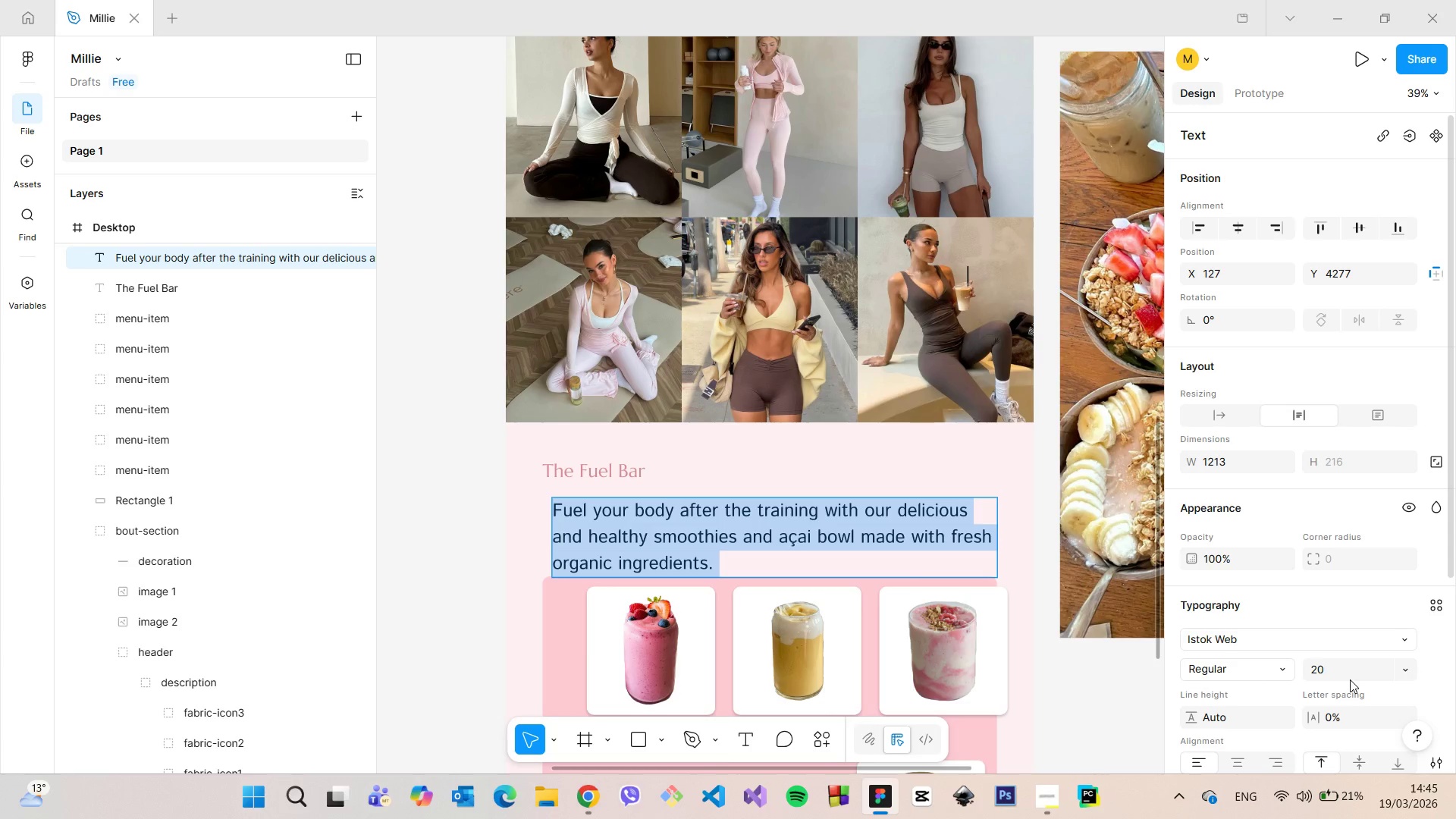 
key(Enter)
 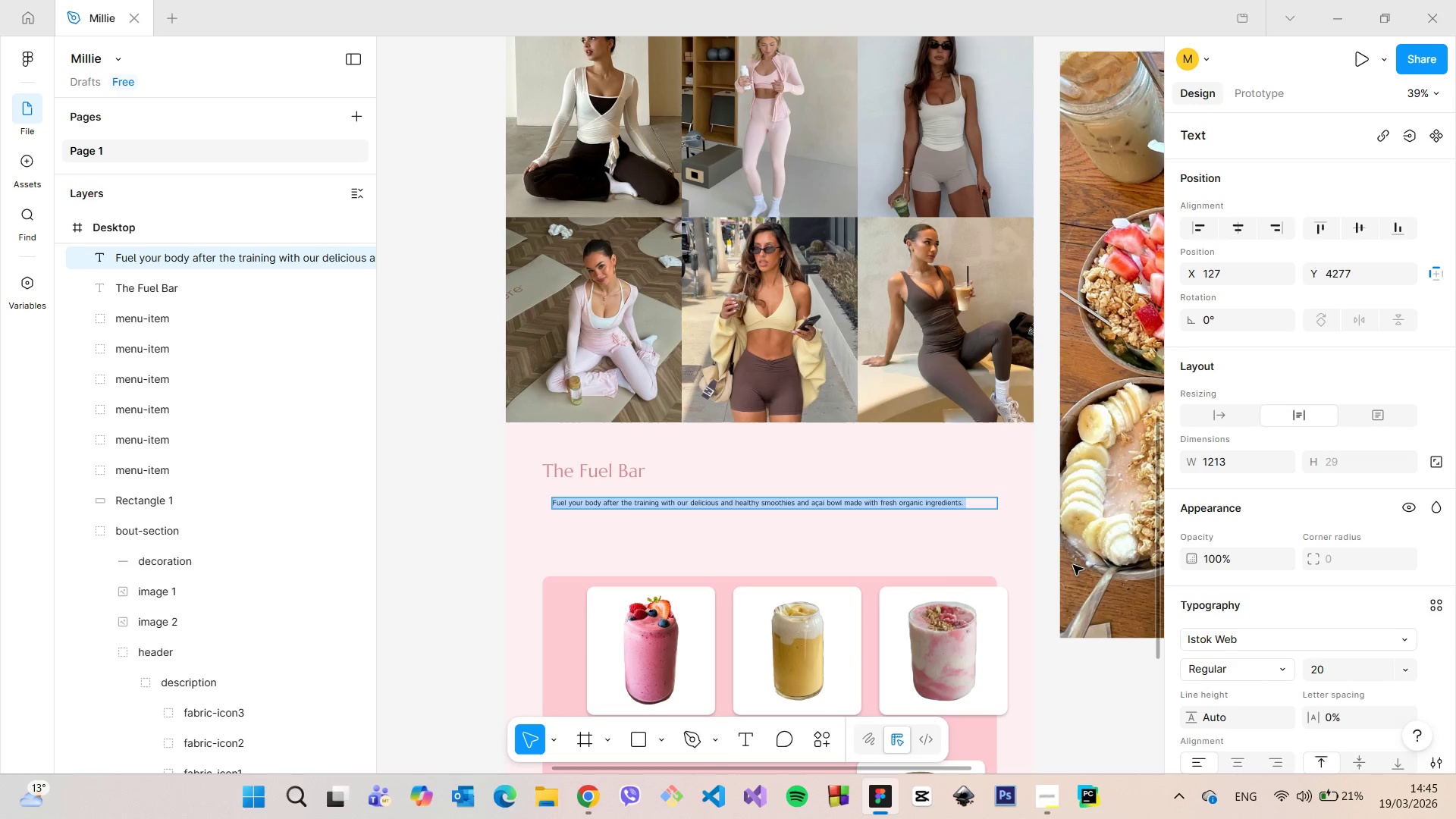 
left_click([1041, 506])
 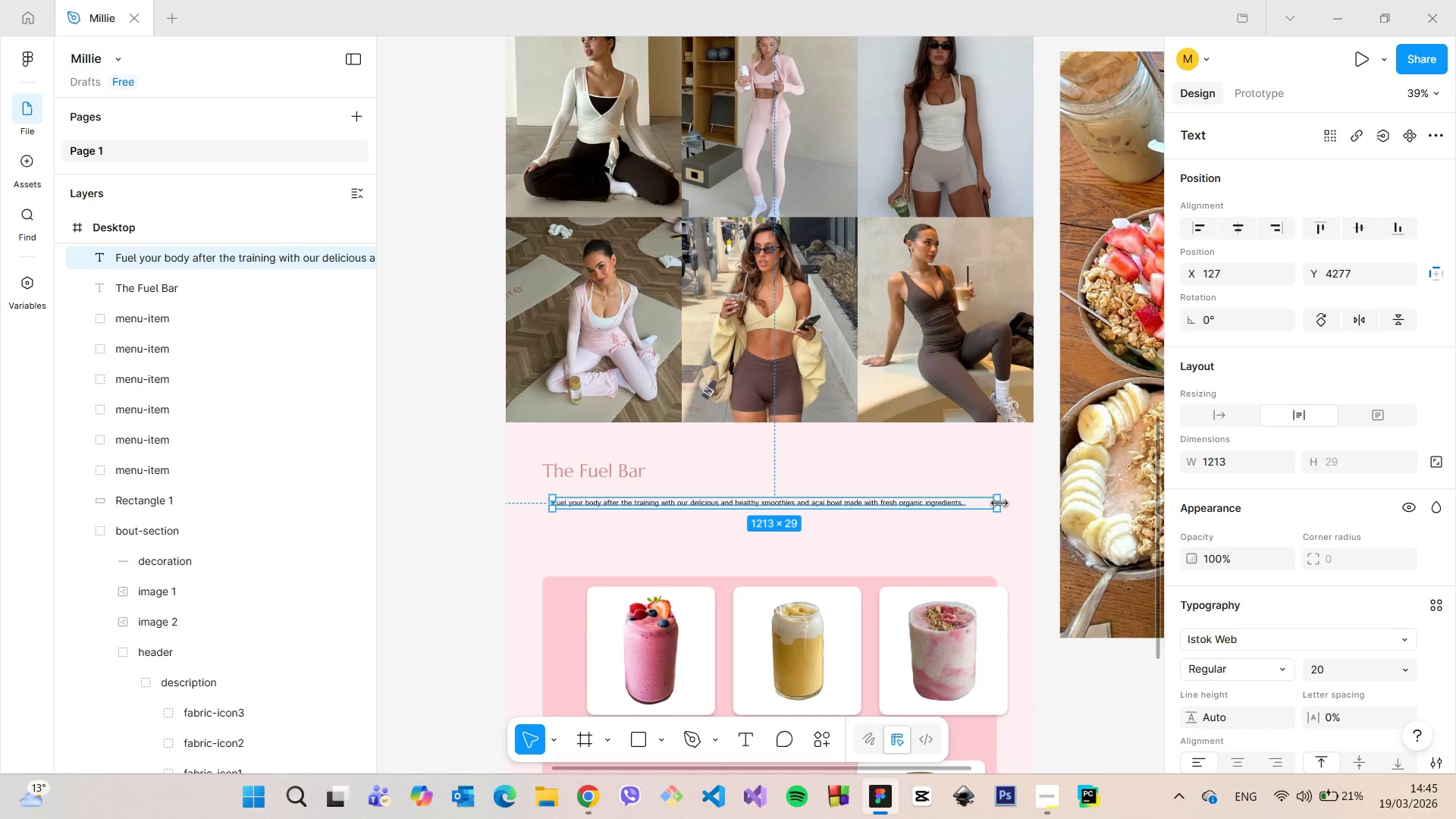 
left_click_drag(start_coordinate=[999, 504], to_coordinate=[768, 516])
 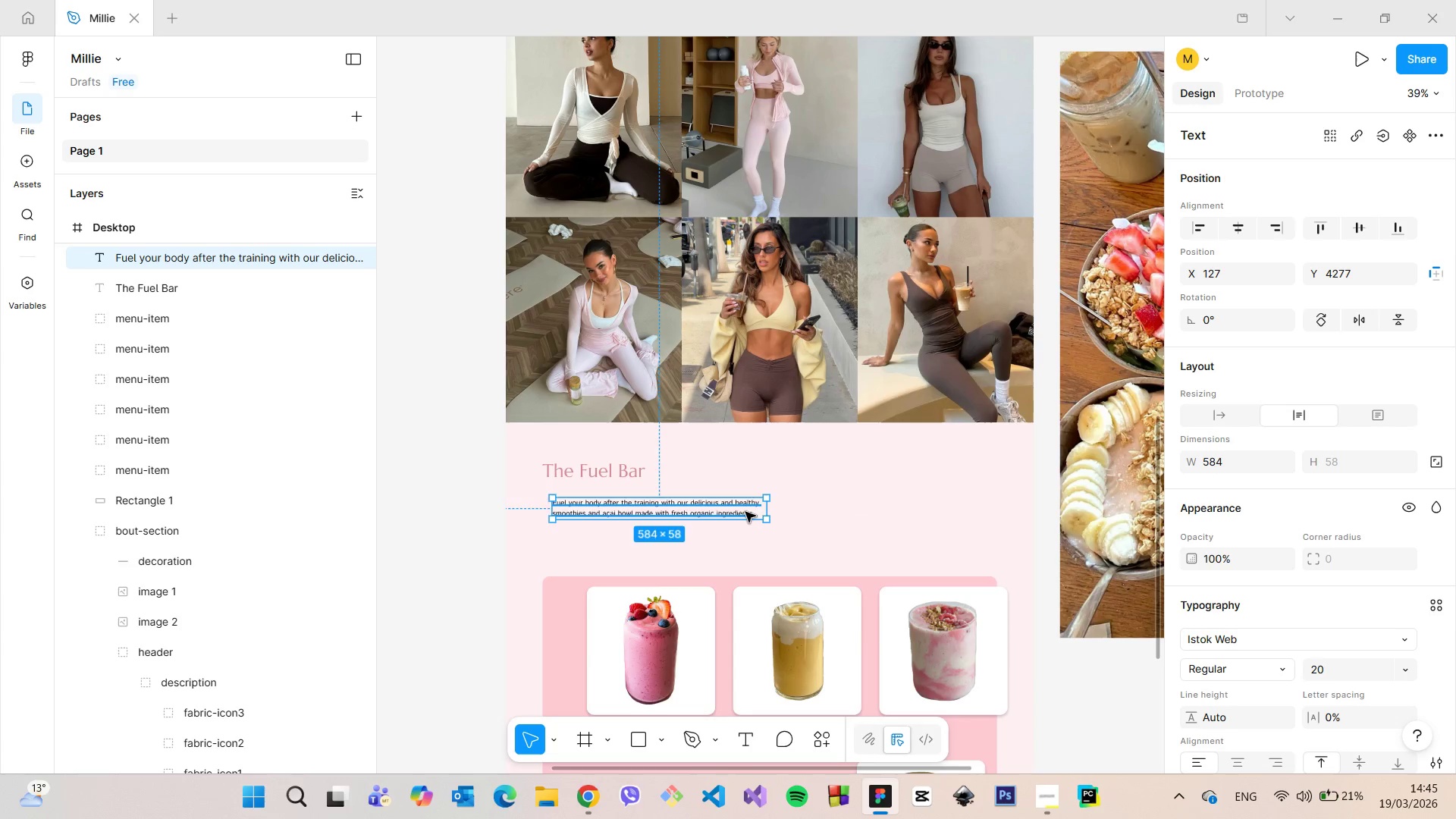 
double_click([745, 512])
 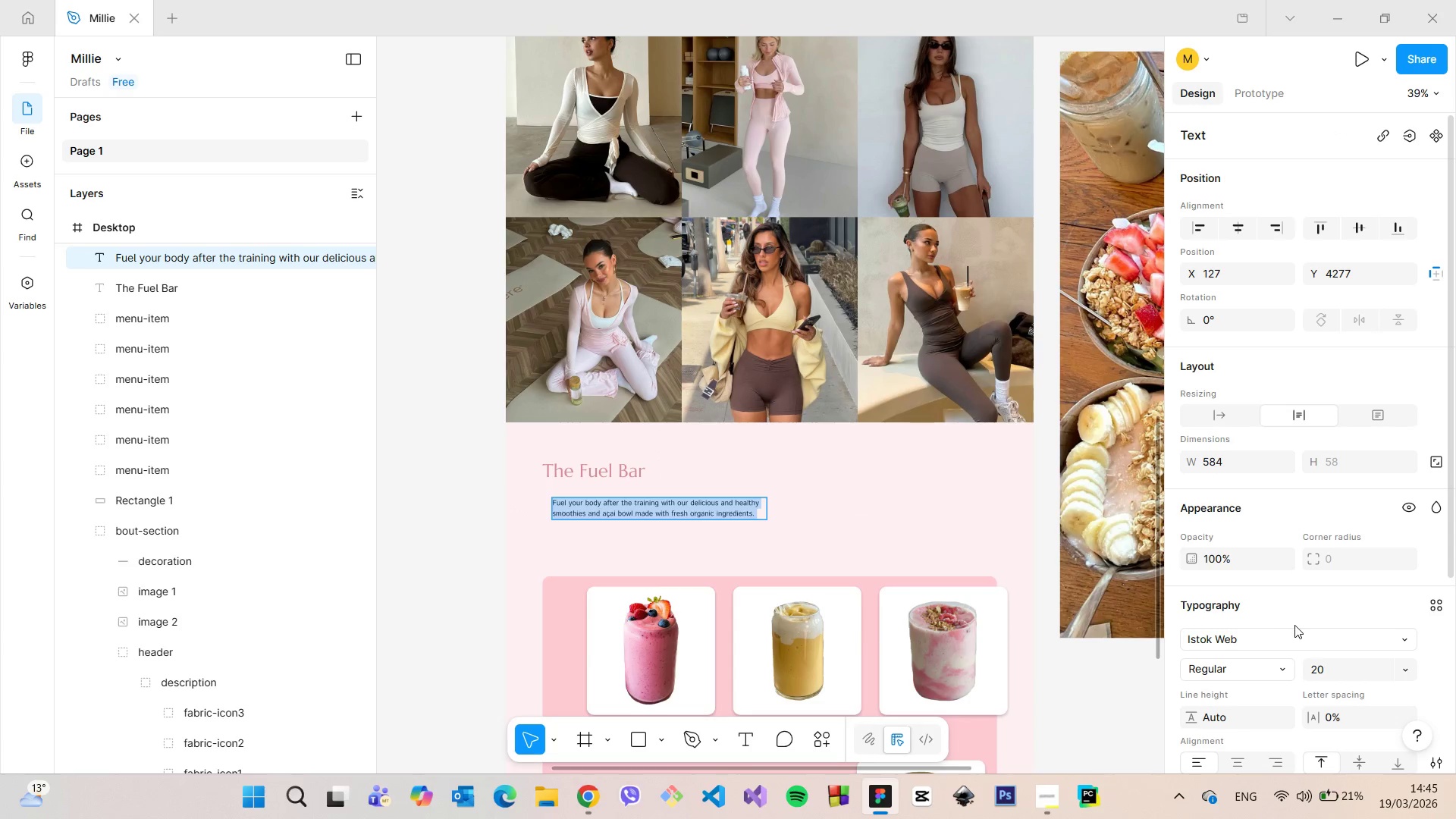 
scroll: coordinate [1313, 632], scroll_direction: down, amount: 3.0
 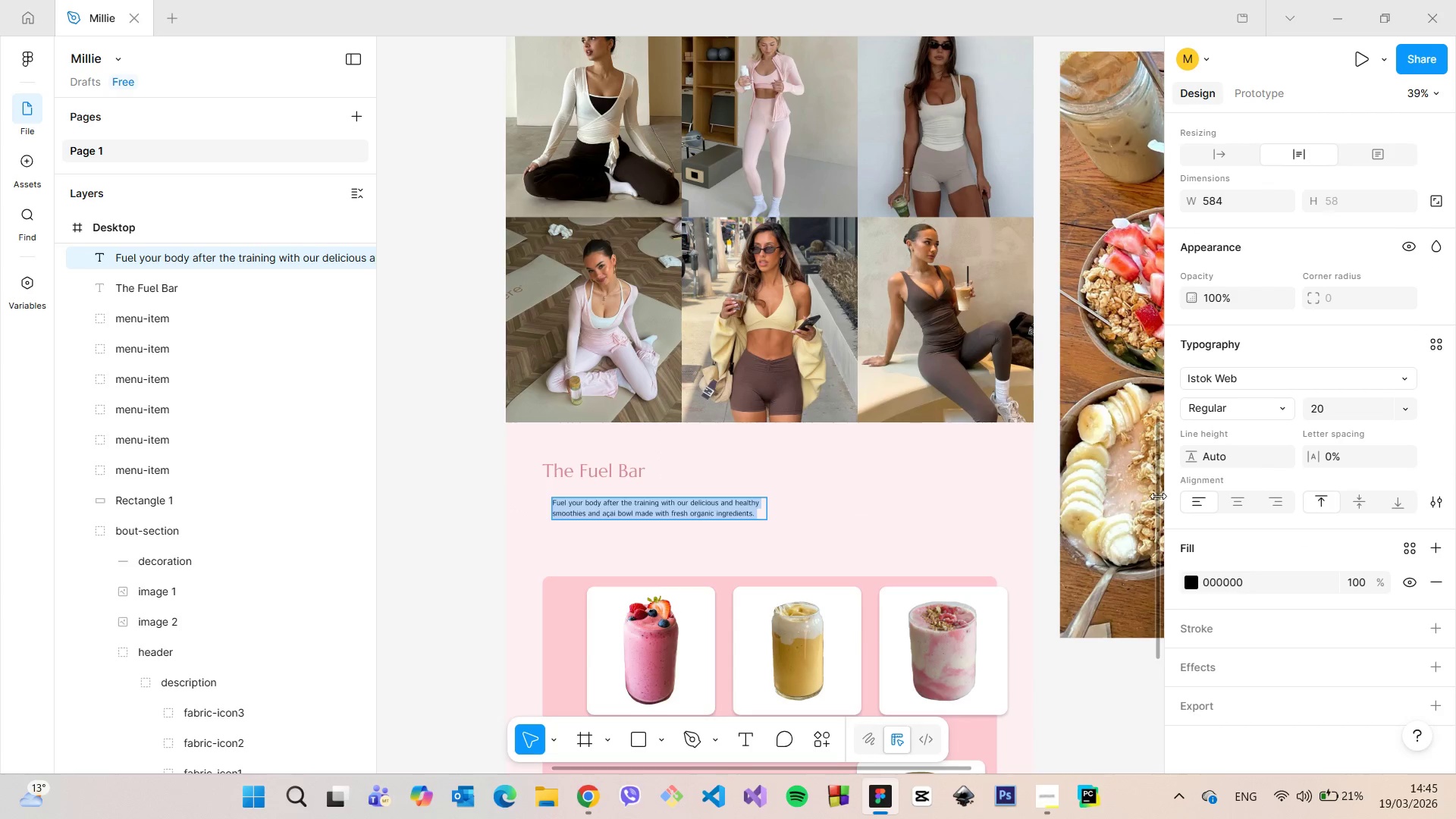 
left_click_drag(start_coordinate=[1156, 494], to_coordinate=[1134, 300])
 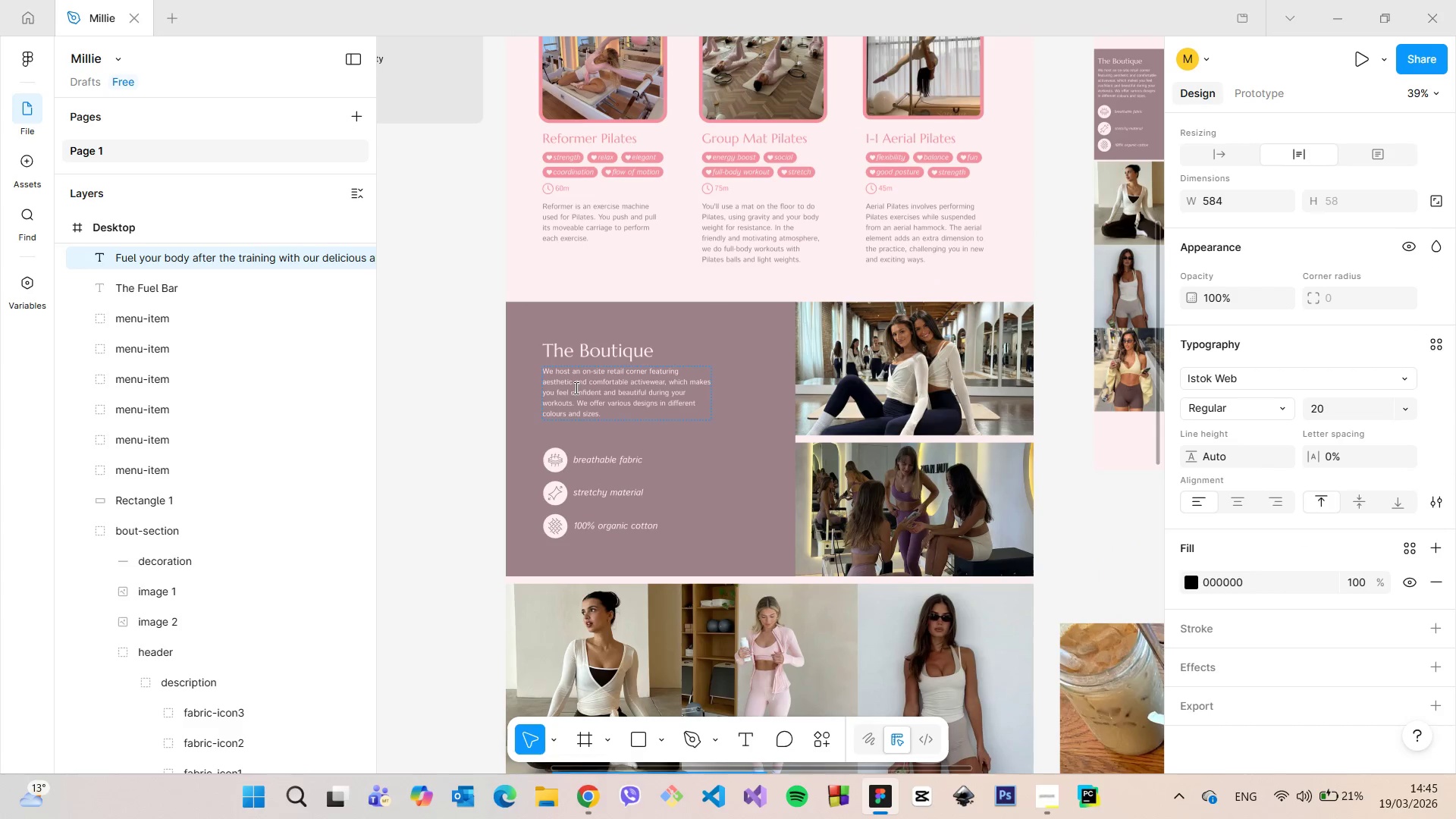 
left_click([575, 388])
 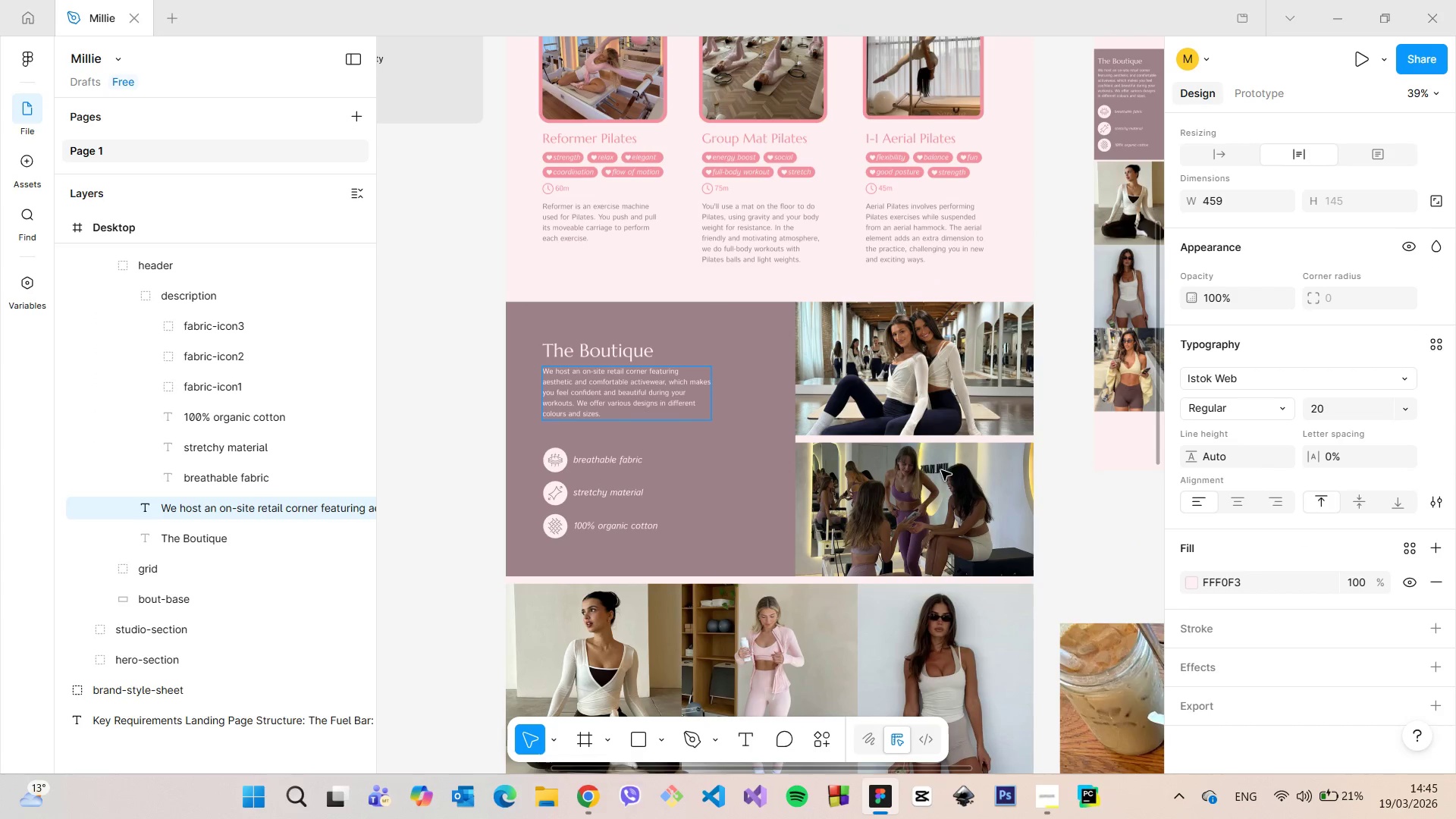 
scroll: coordinate [941, 473], scroll_direction: down, amount: 8.0
 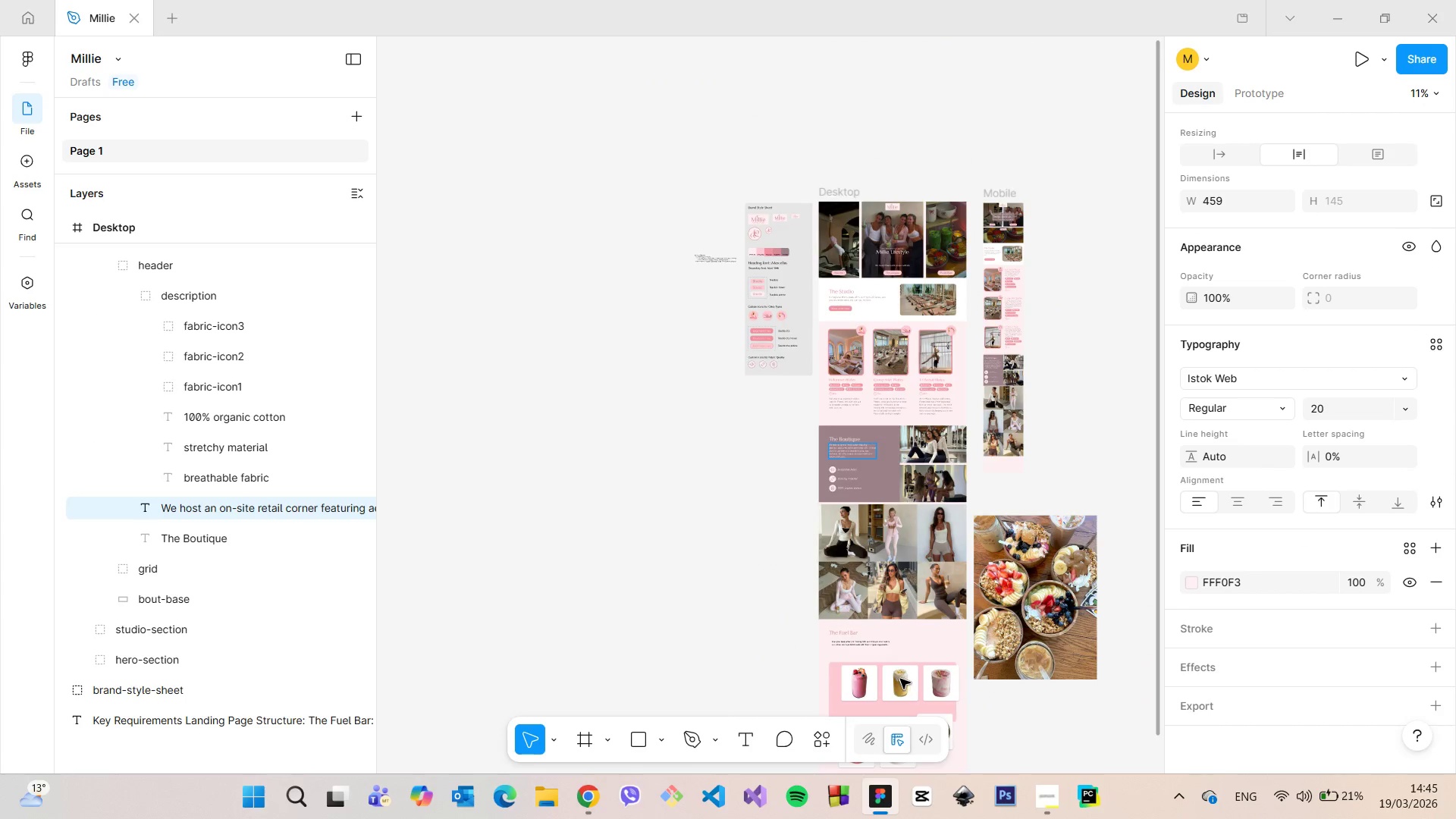 
scroll: coordinate [839, 625], scroll_direction: up, amount: 16.0
 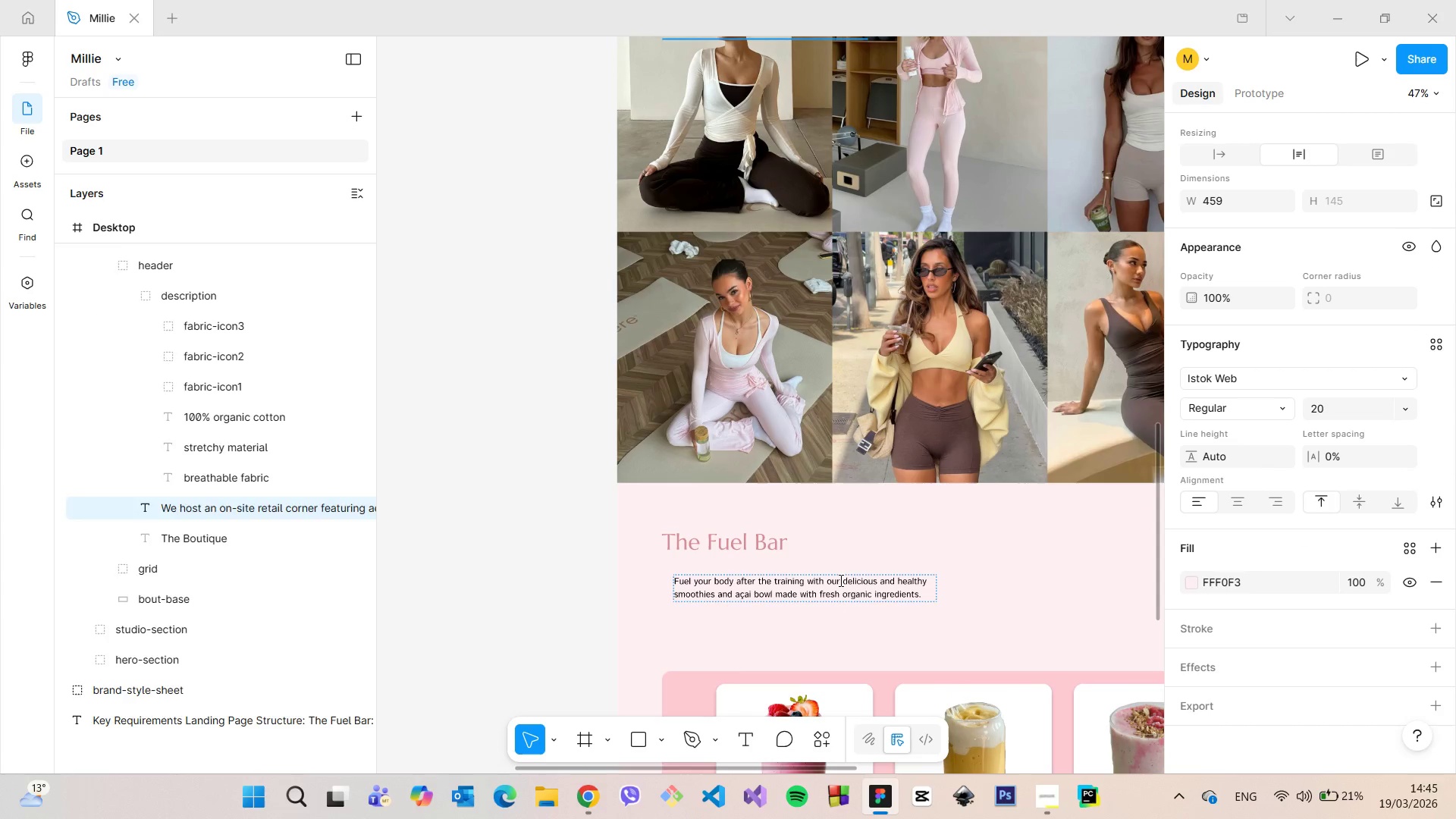 
double_click([839, 580])
 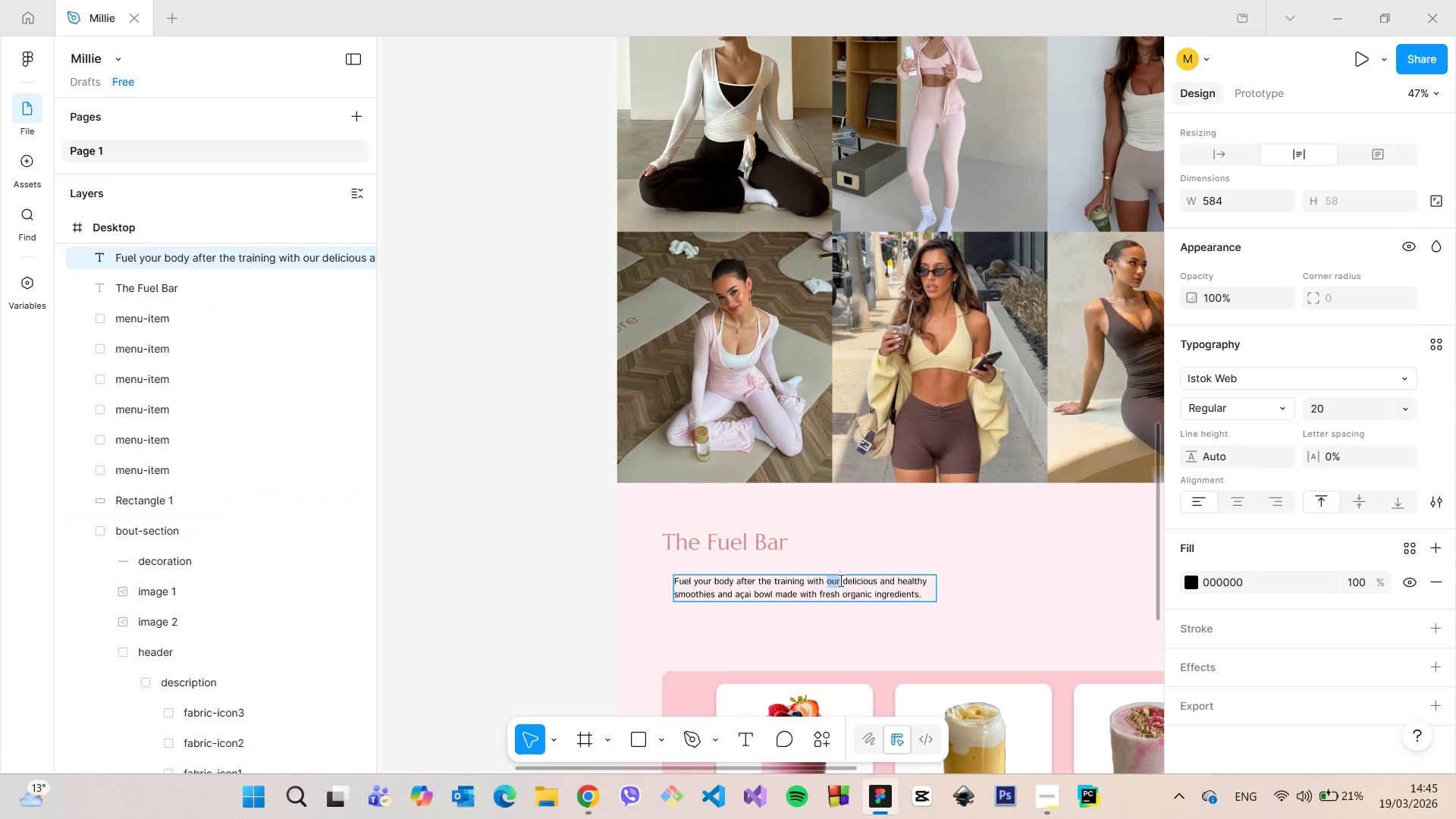 
triple_click([839, 580])
 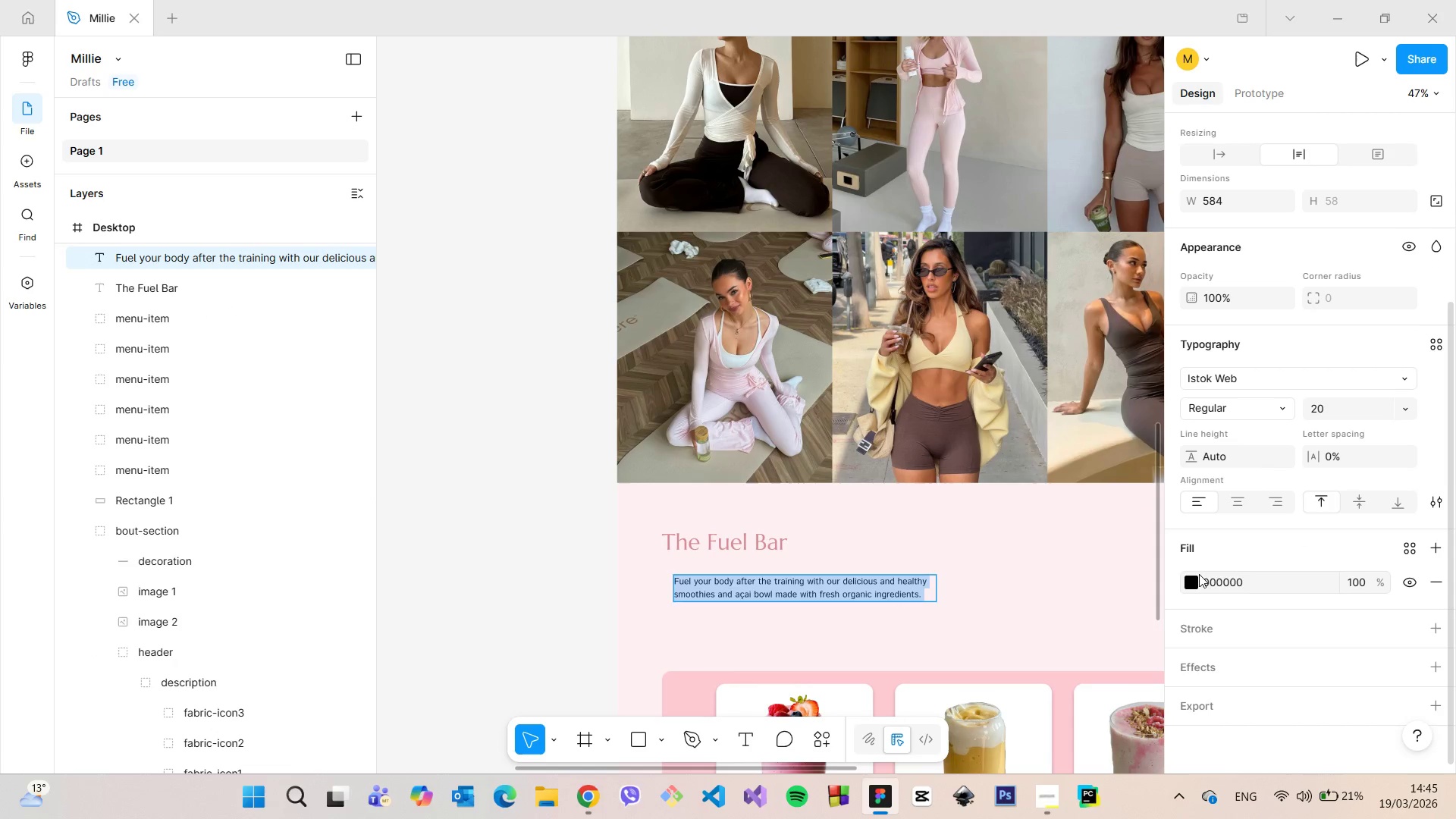 
left_click_drag(start_coordinate=[1198, 574], to_coordinate=[1194, 574])
 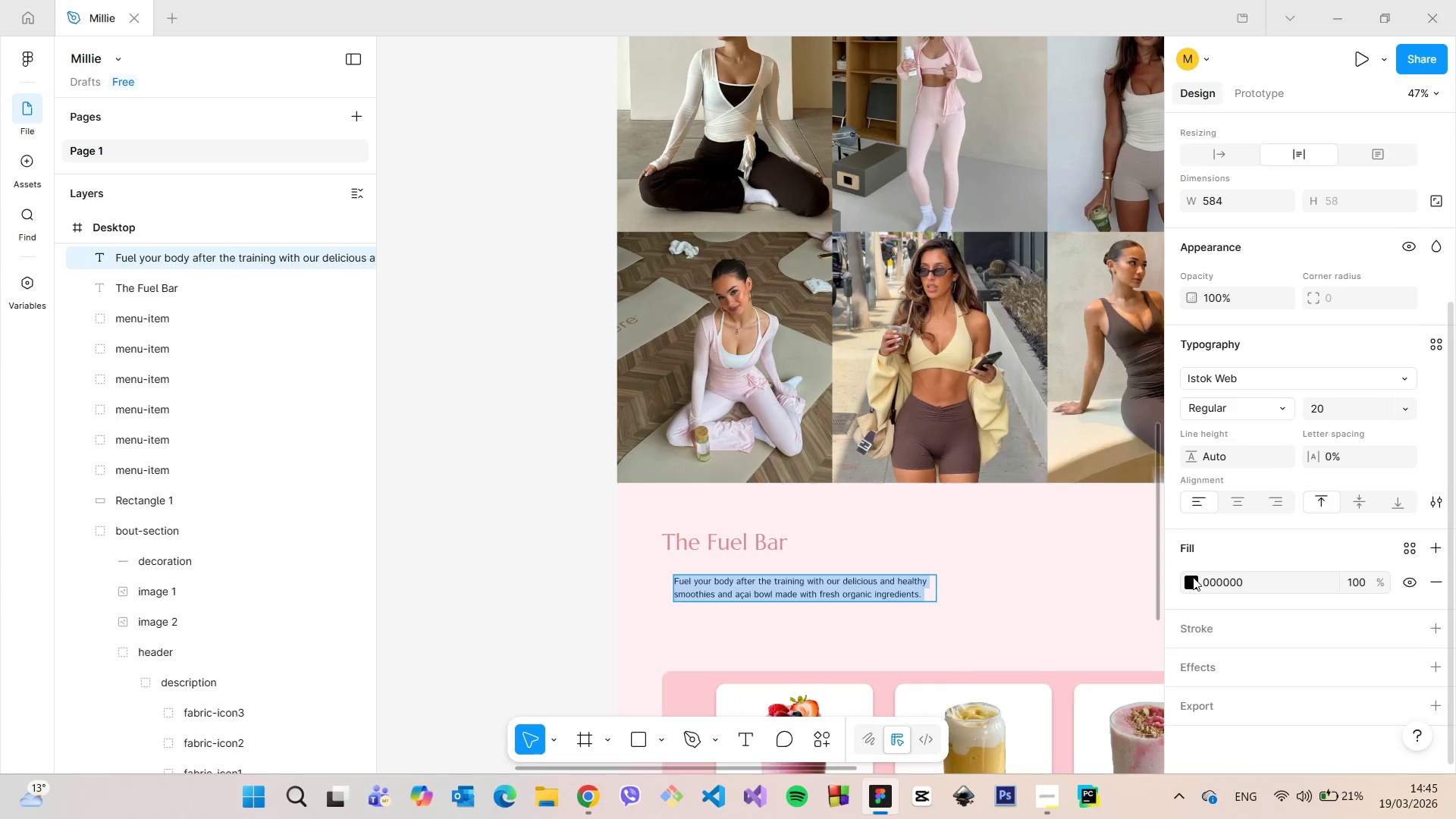 
left_click([1193, 577])
 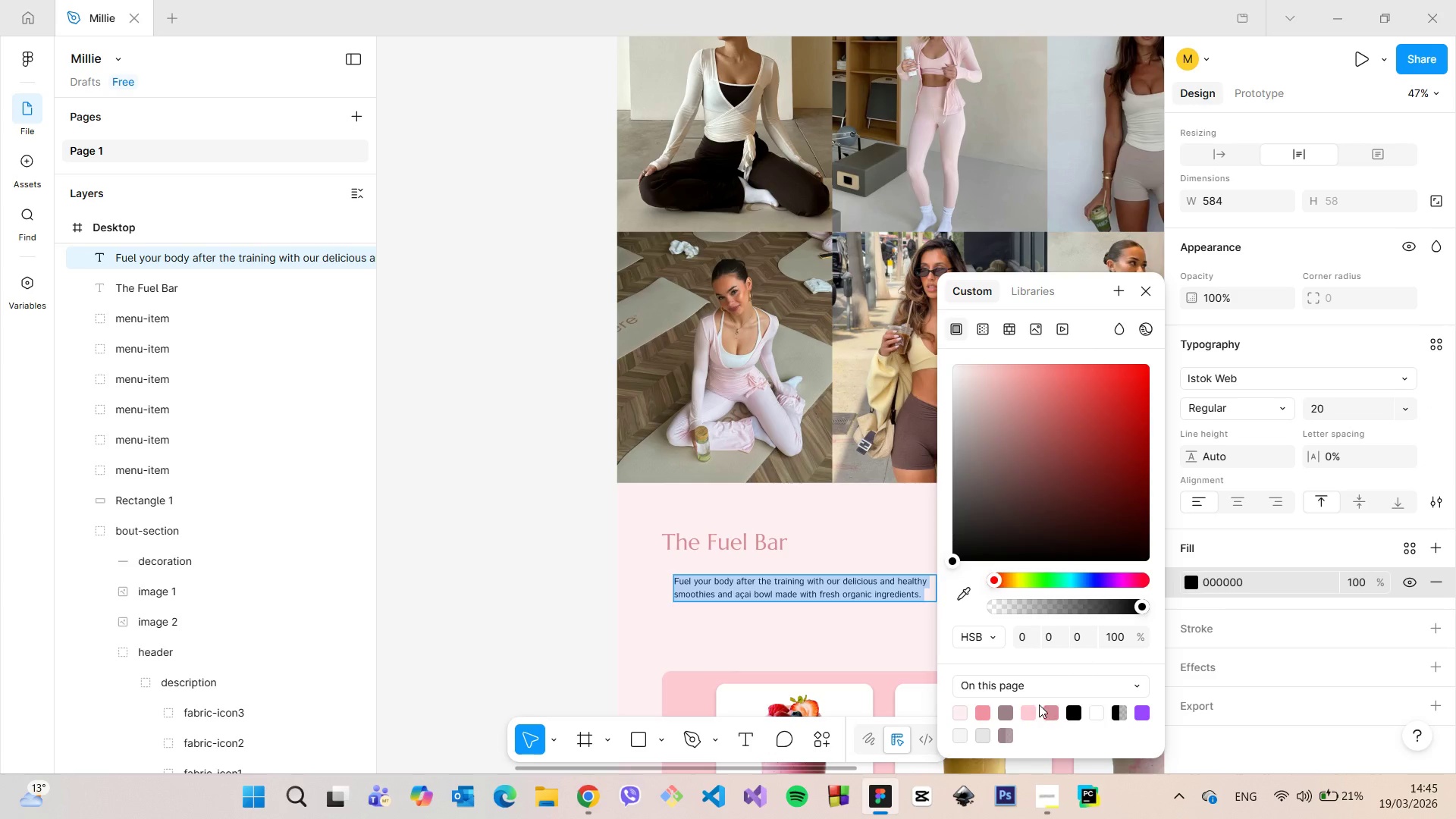 
left_click([1031, 708])
 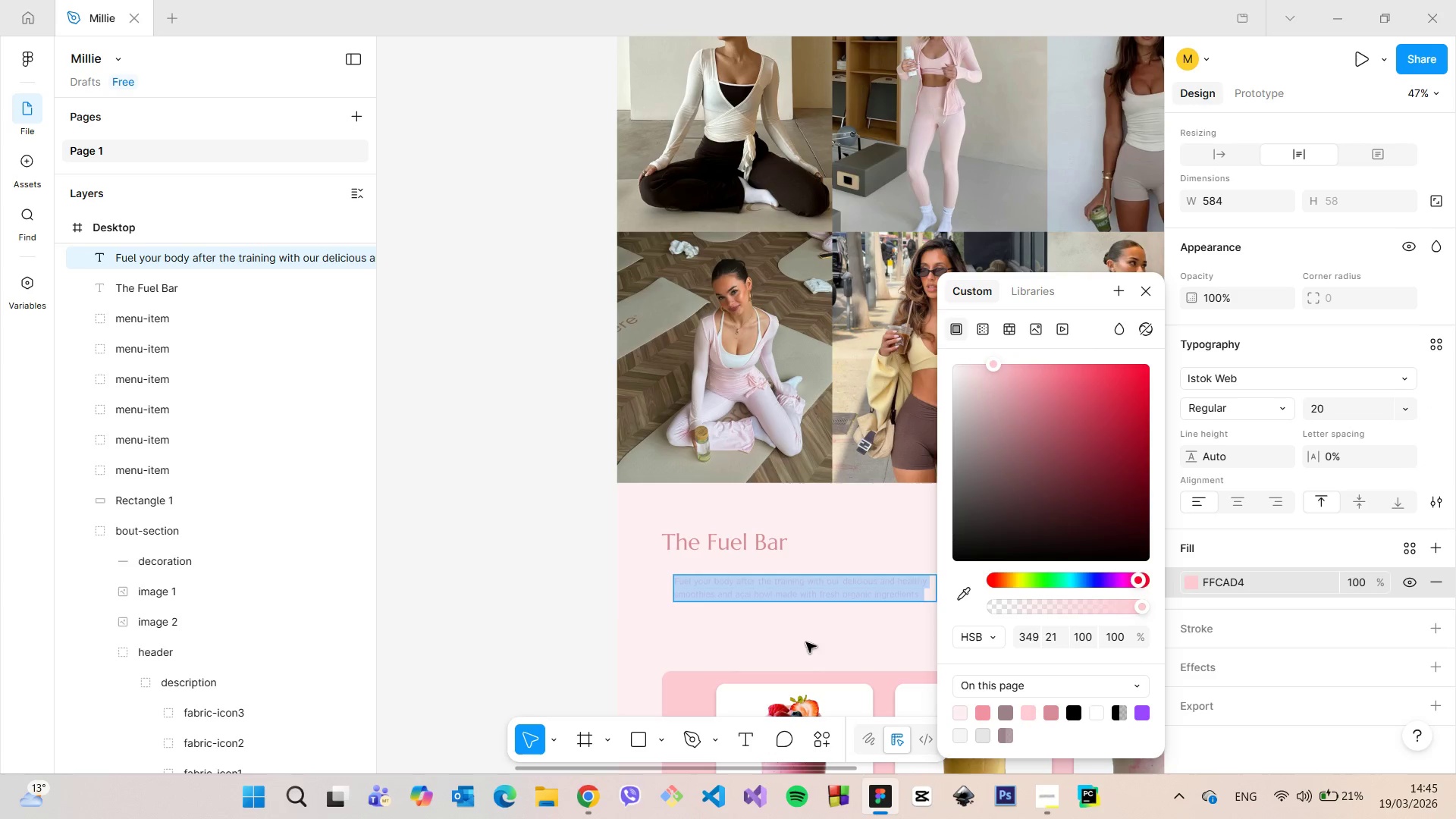 
left_click([607, 599])
 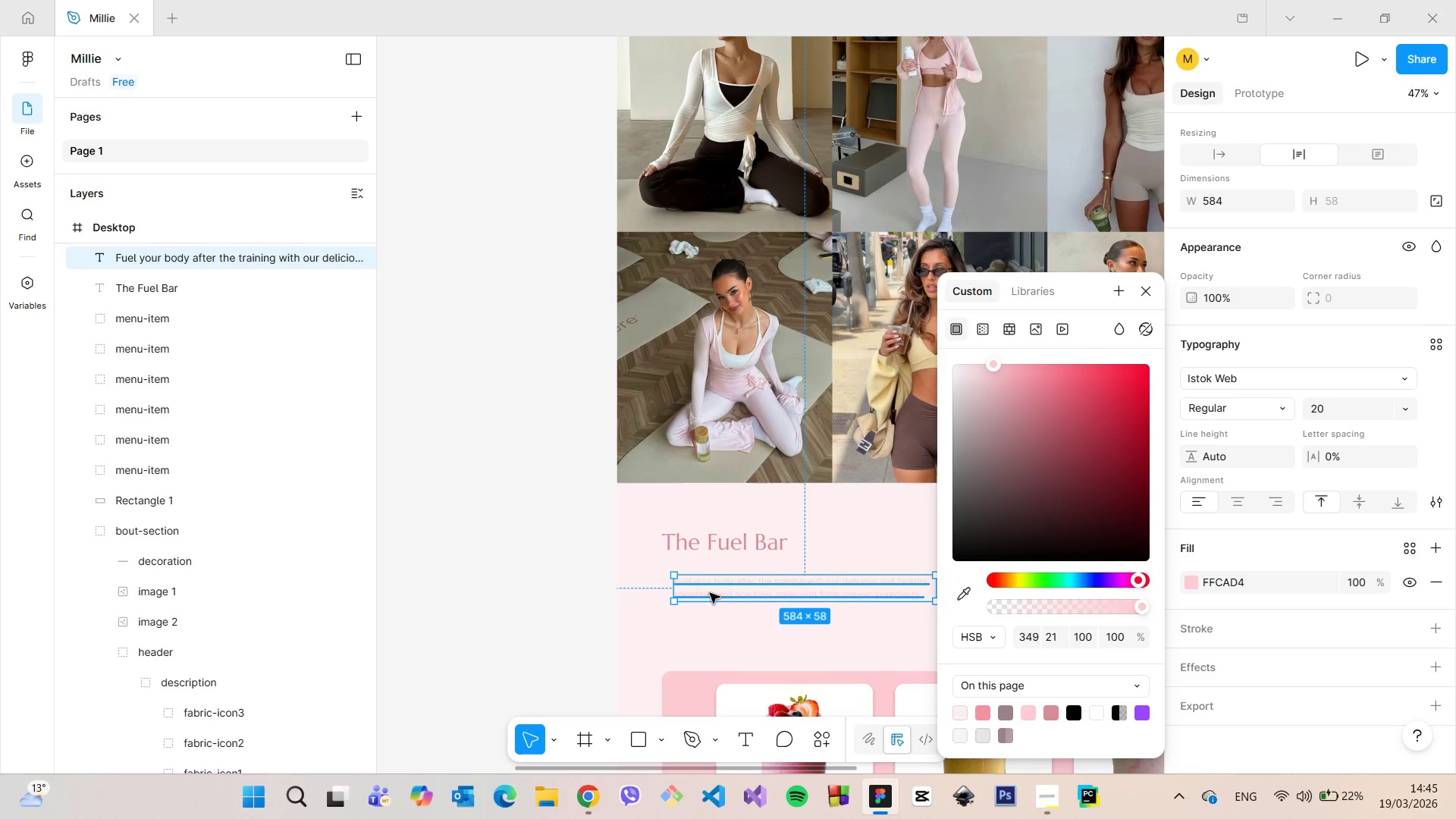 
double_click([710, 593])
 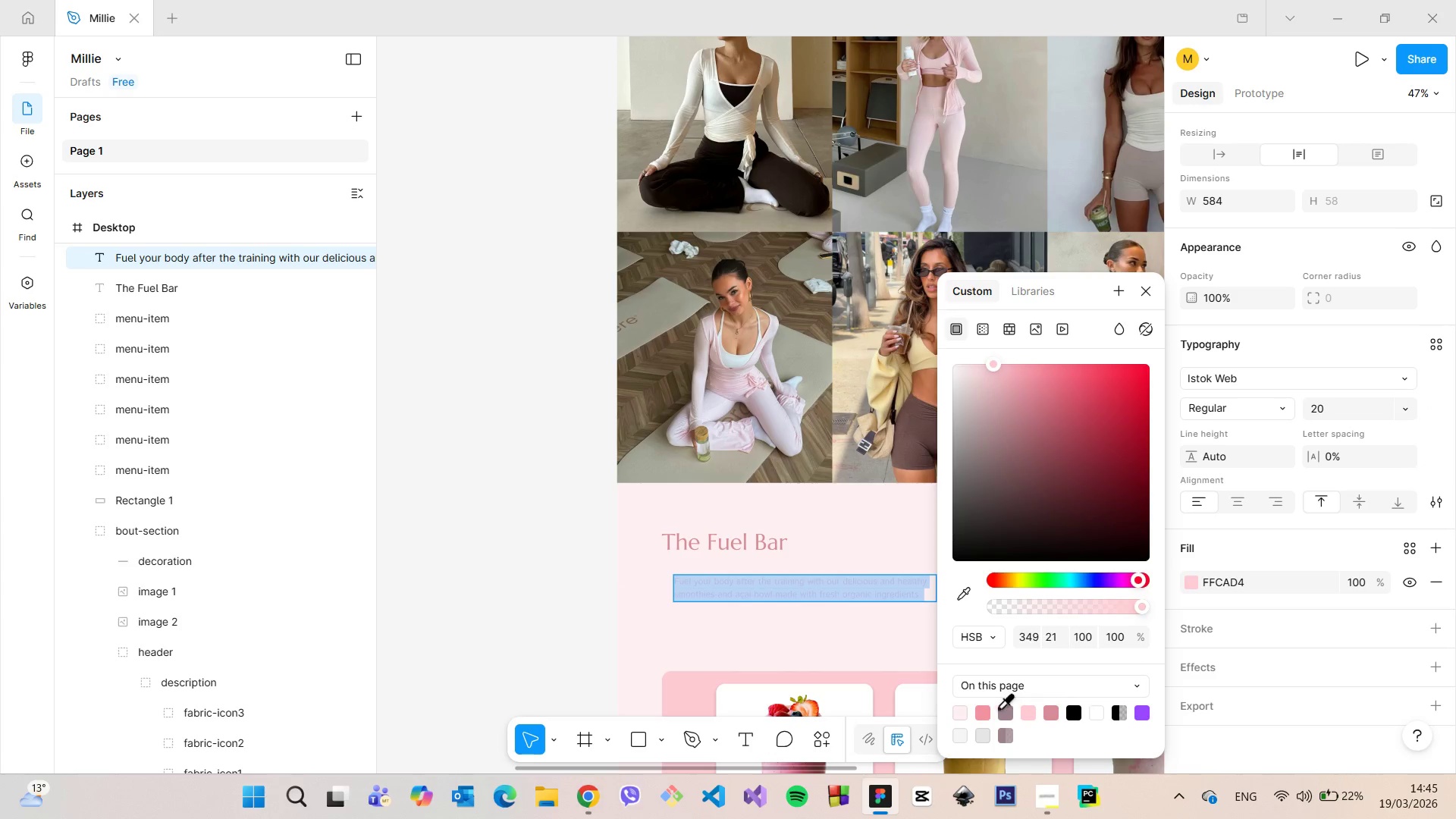 
left_click([986, 708])
 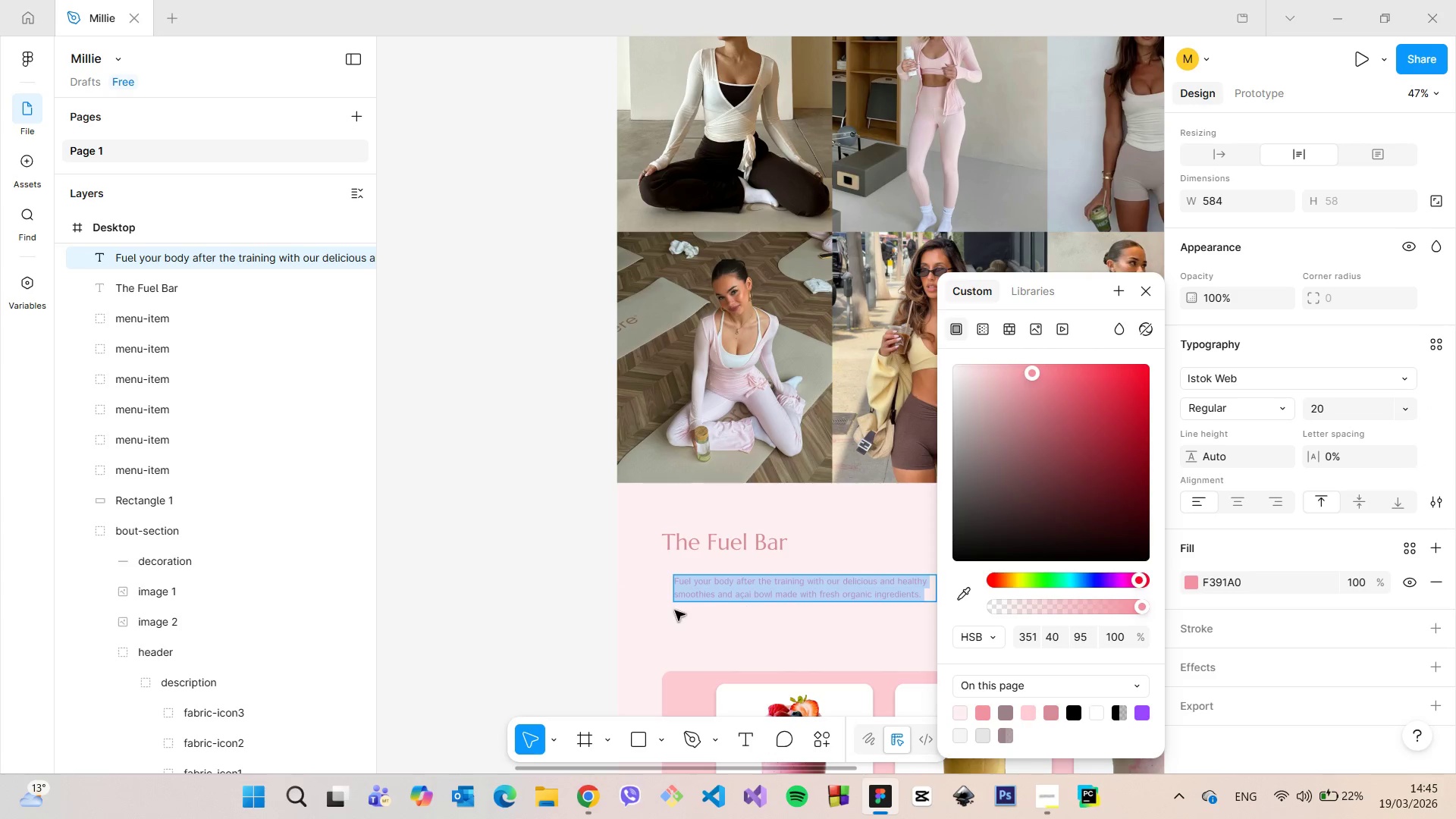 
left_click([586, 601])
 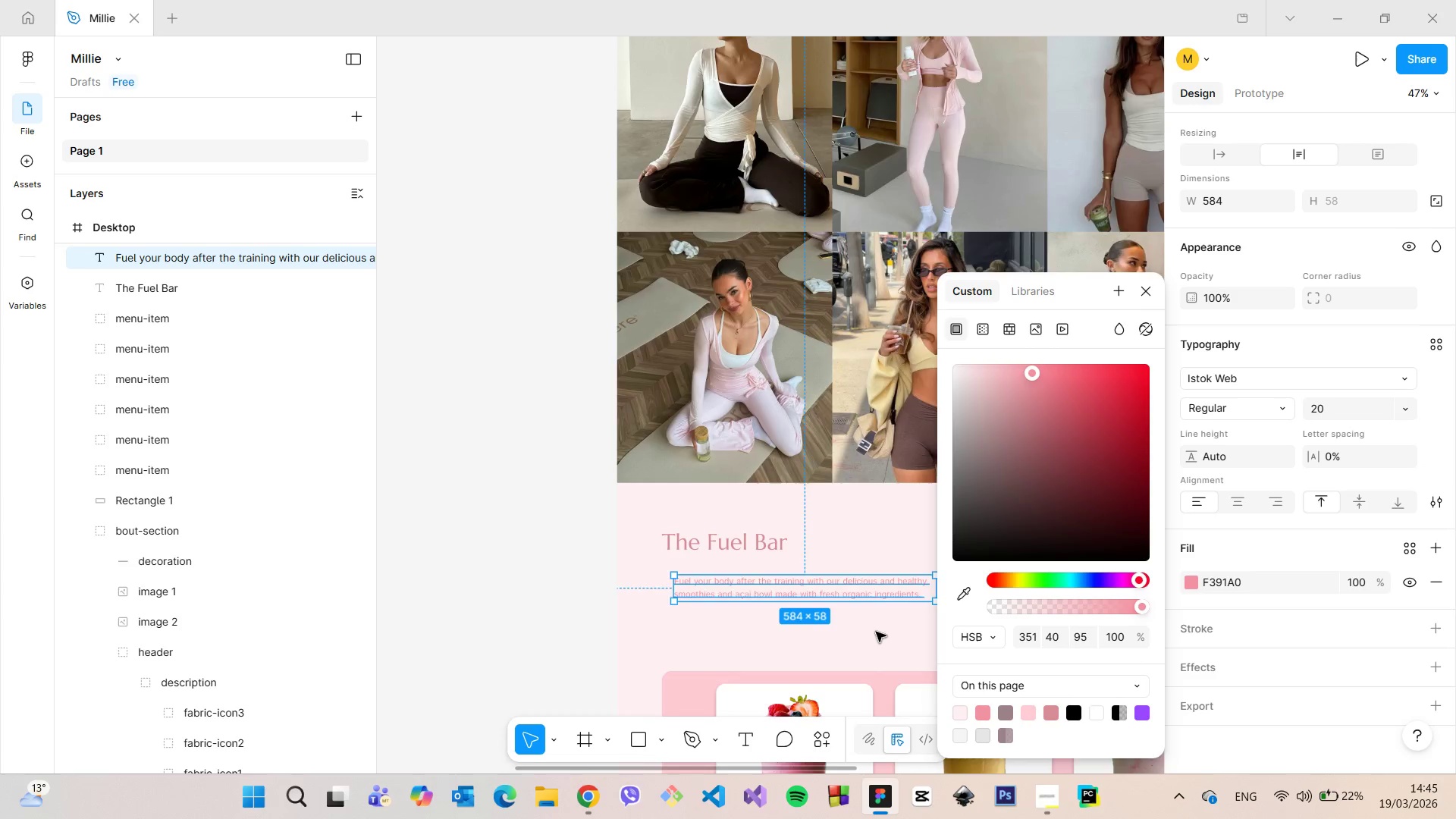 
scroll: coordinate [876, 632], scroll_direction: up, amount: 6.0
 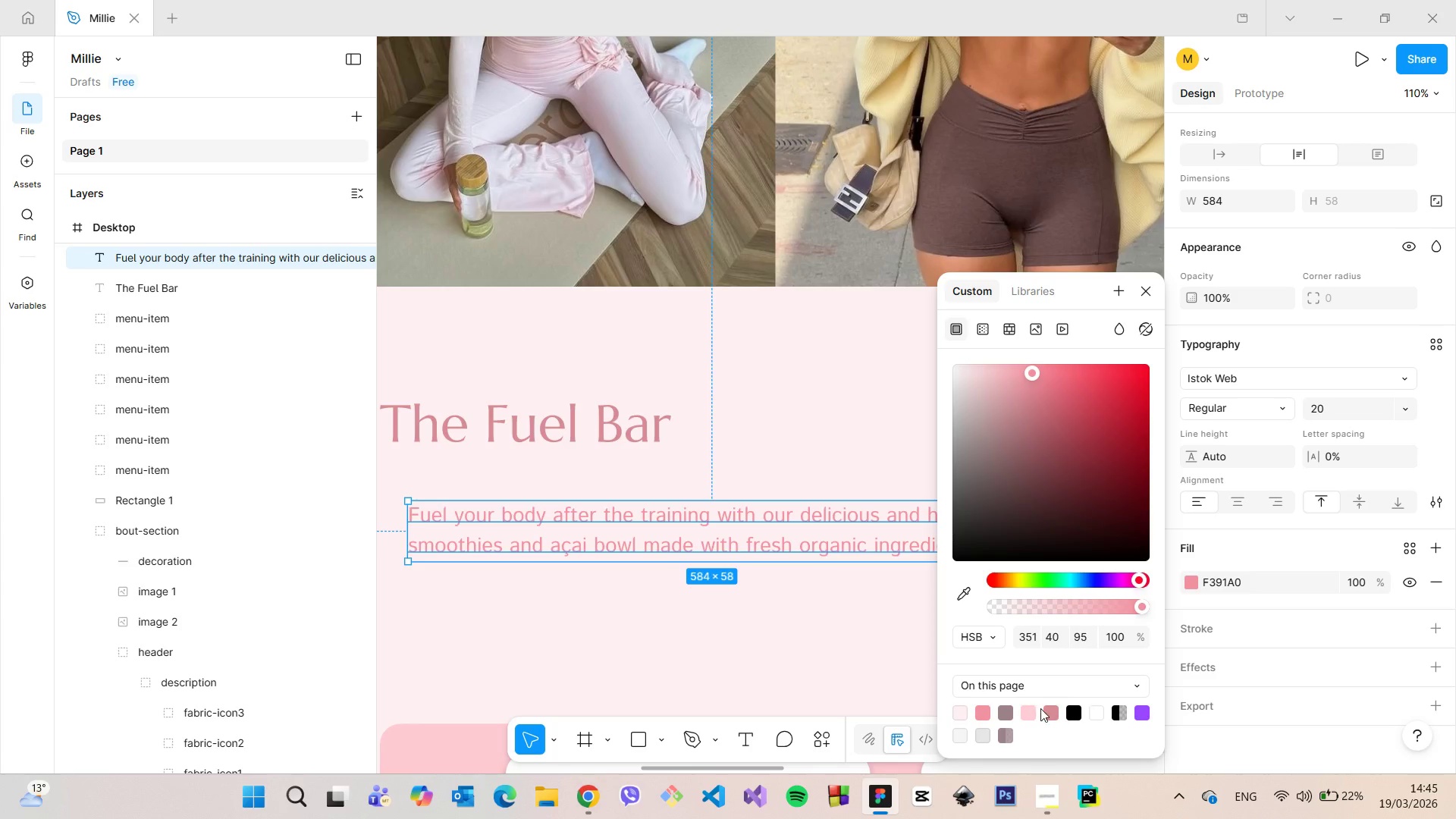 
left_click([1049, 710])
 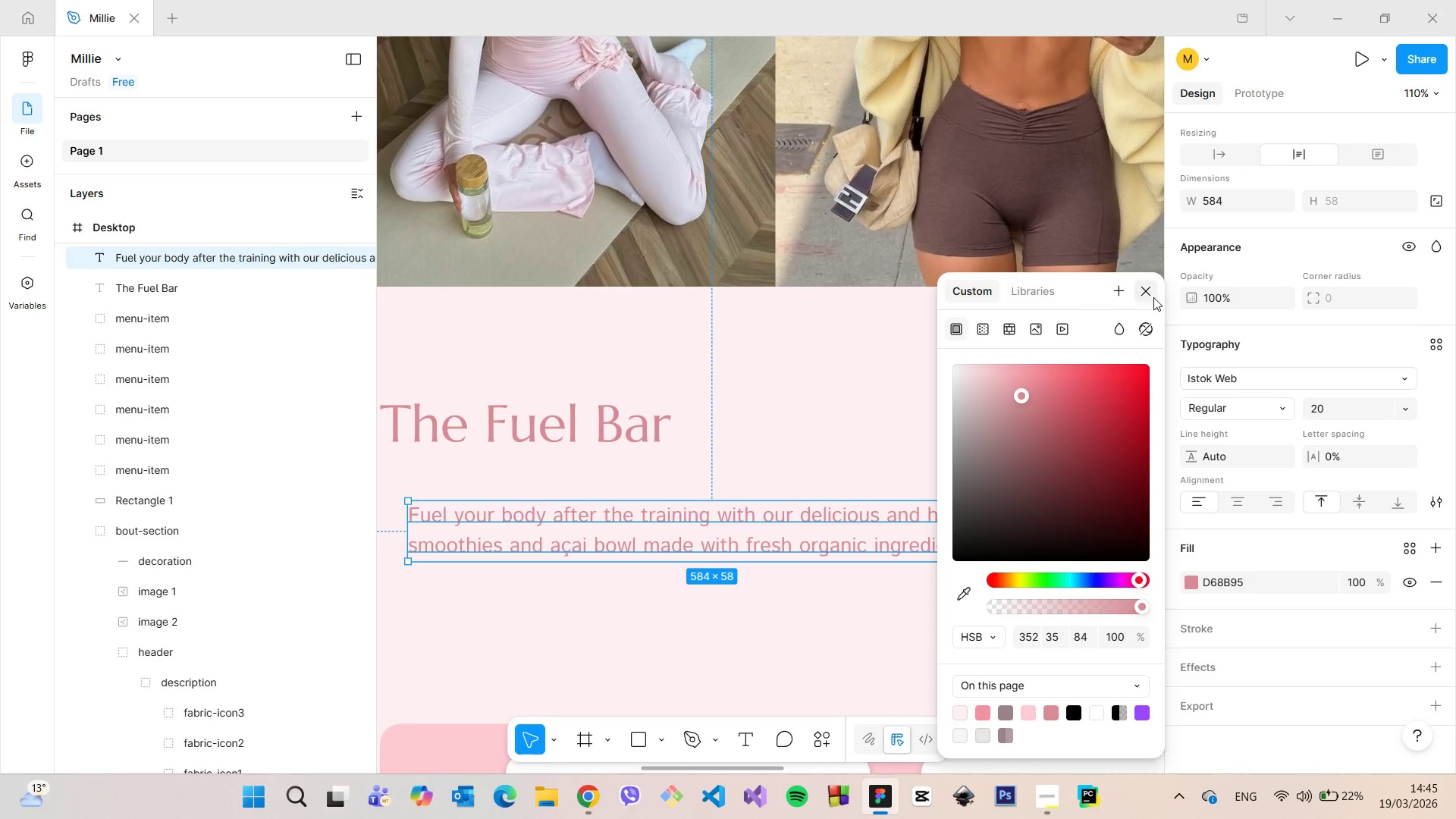 
left_click([1153, 297])
 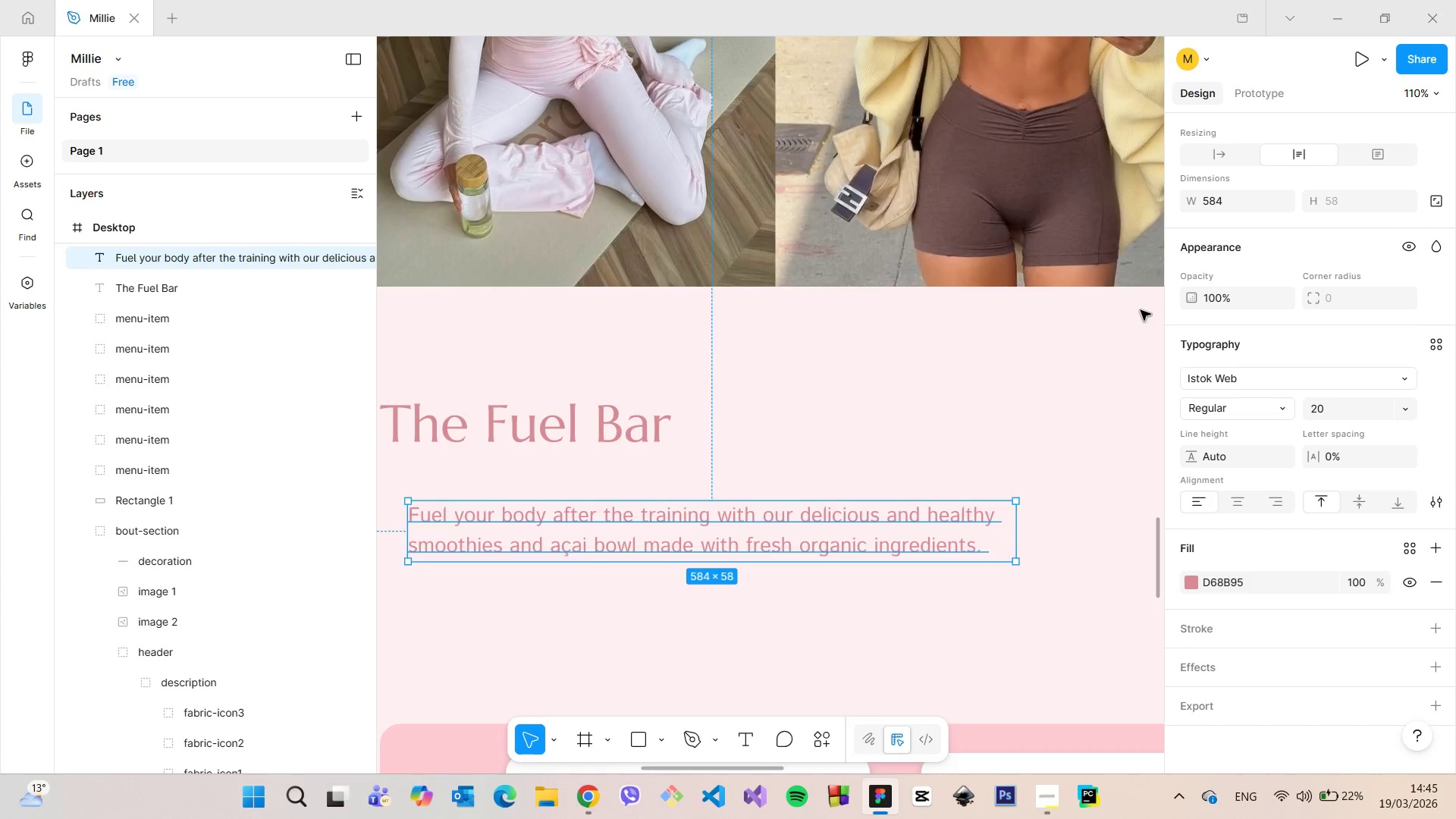 
scroll: coordinate [1140, 312], scroll_direction: down, amount: 4.0
 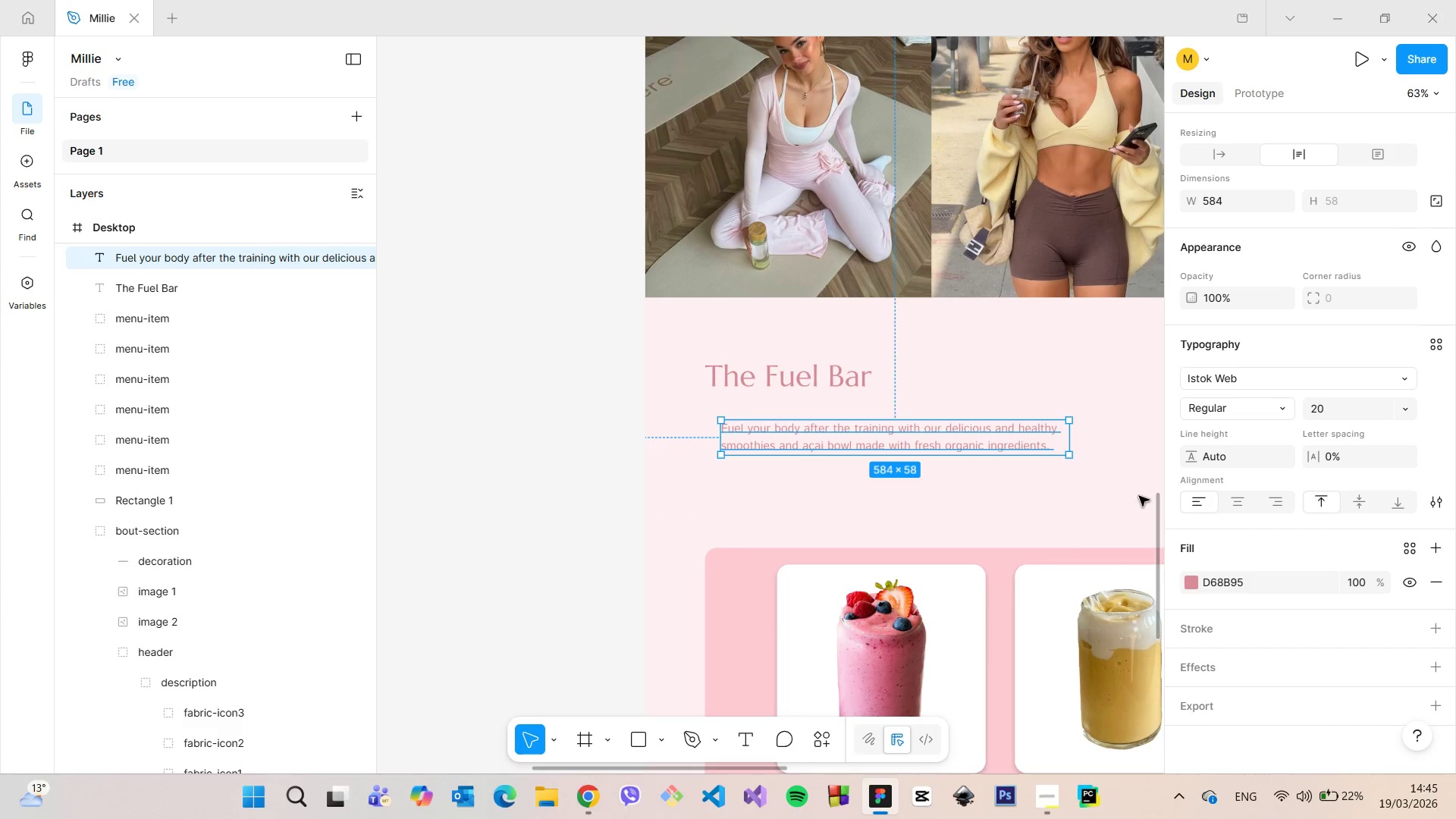 
left_click([1097, 474])
 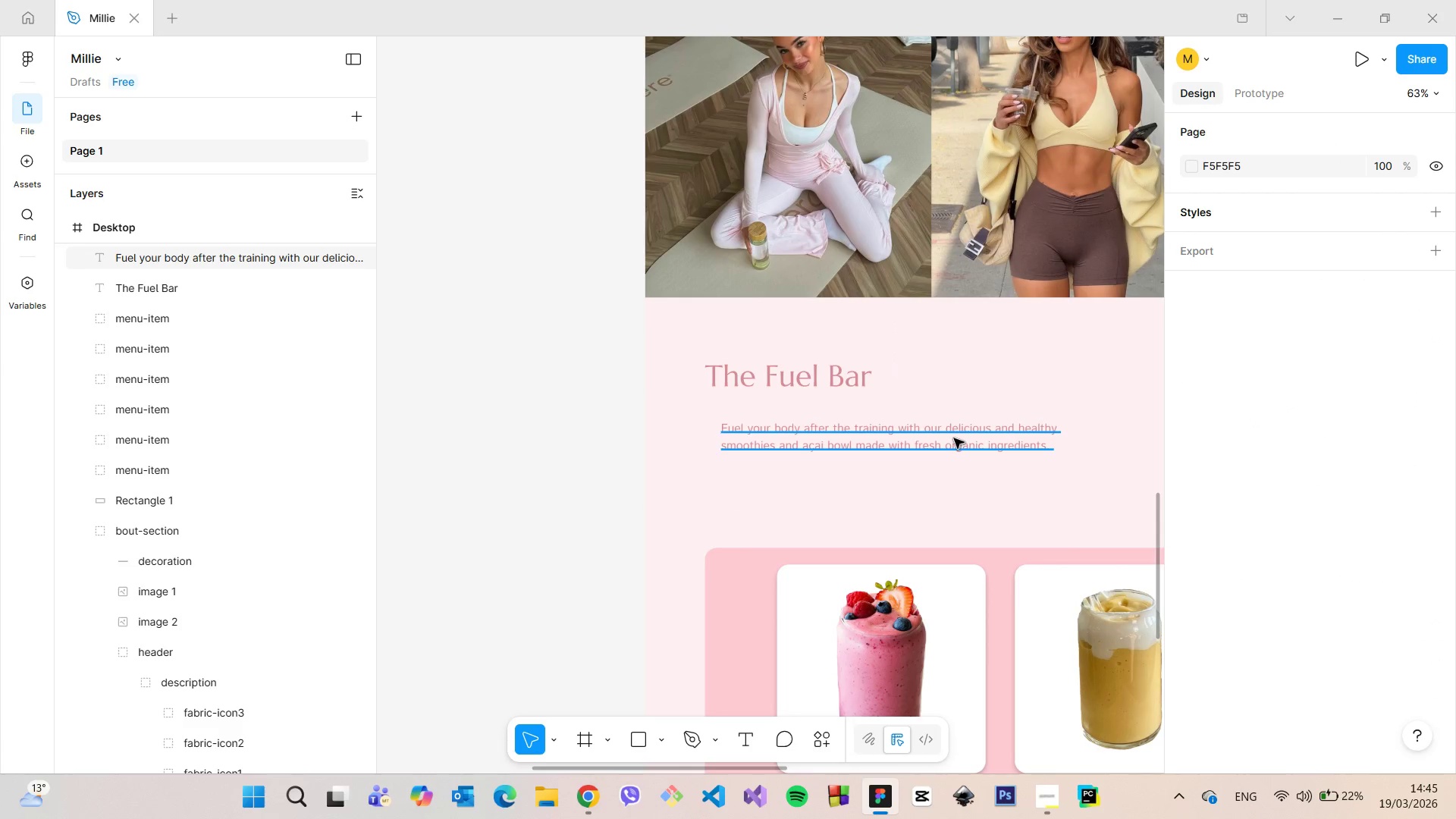 
left_click([954, 438])
 